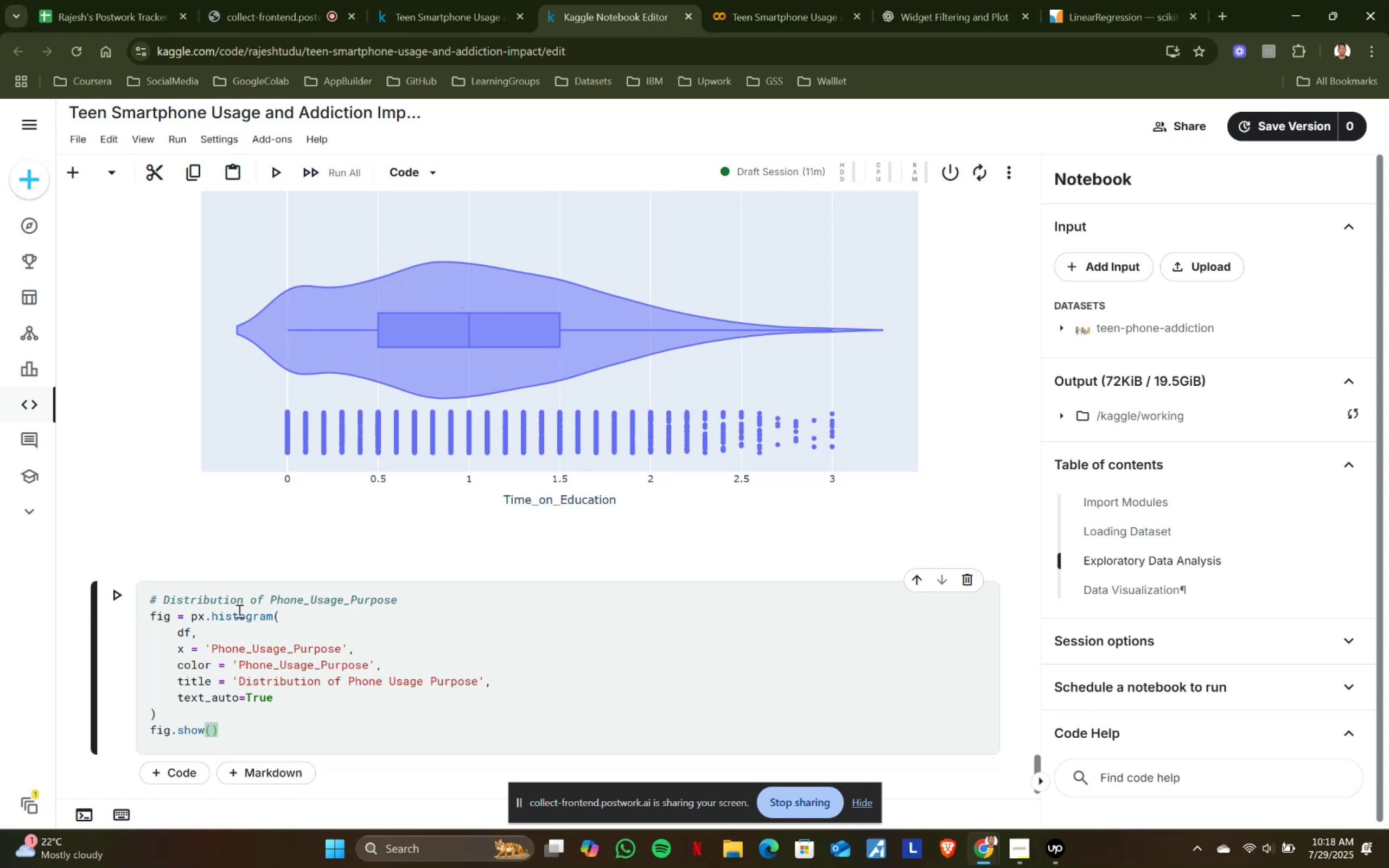 
key(Shift+ShiftRight)
 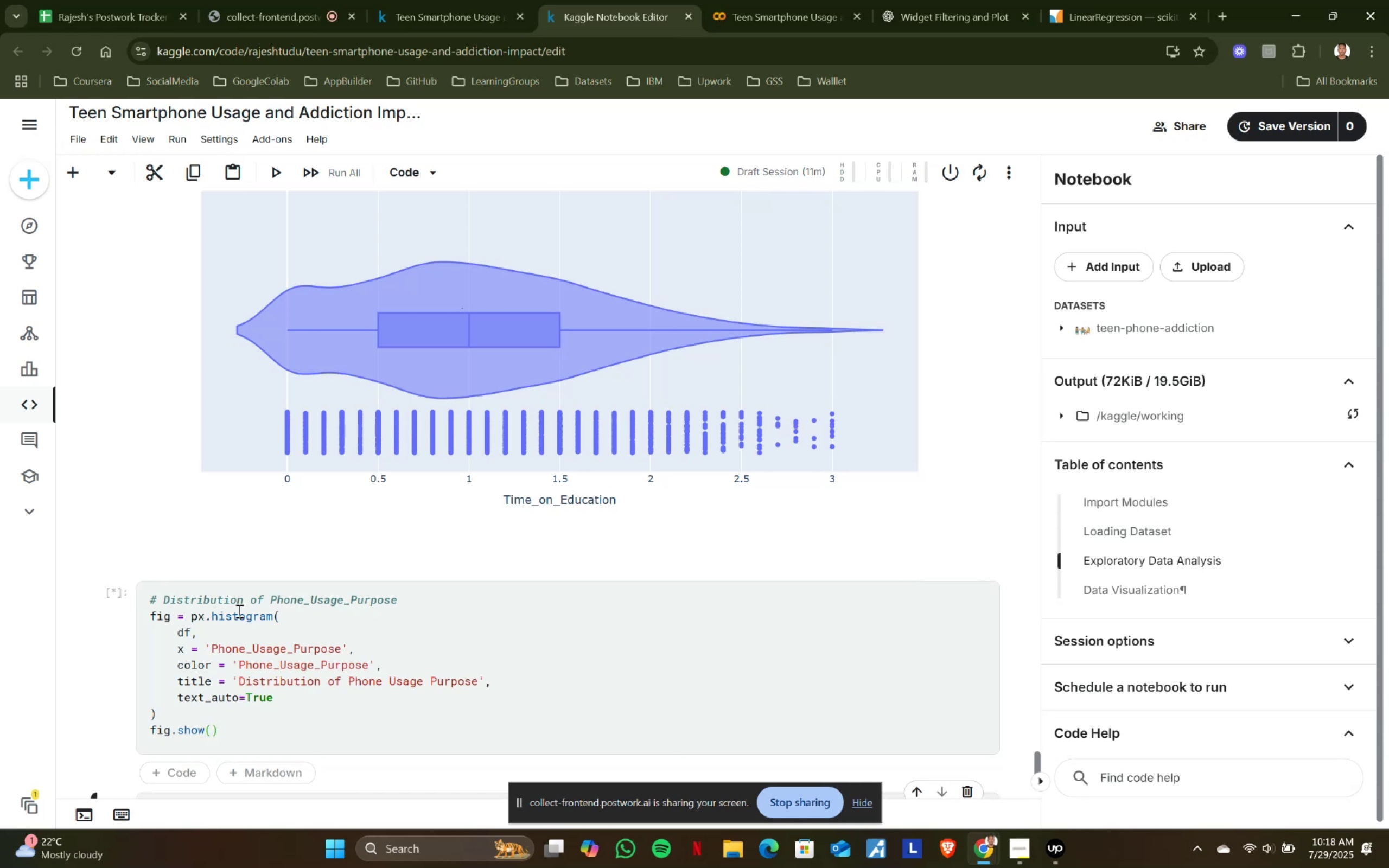 
key(Shift+Enter)
 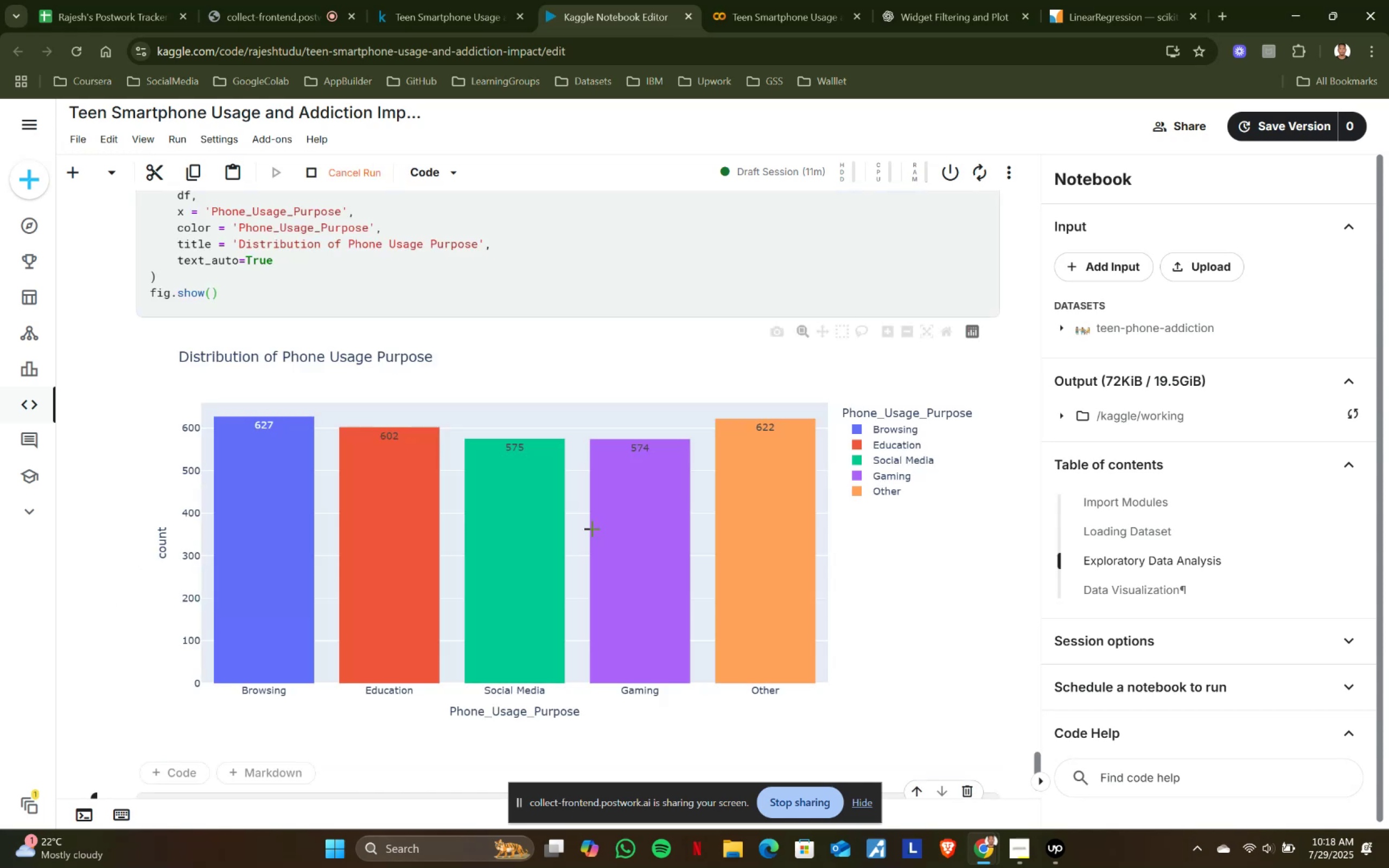 
scroll: coordinate [592, 528], scroll_direction: down, amount: 2.0
 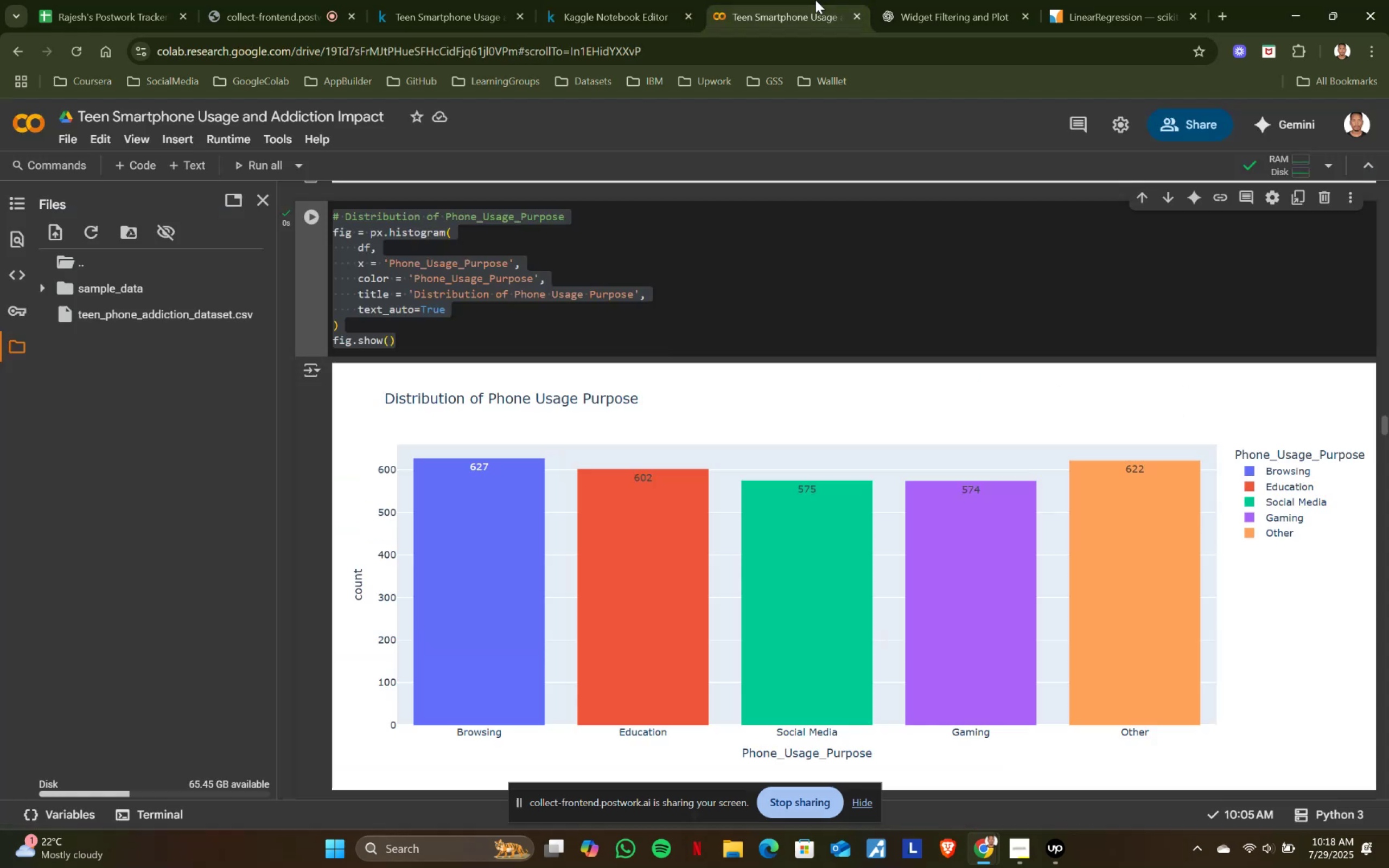 
left_click([815, 0])
 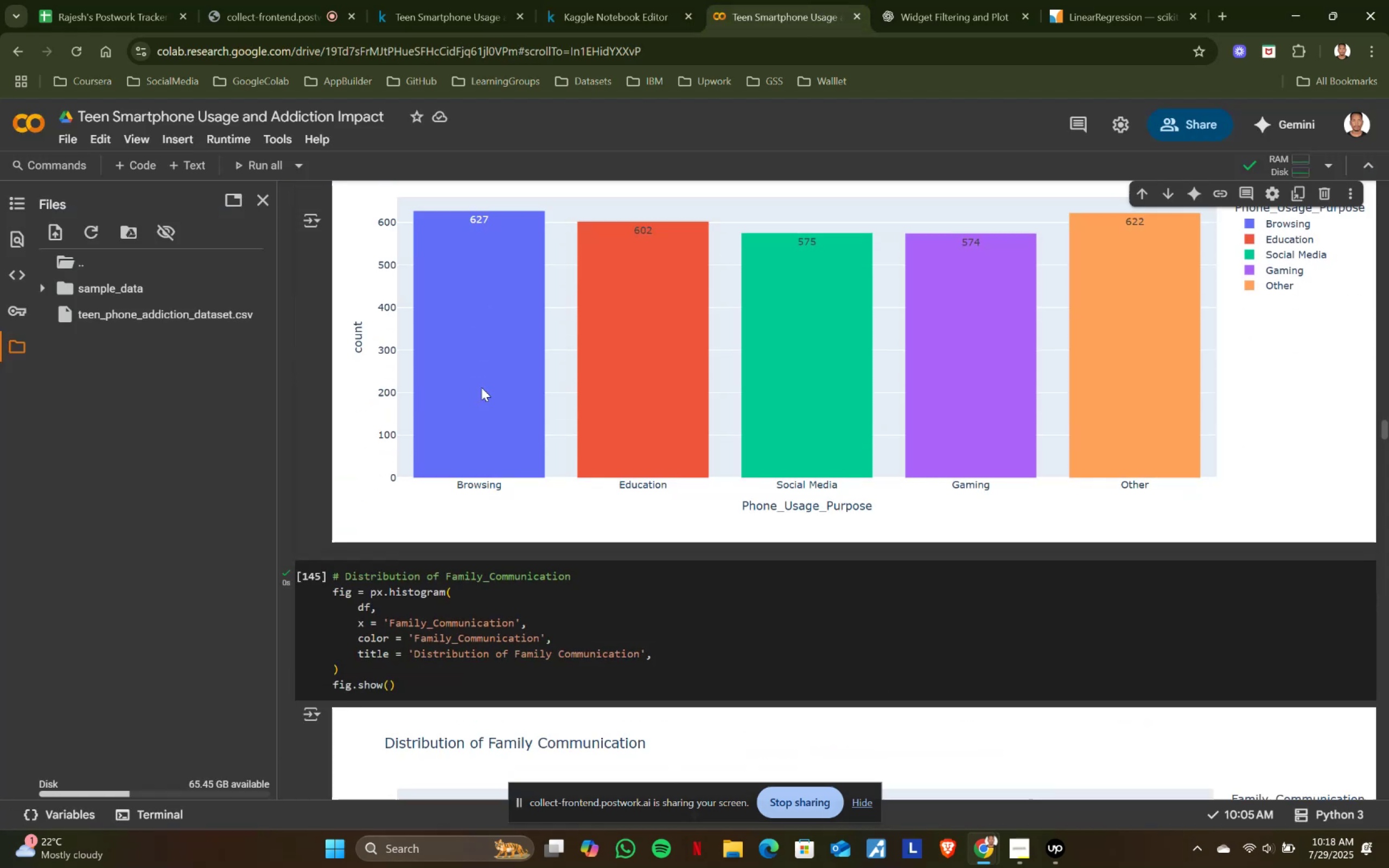 
scroll: coordinate [481, 387], scroll_direction: down, amount: 3.0
 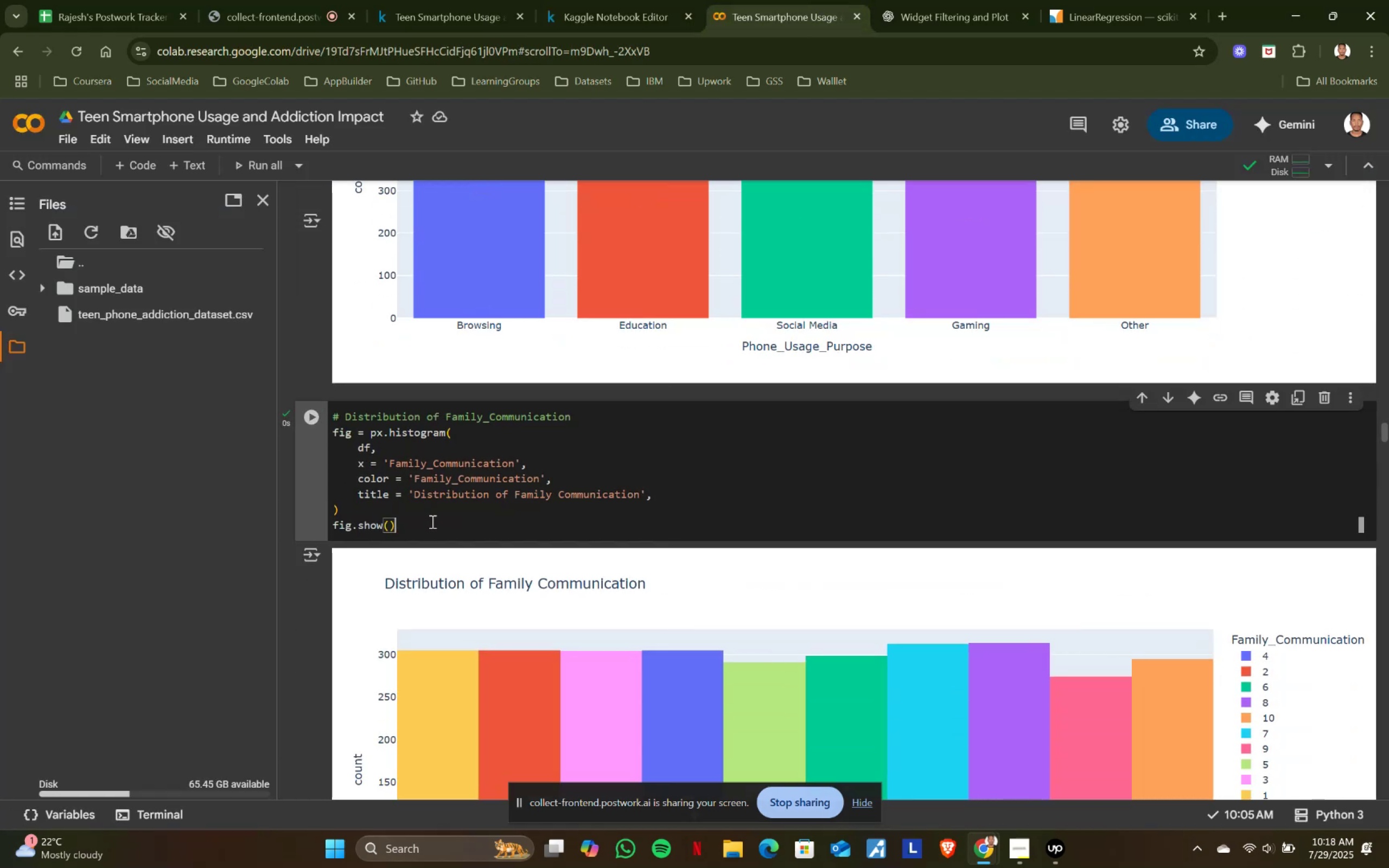 
left_click([431, 521])
 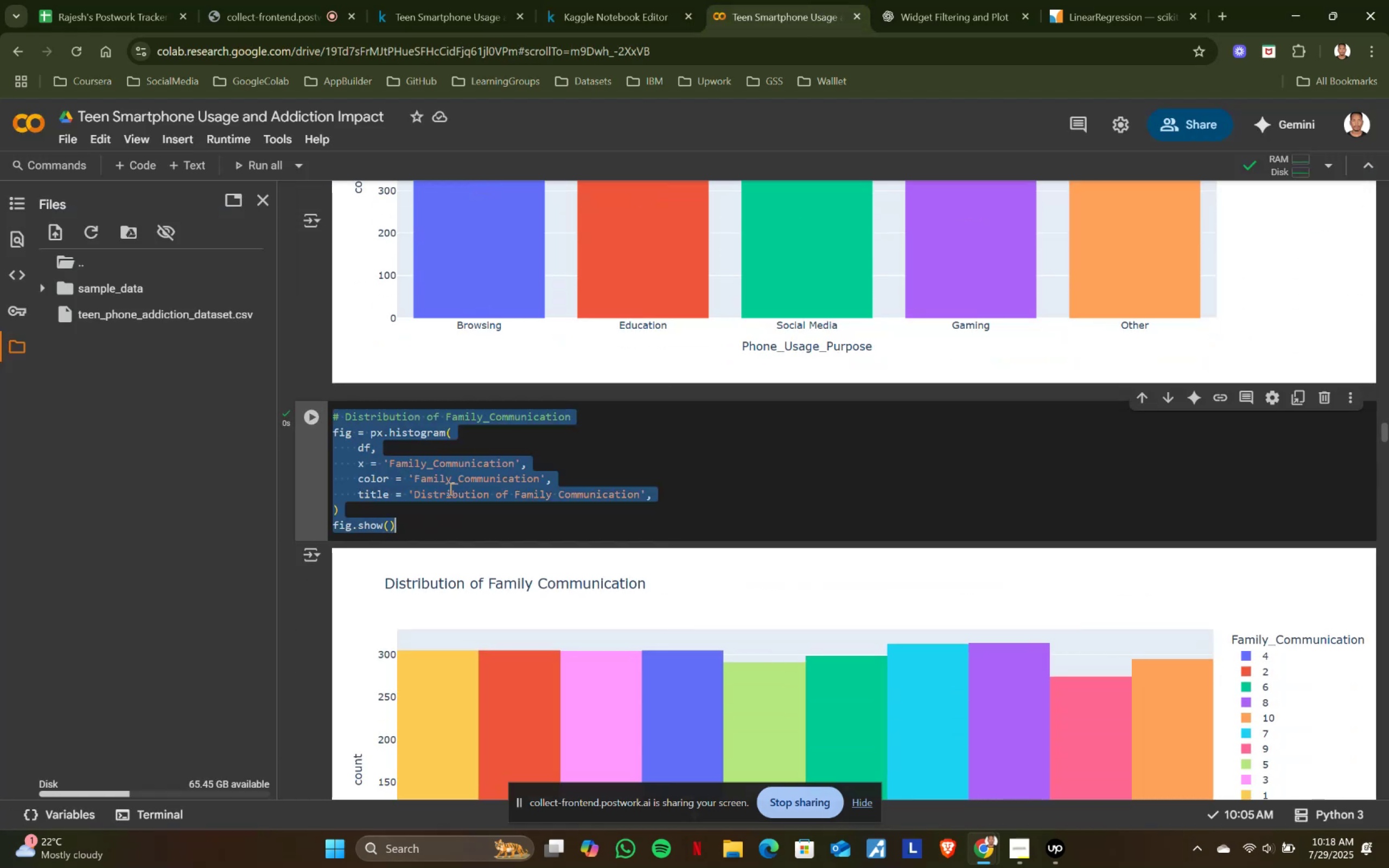 
key(Control+ControlLeft)
 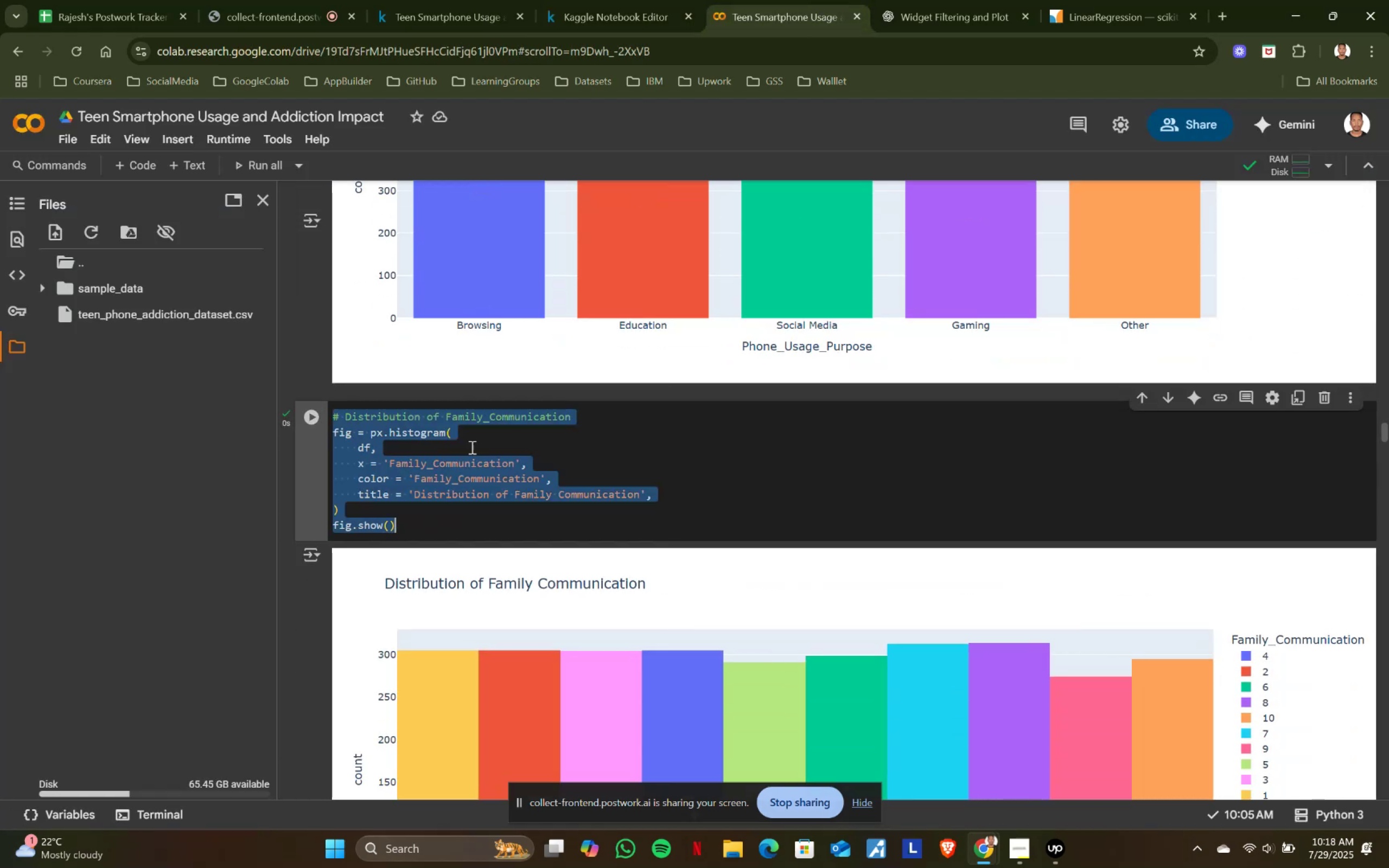 
key(Control+A)
 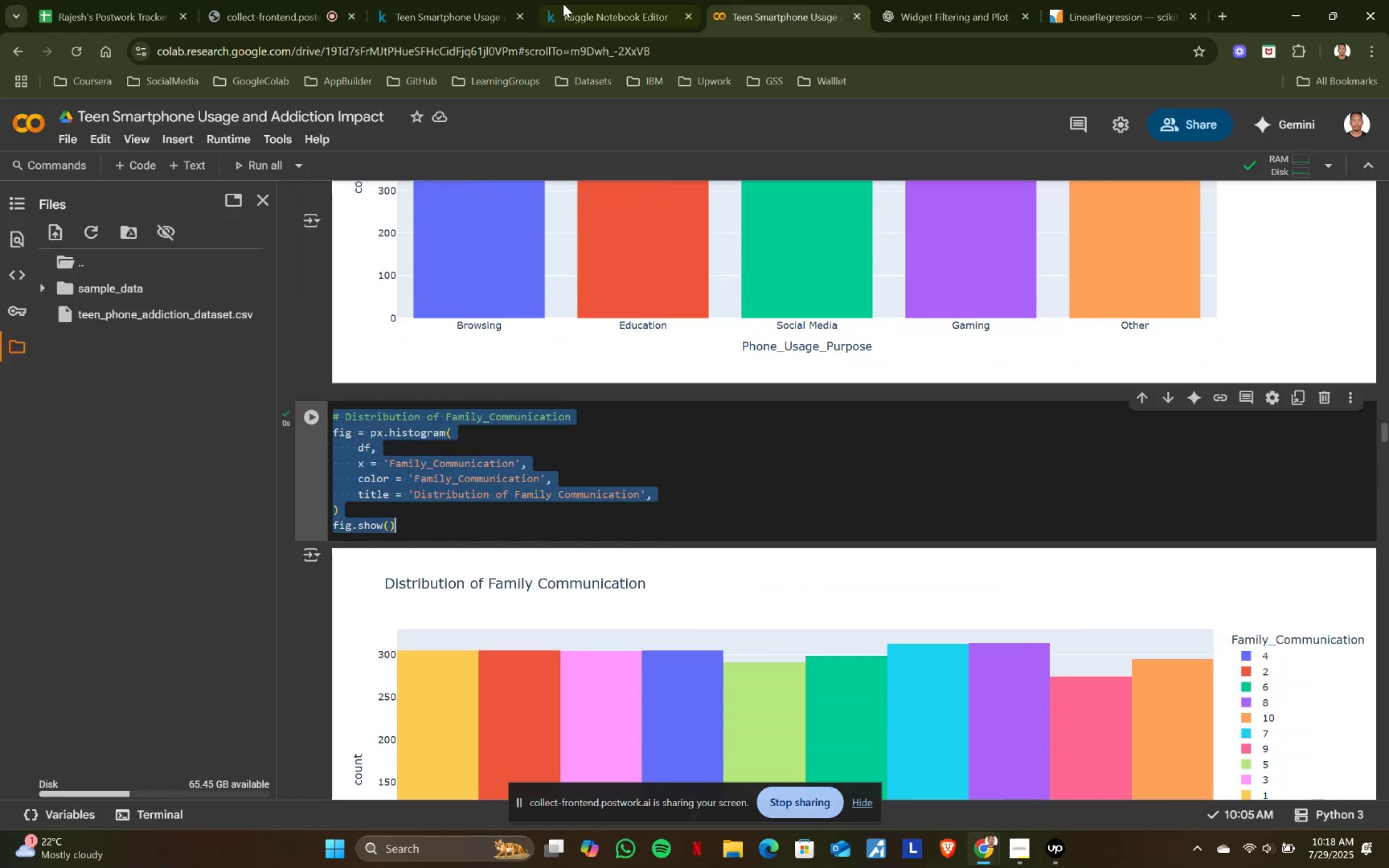 
key(Control+ControlLeft)
 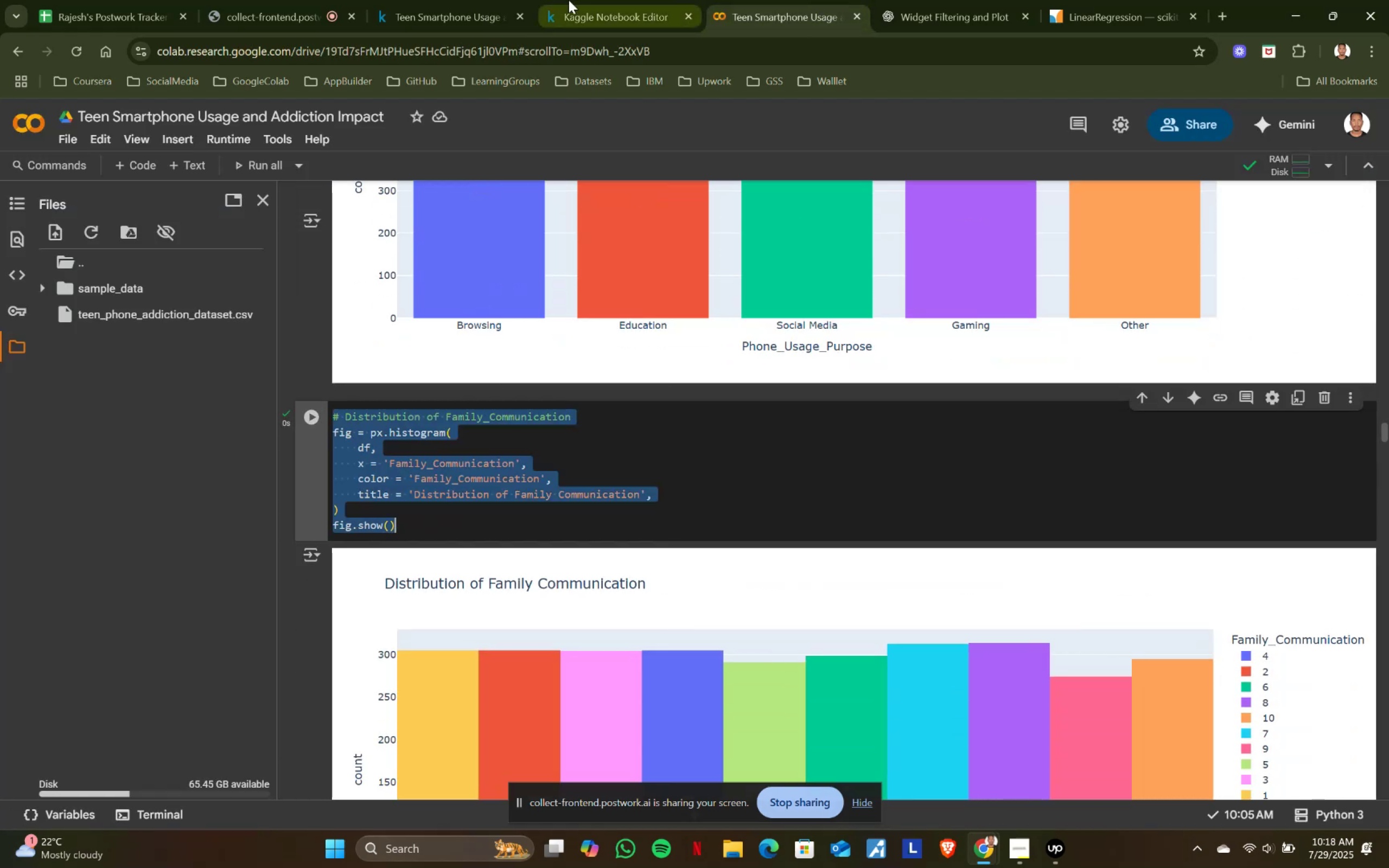 
key(Control+C)
 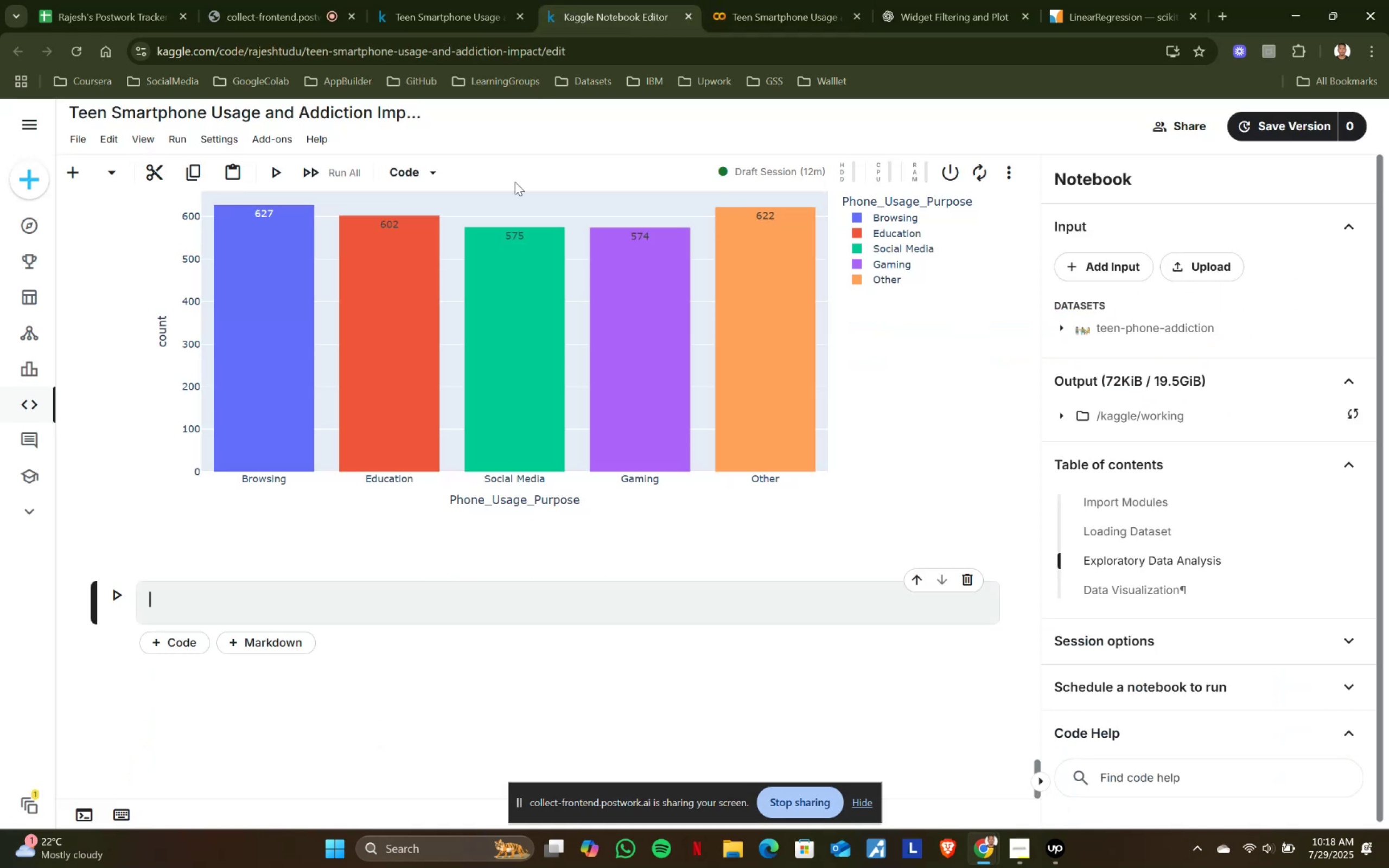 
left_click([569, 0])
 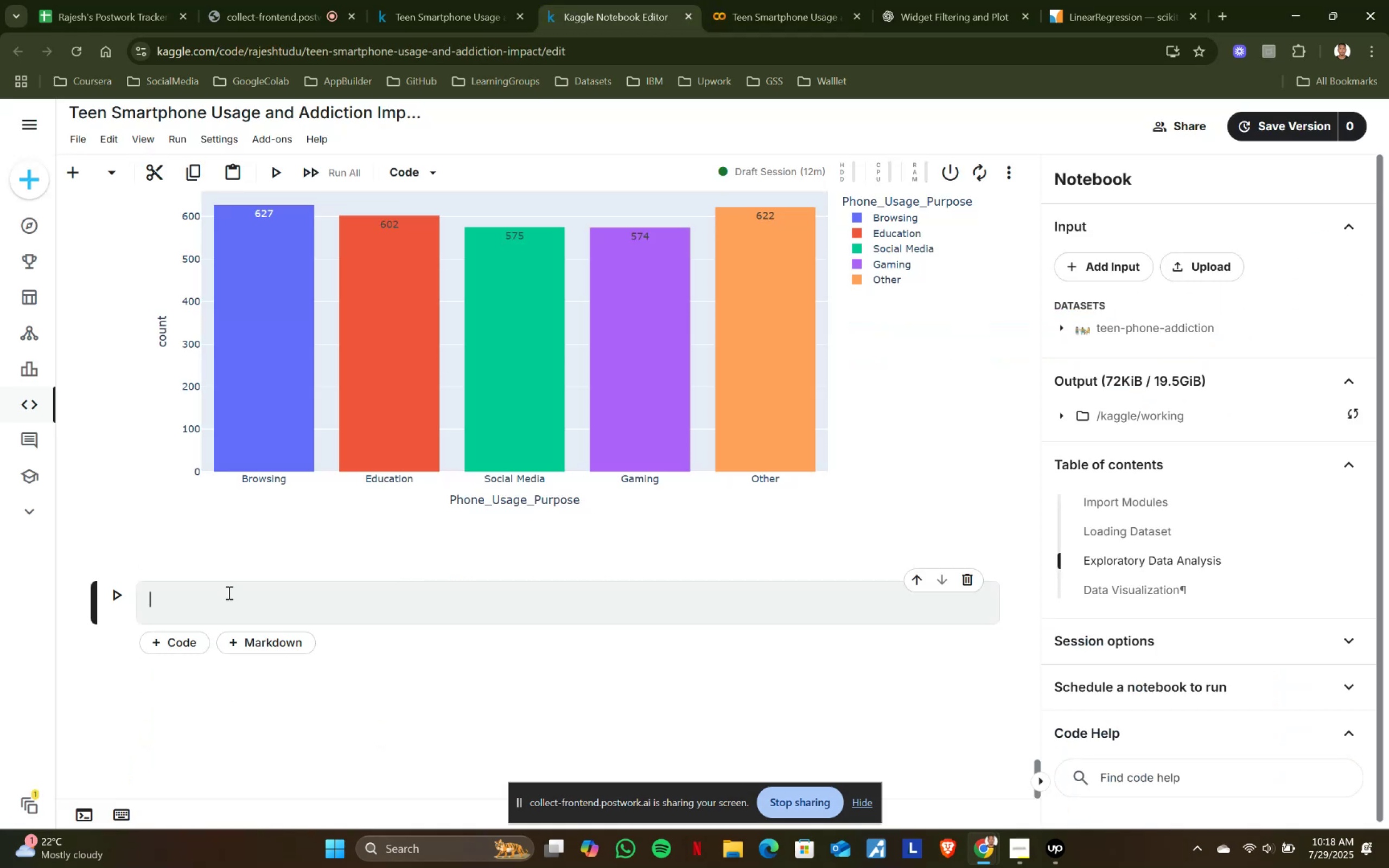 
left_click([228, 592])
 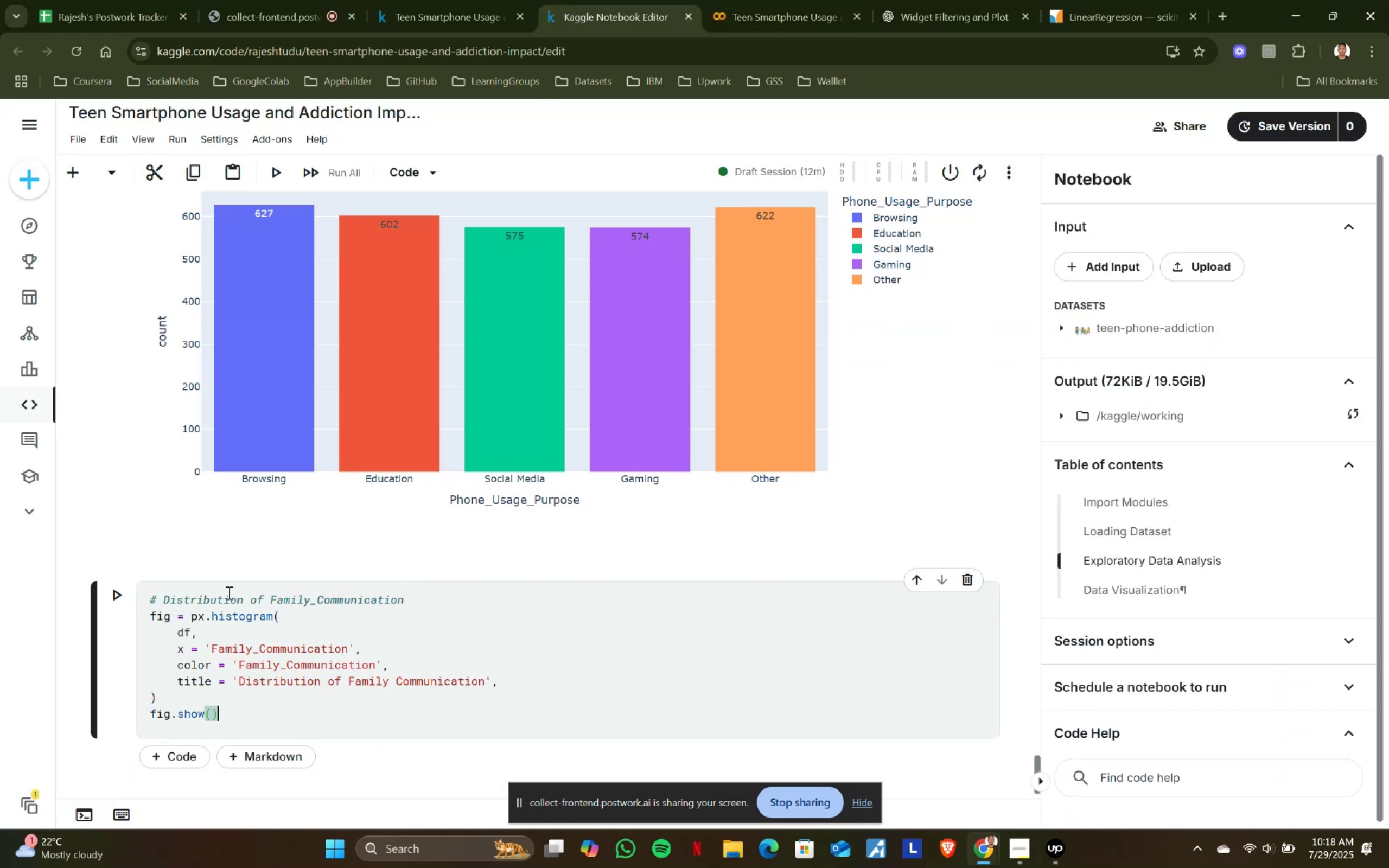 
key(Control+ControlLeft)
 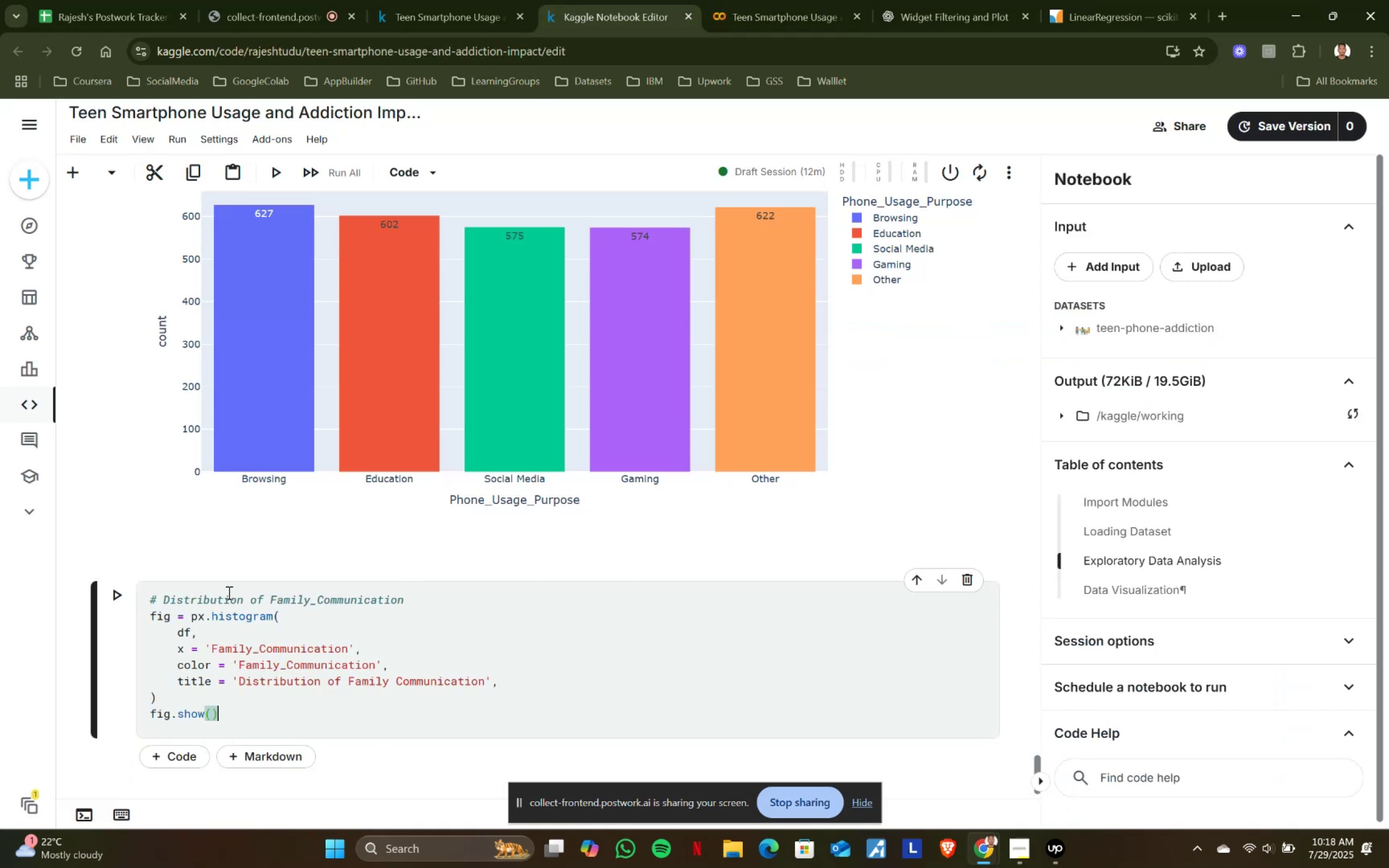 
key(Control+V)
 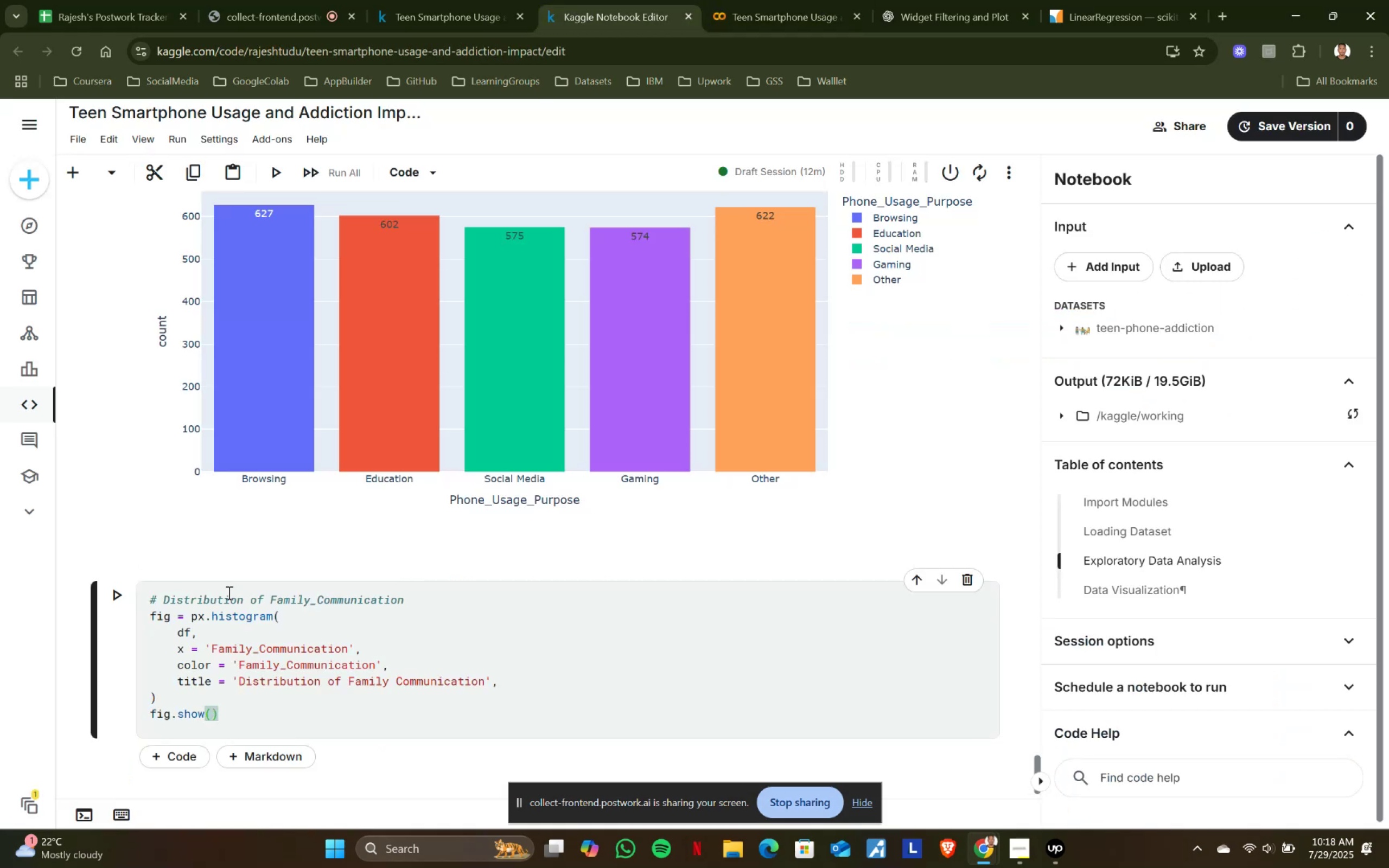 
key(Shift+ShiftRight)
 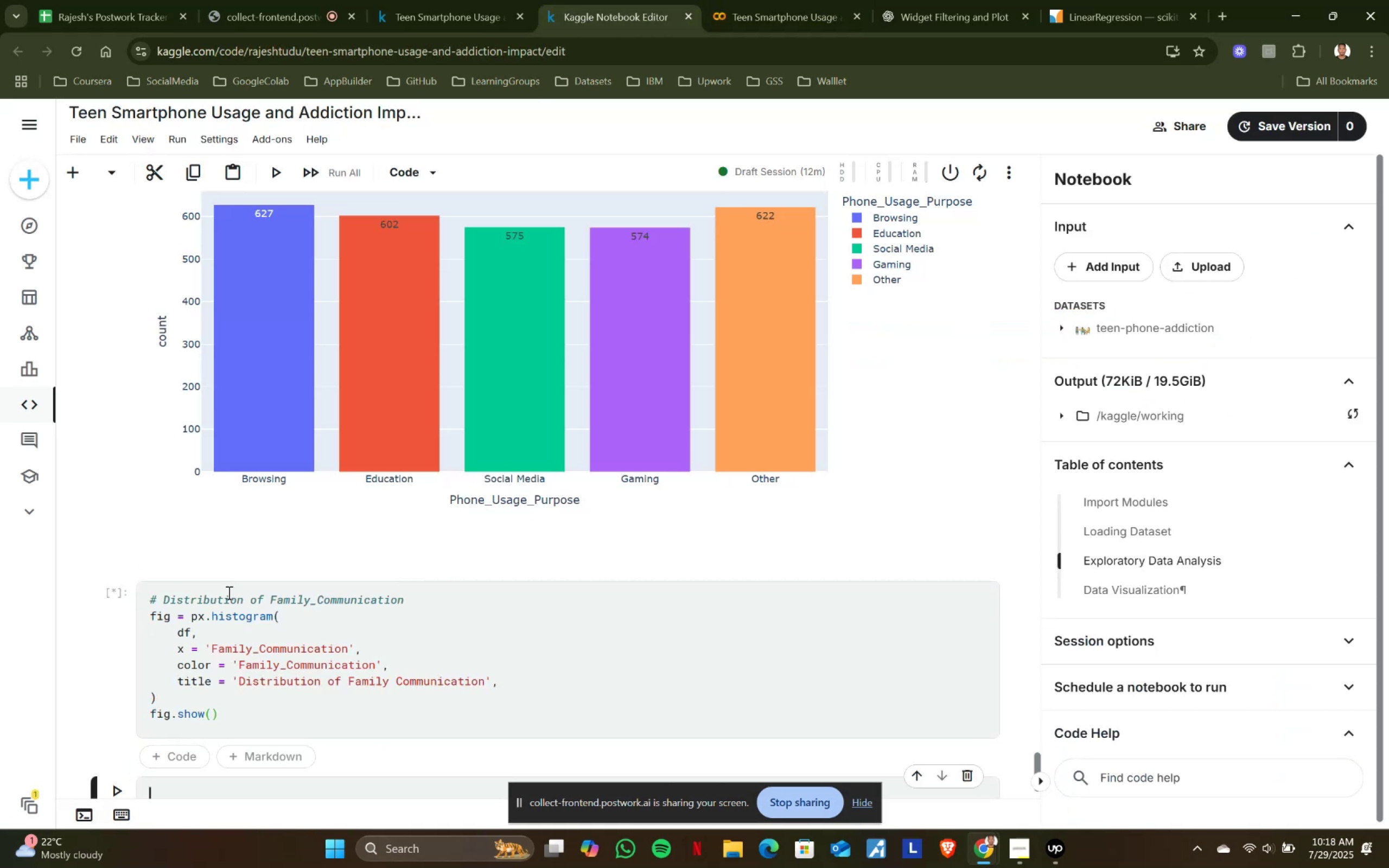 
key(Shift+Enter)
 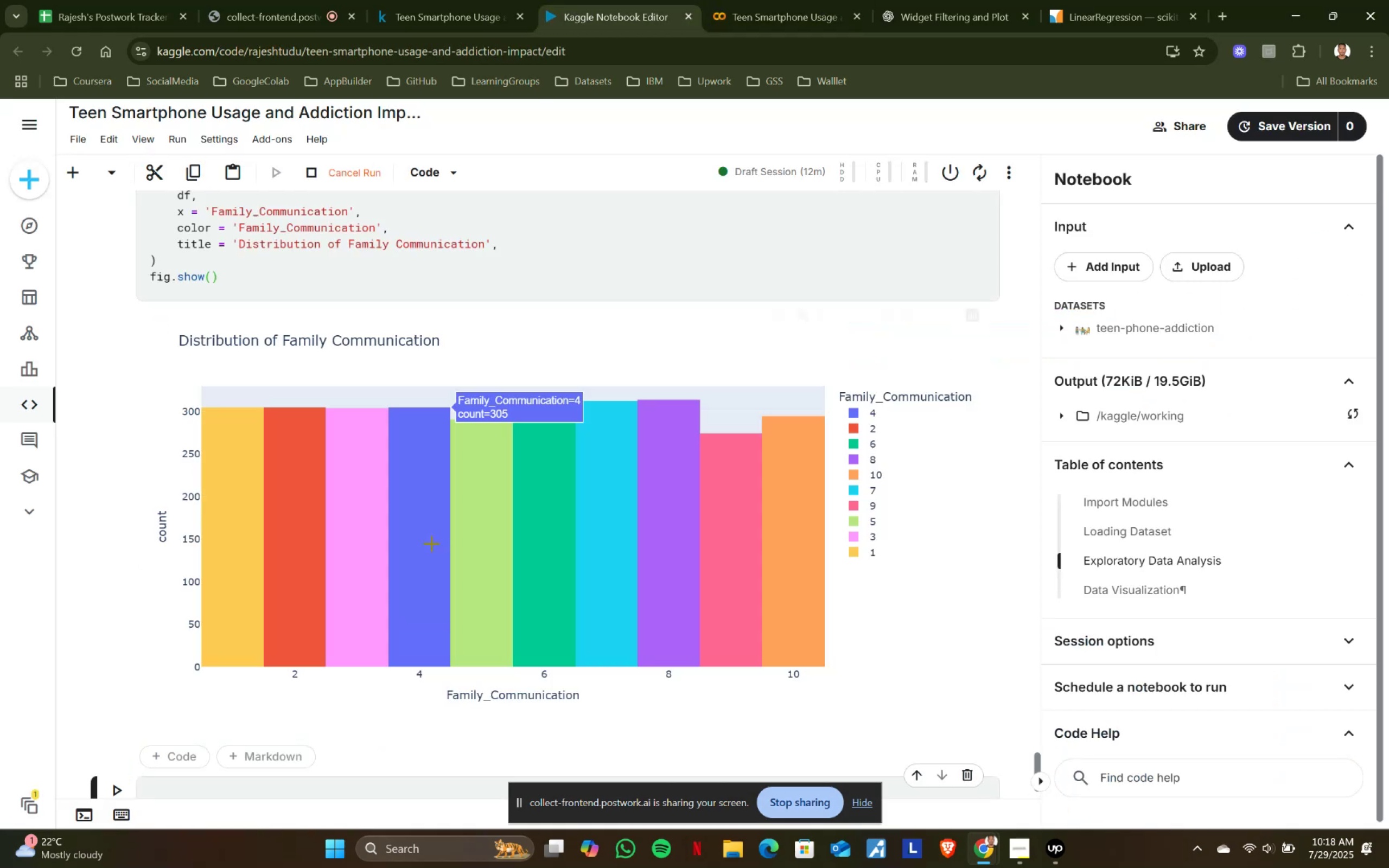 
scroll: coordinate [431, 543], scroll_direction: down, amount: 2.0
 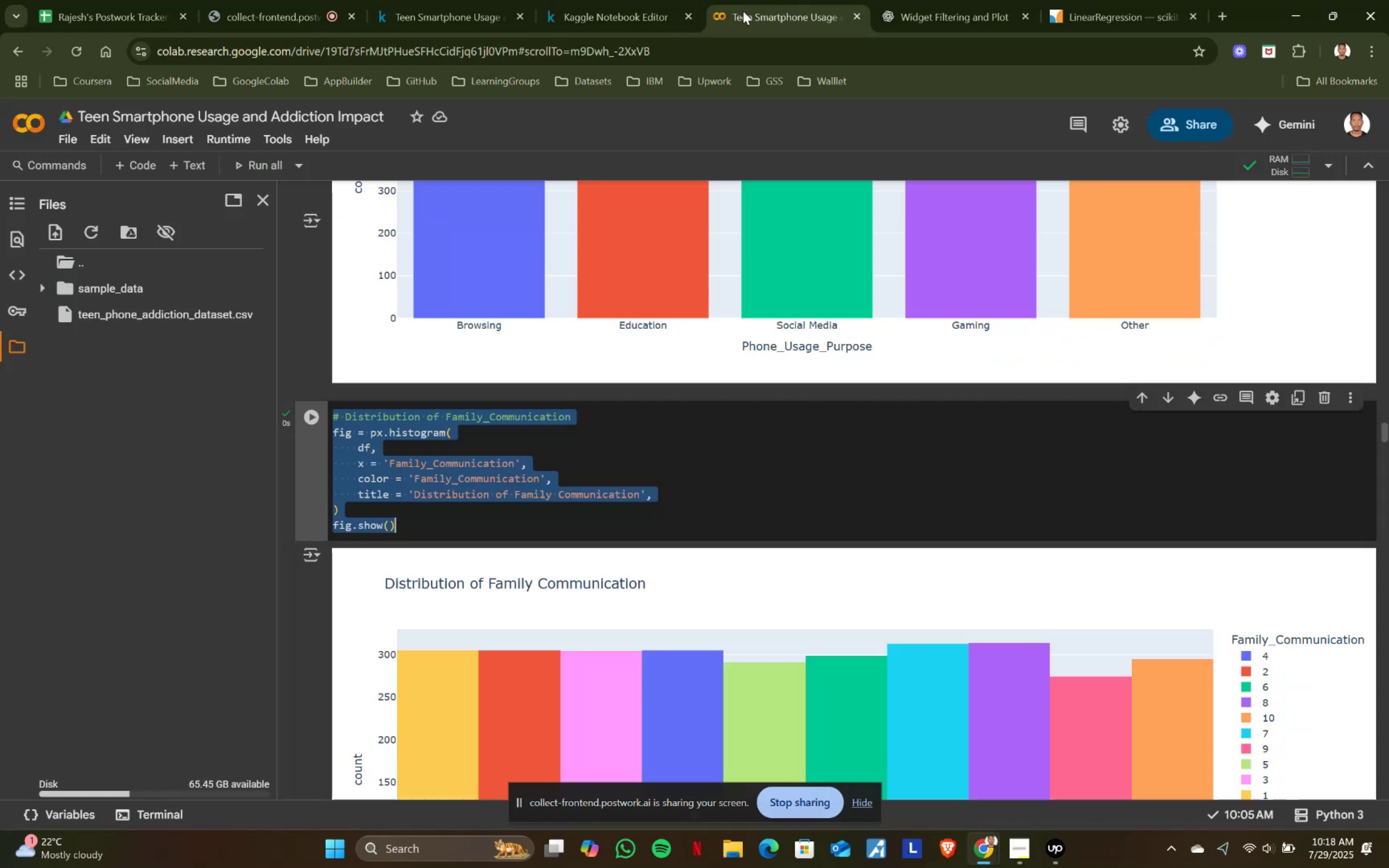 
left_click([743, 0])
 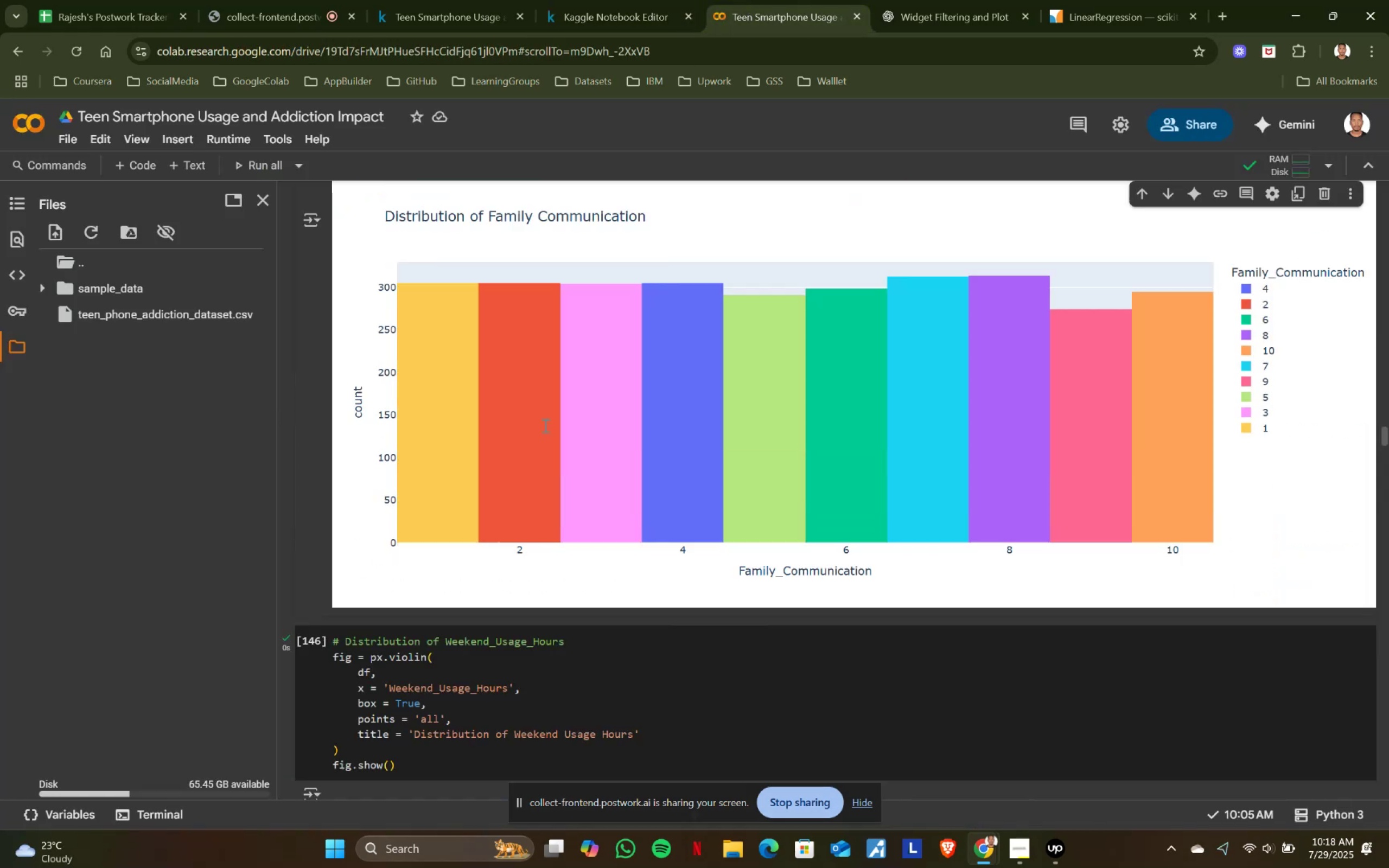 
scroll: coordinate [530, 451], scroll_direction: down, amount: 5.0
 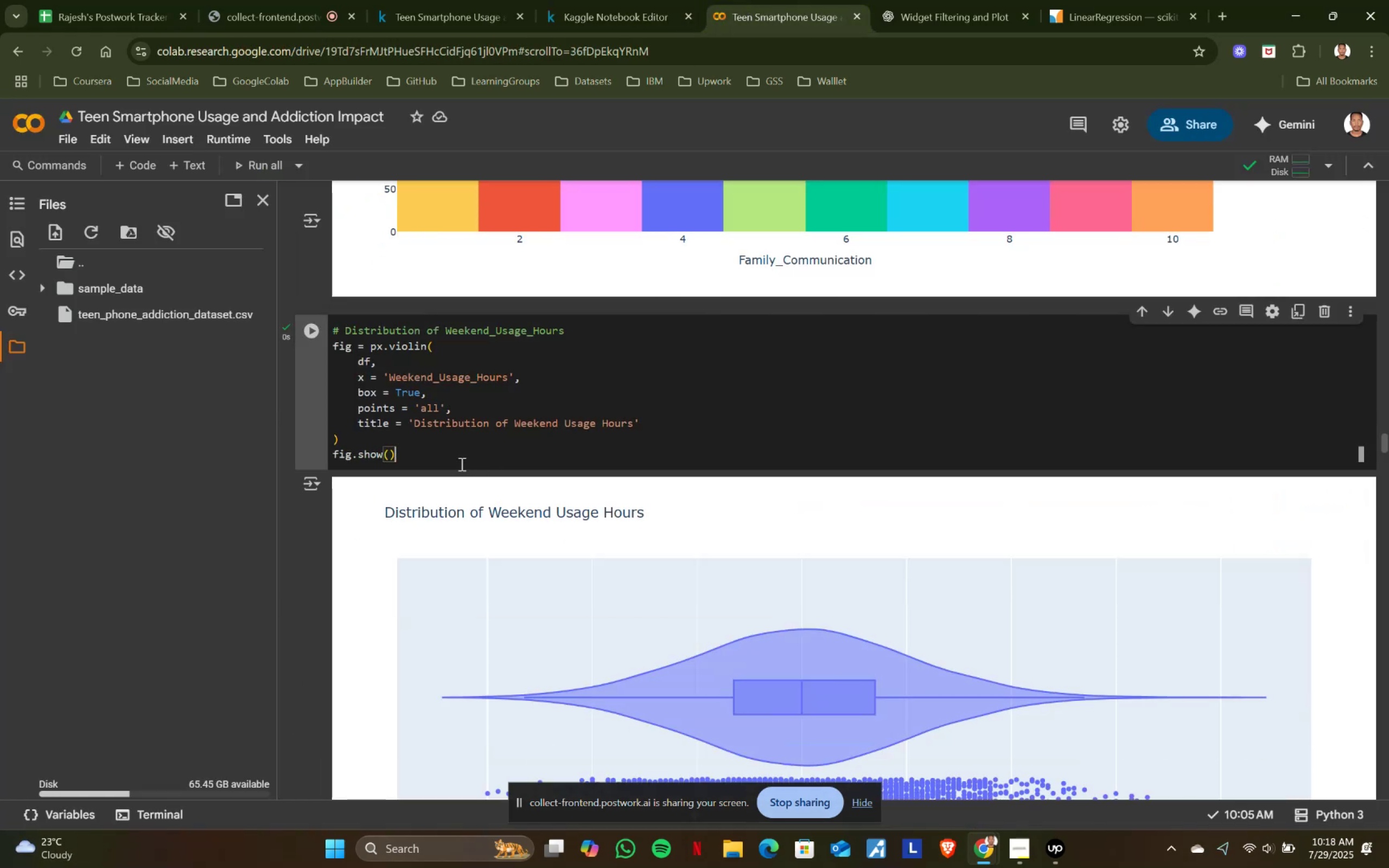 
left_click([461, 464])
 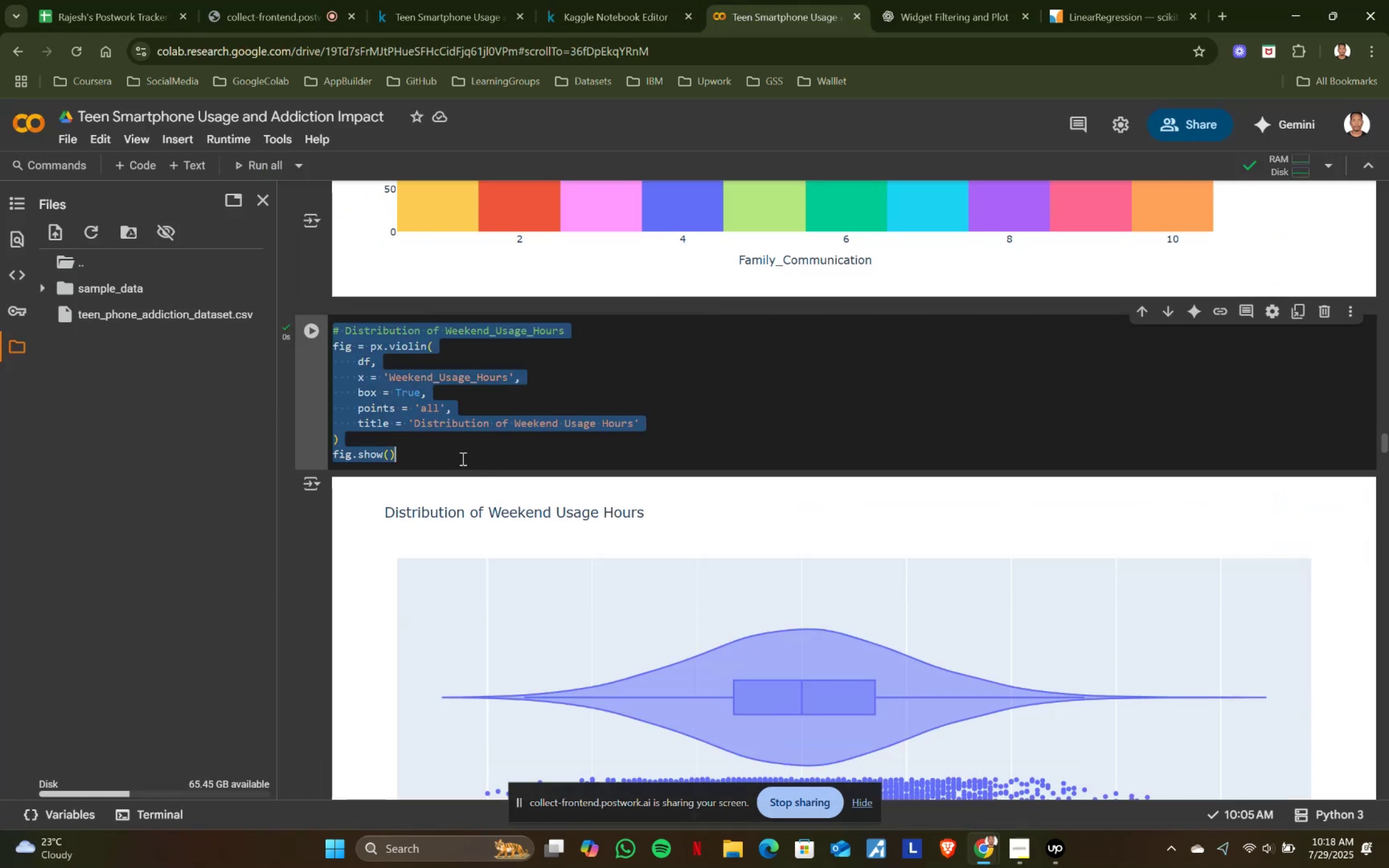 
key(Control+ControlLeft)
 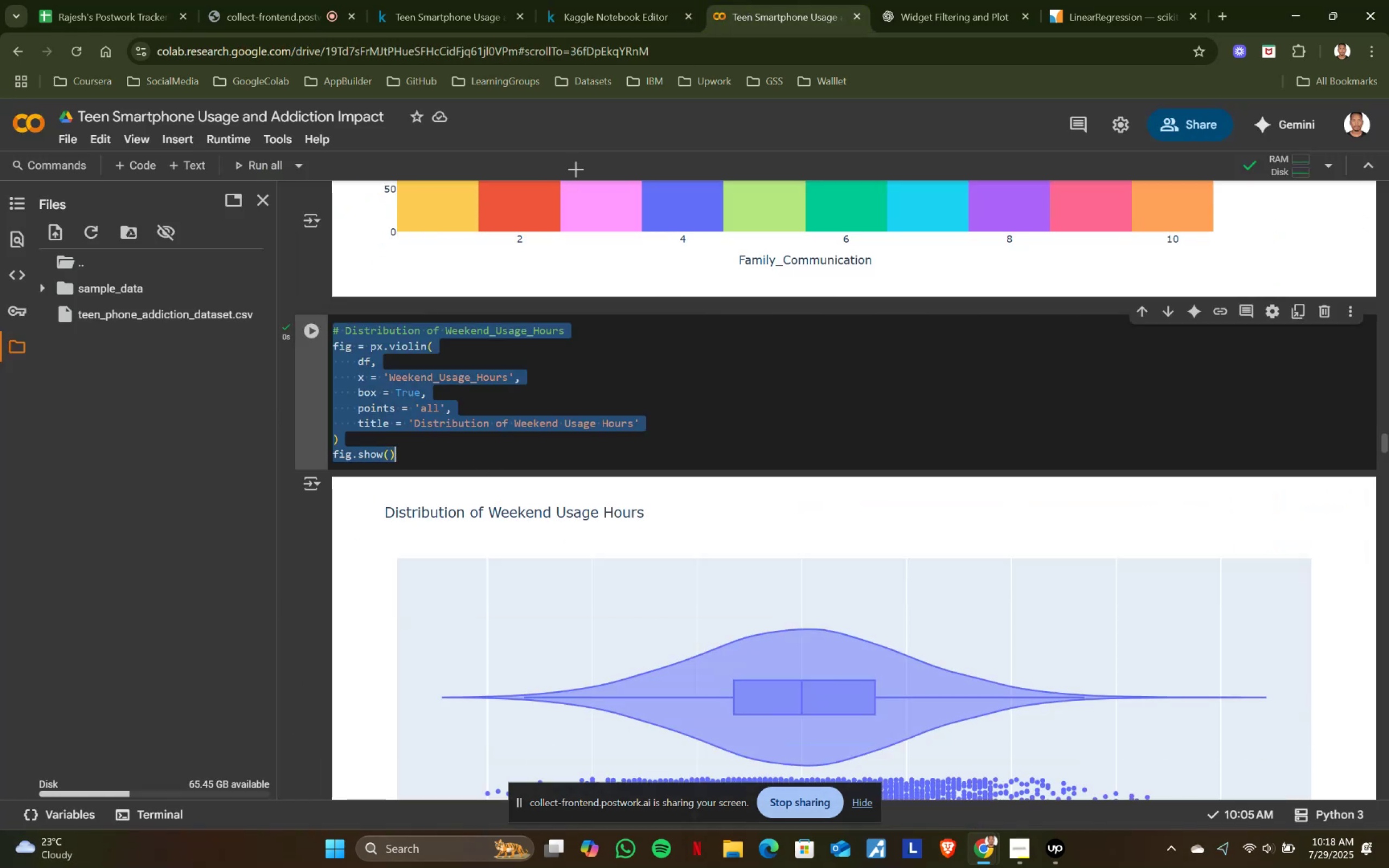 
key(Control+A)
 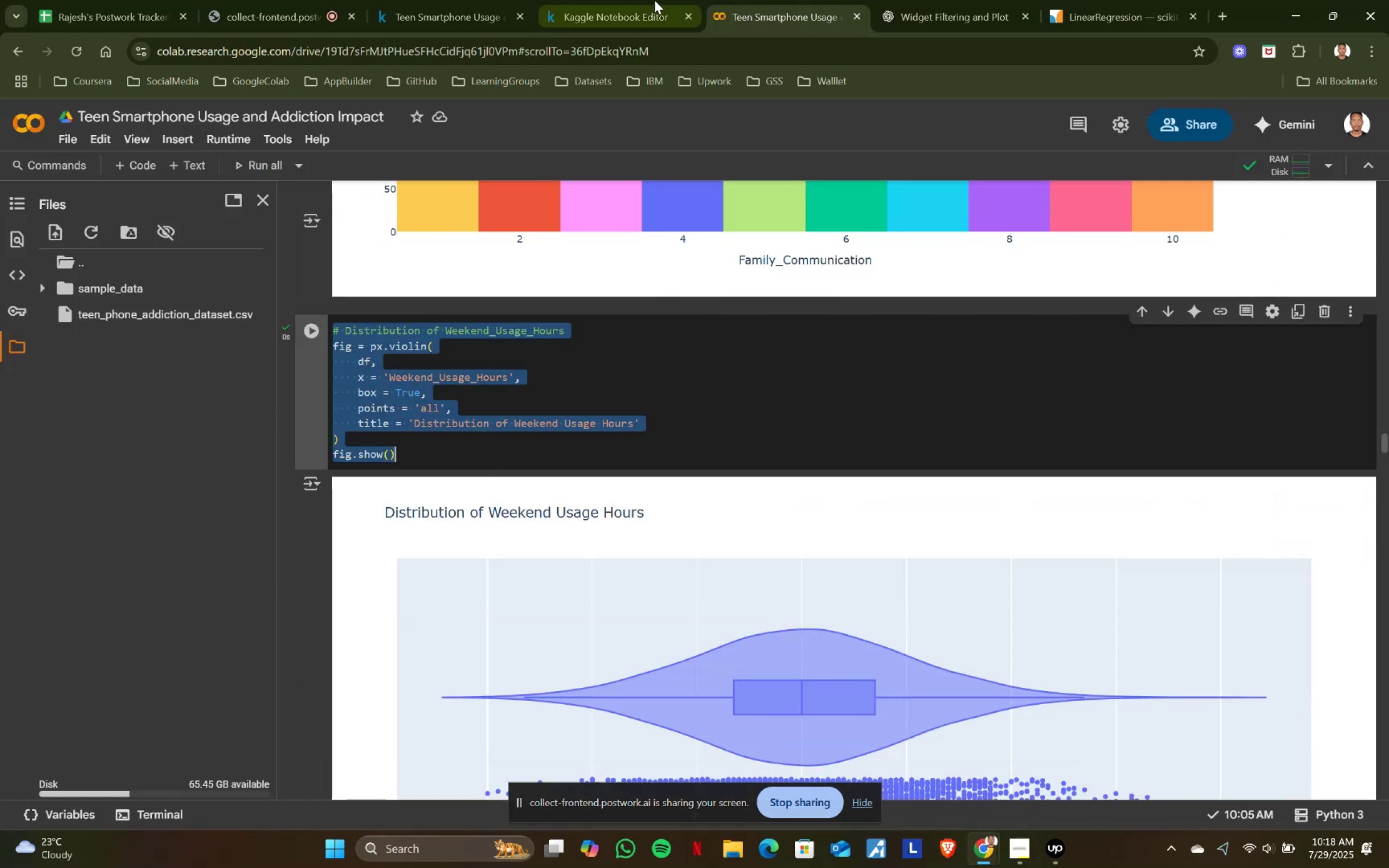 
key(Control+C)
 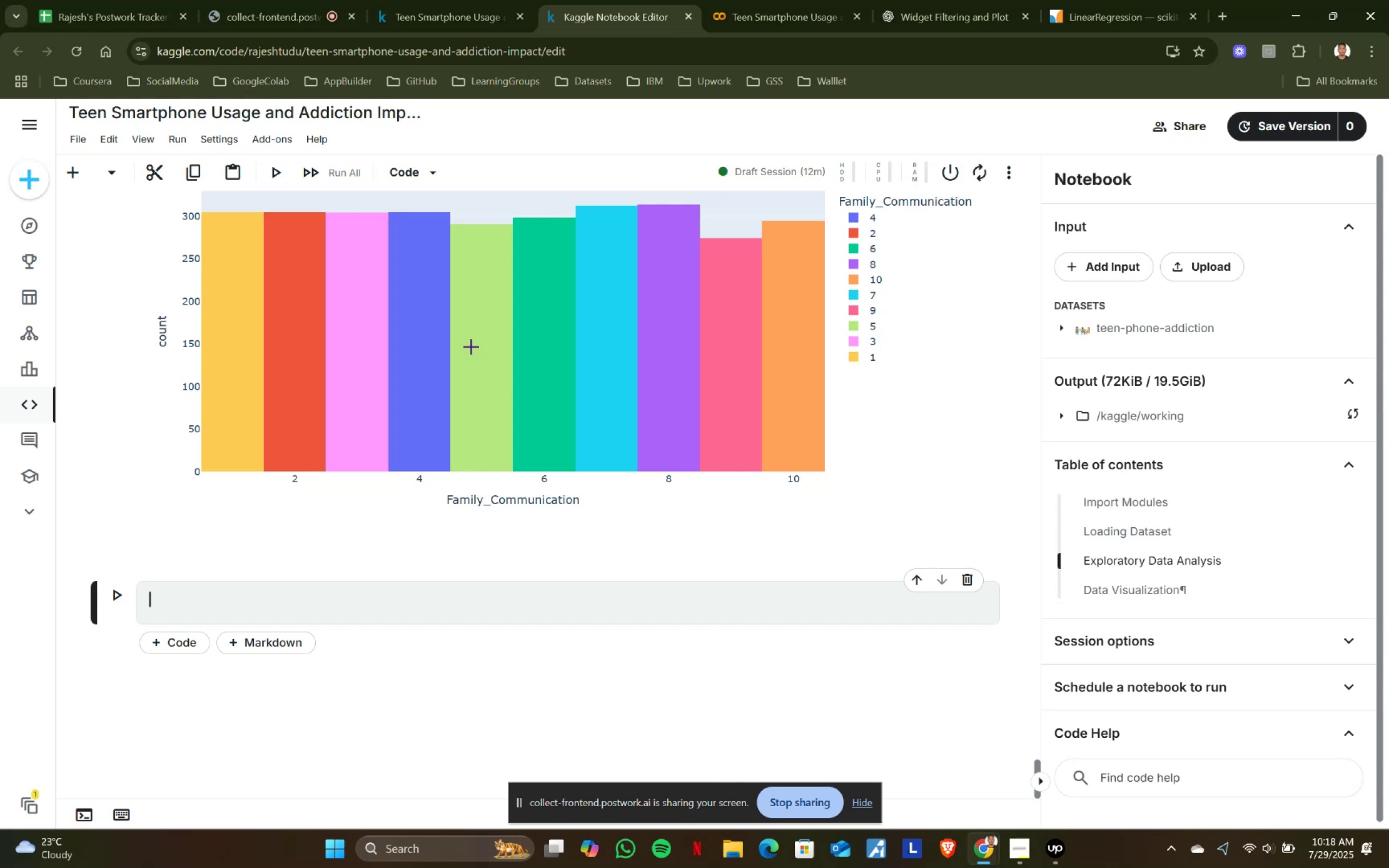 
left_click([654, 0])
 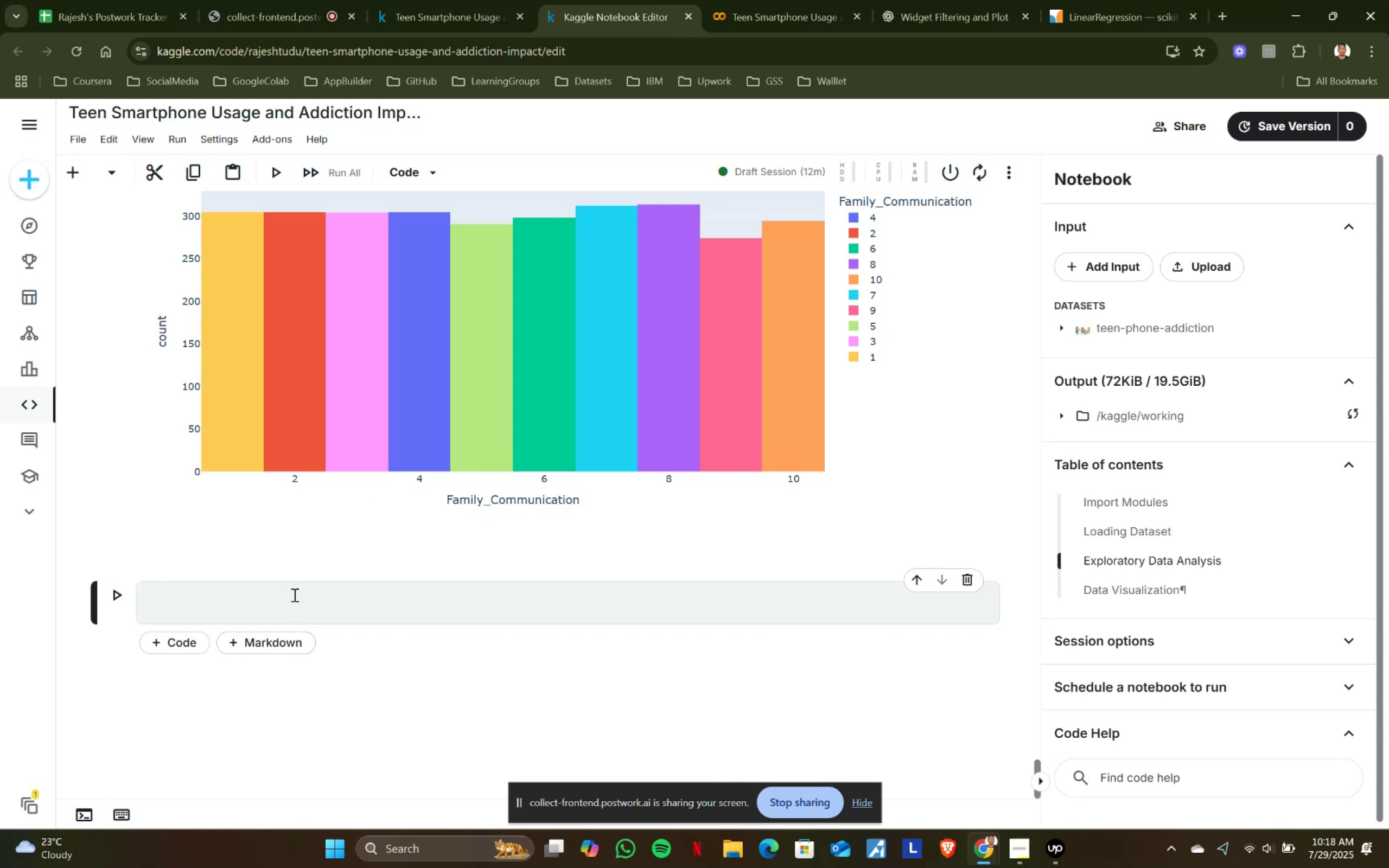 
key(Control+ControlLeft)
 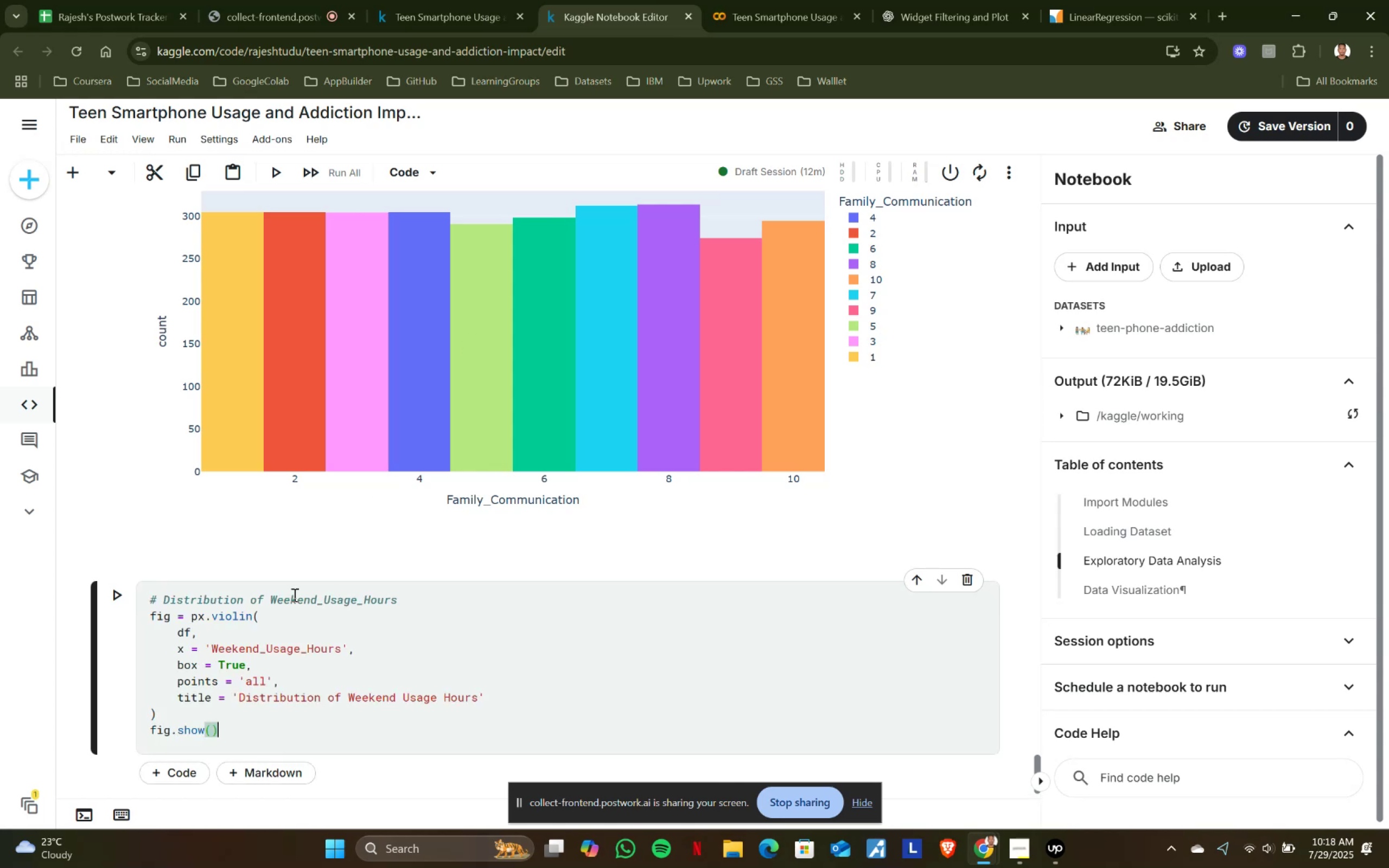 
left_click([294, 595])
 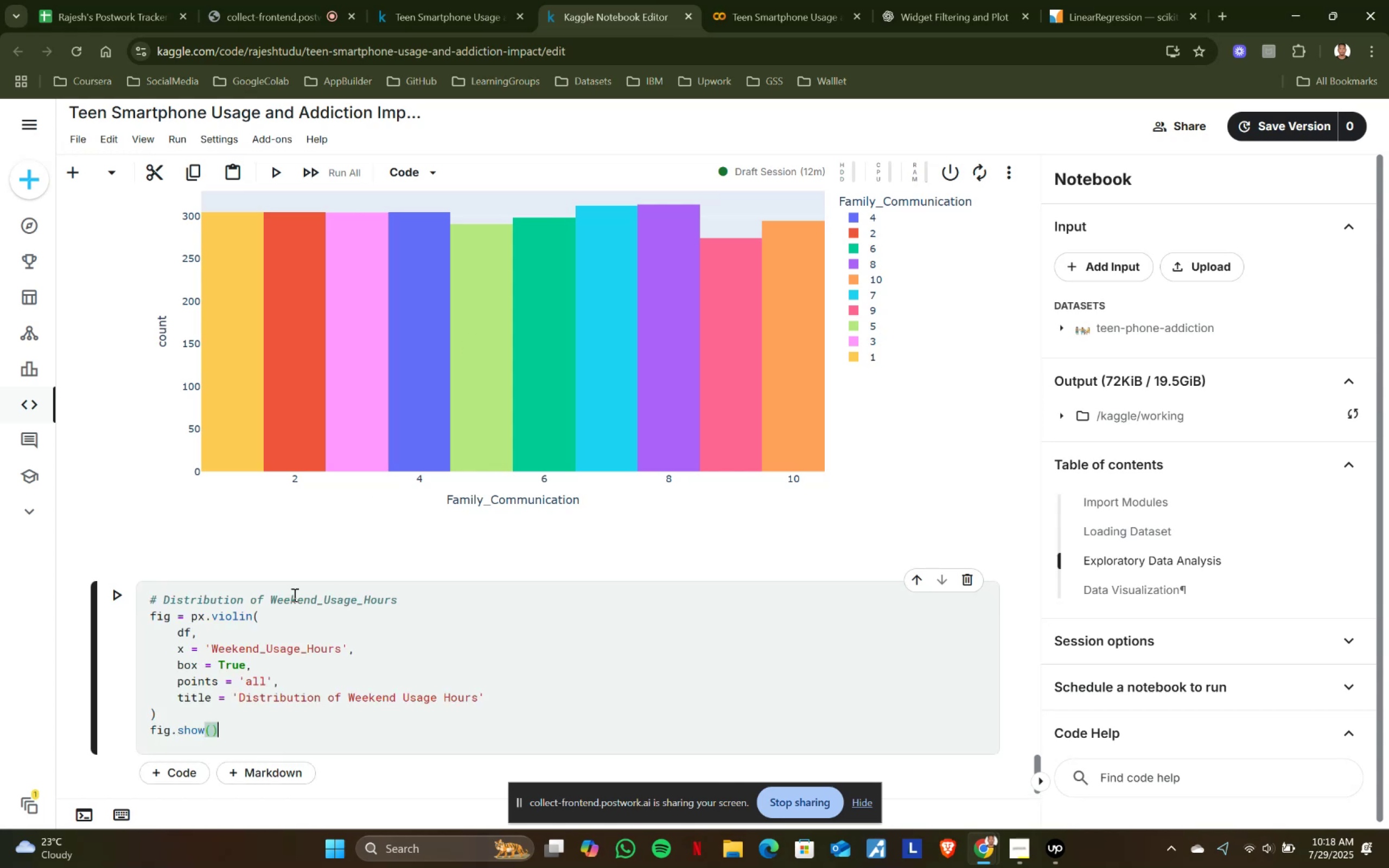 
key(Control+V)
 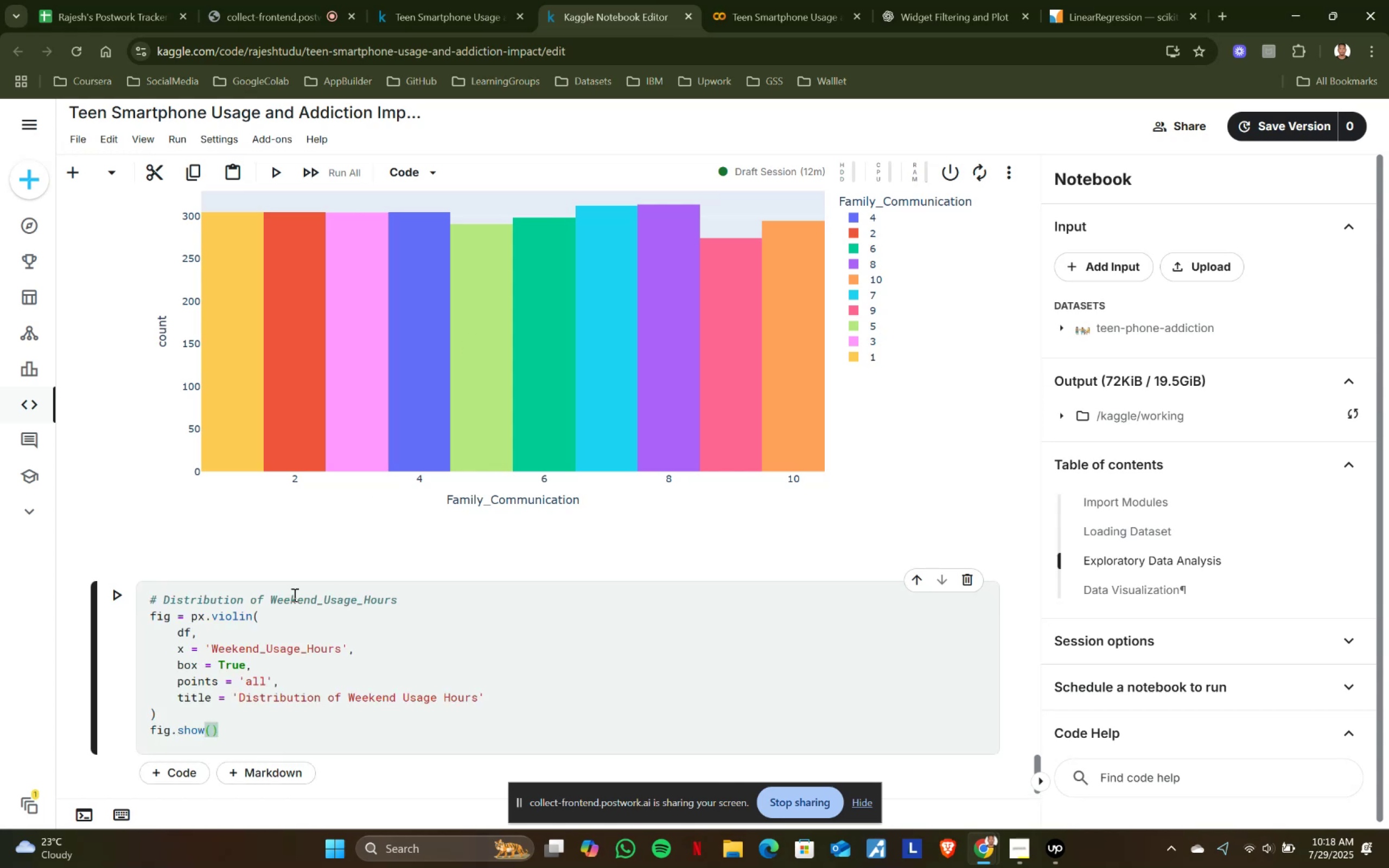 
key(Control+Shift+ShiftRight)
 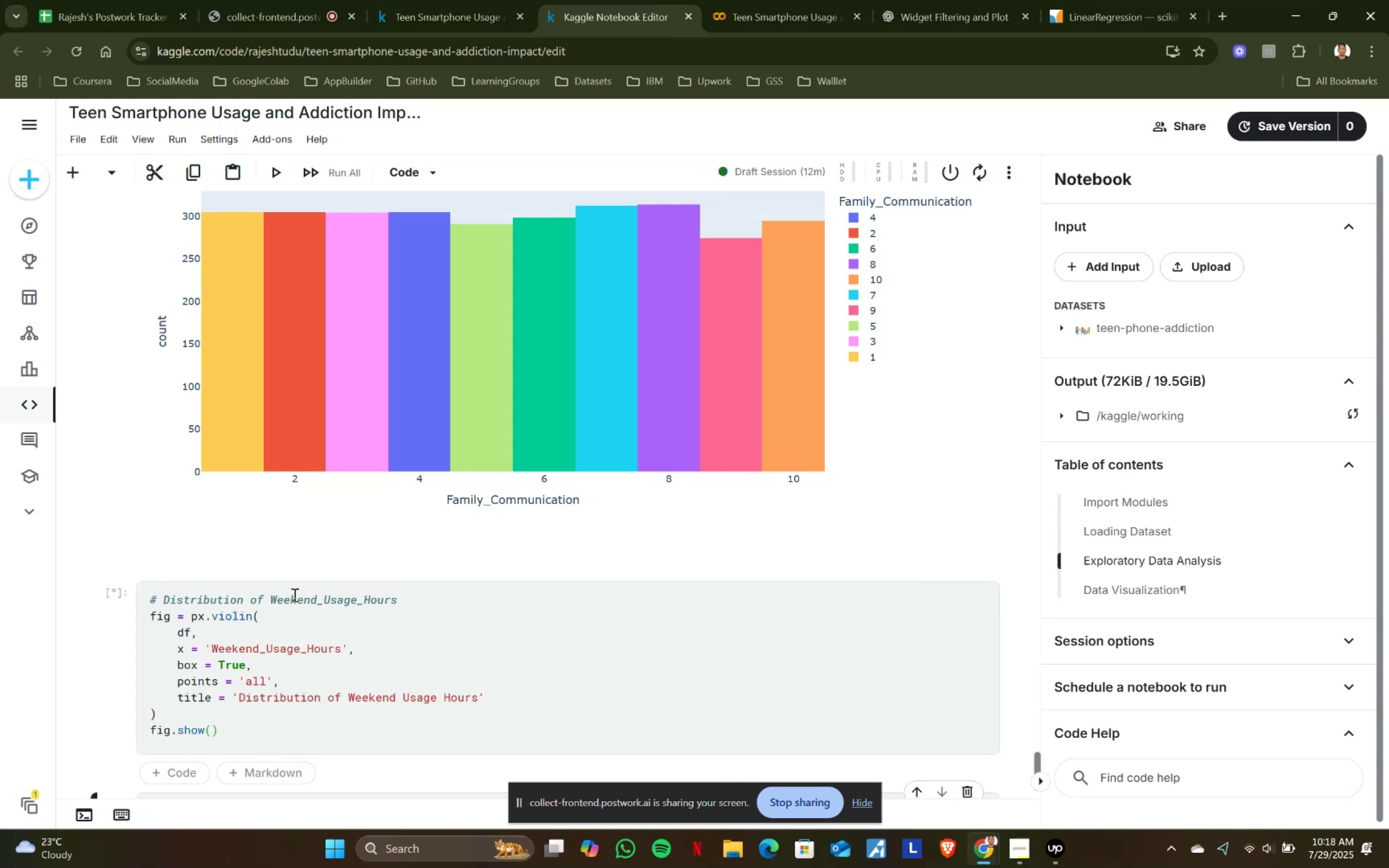 
key(Control+Shift+Enter)
 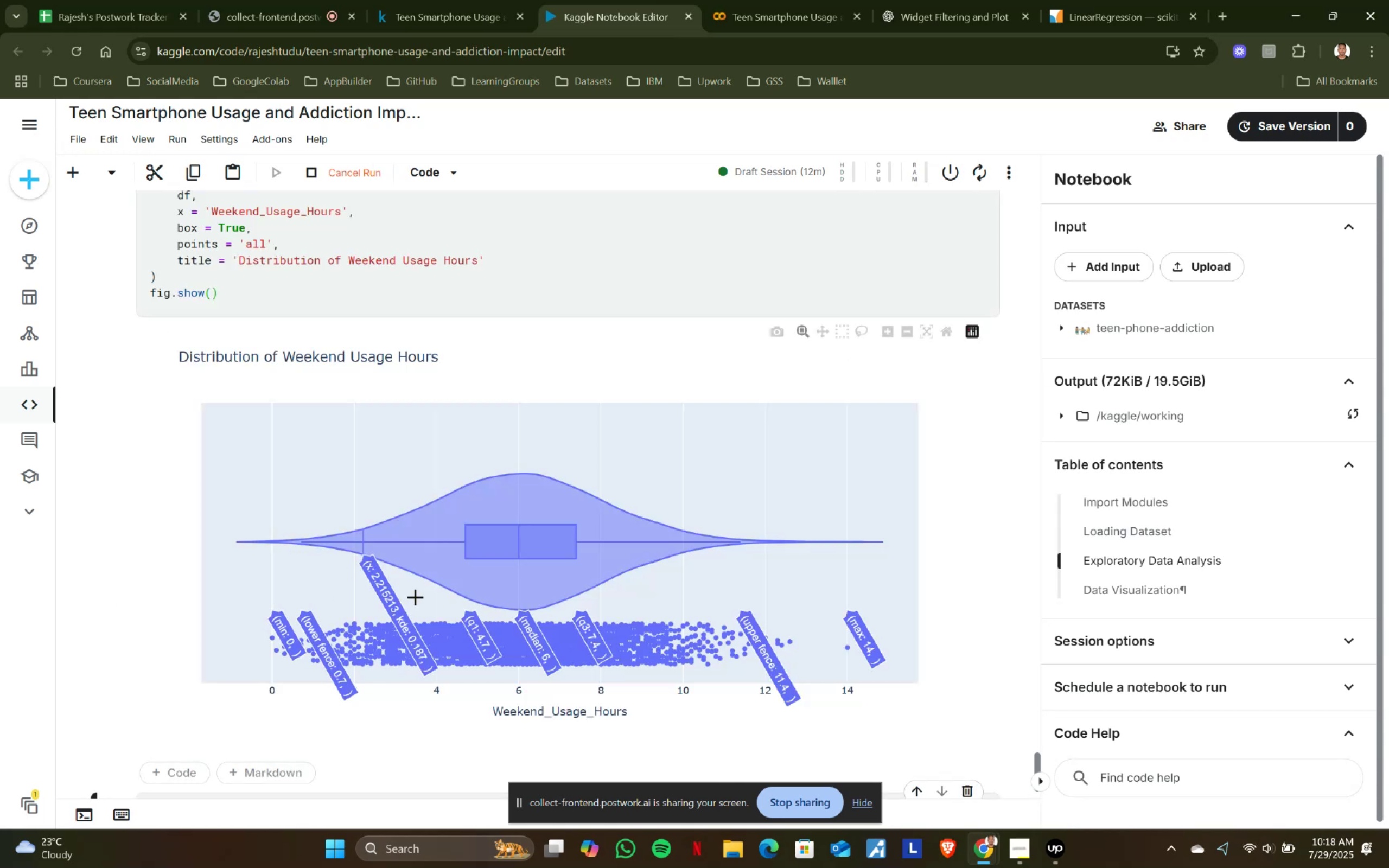 
scroll: coordinate [444, 650], scroll_direction: down, amount: 4.0
 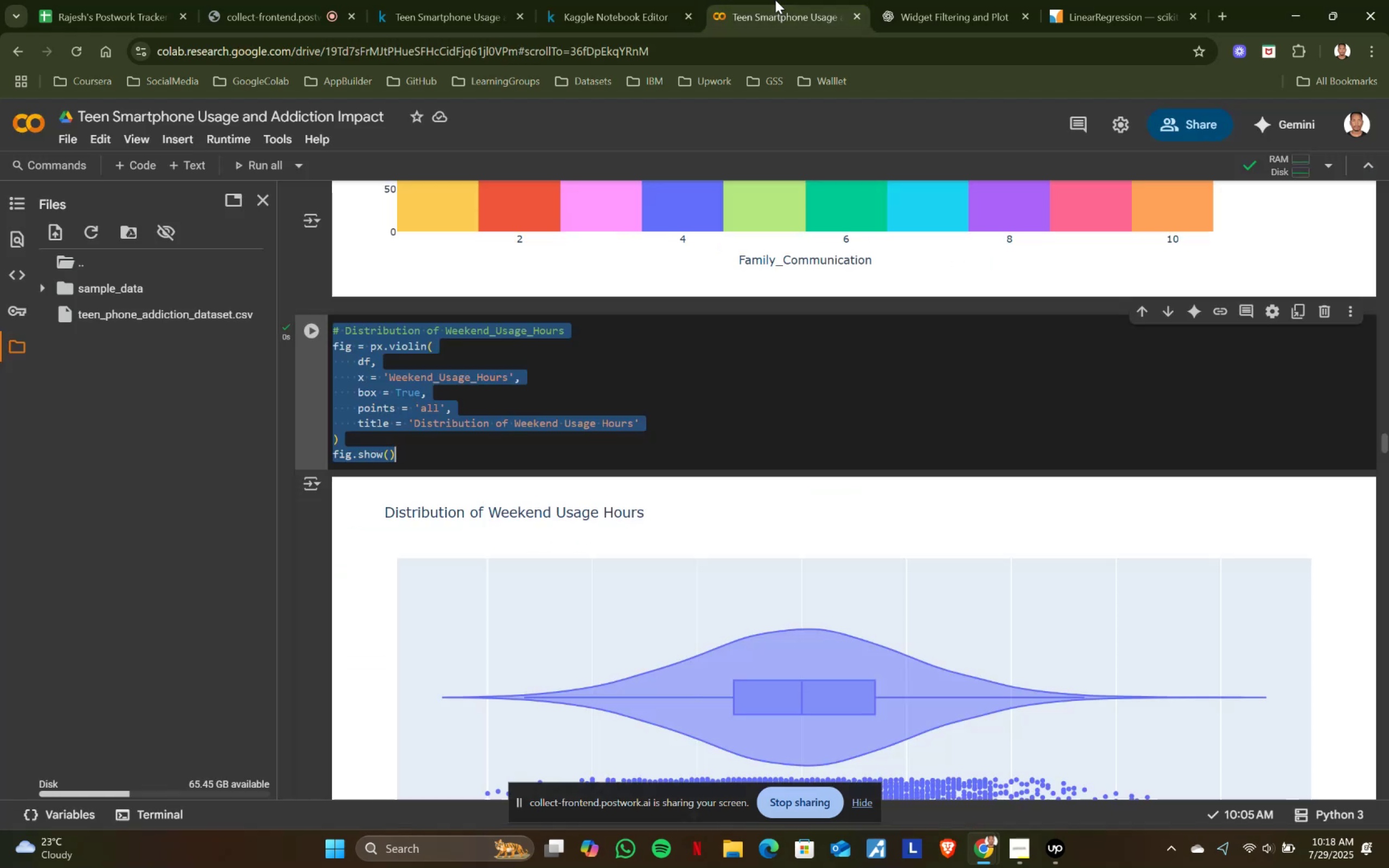 
left_click([775, 0])
 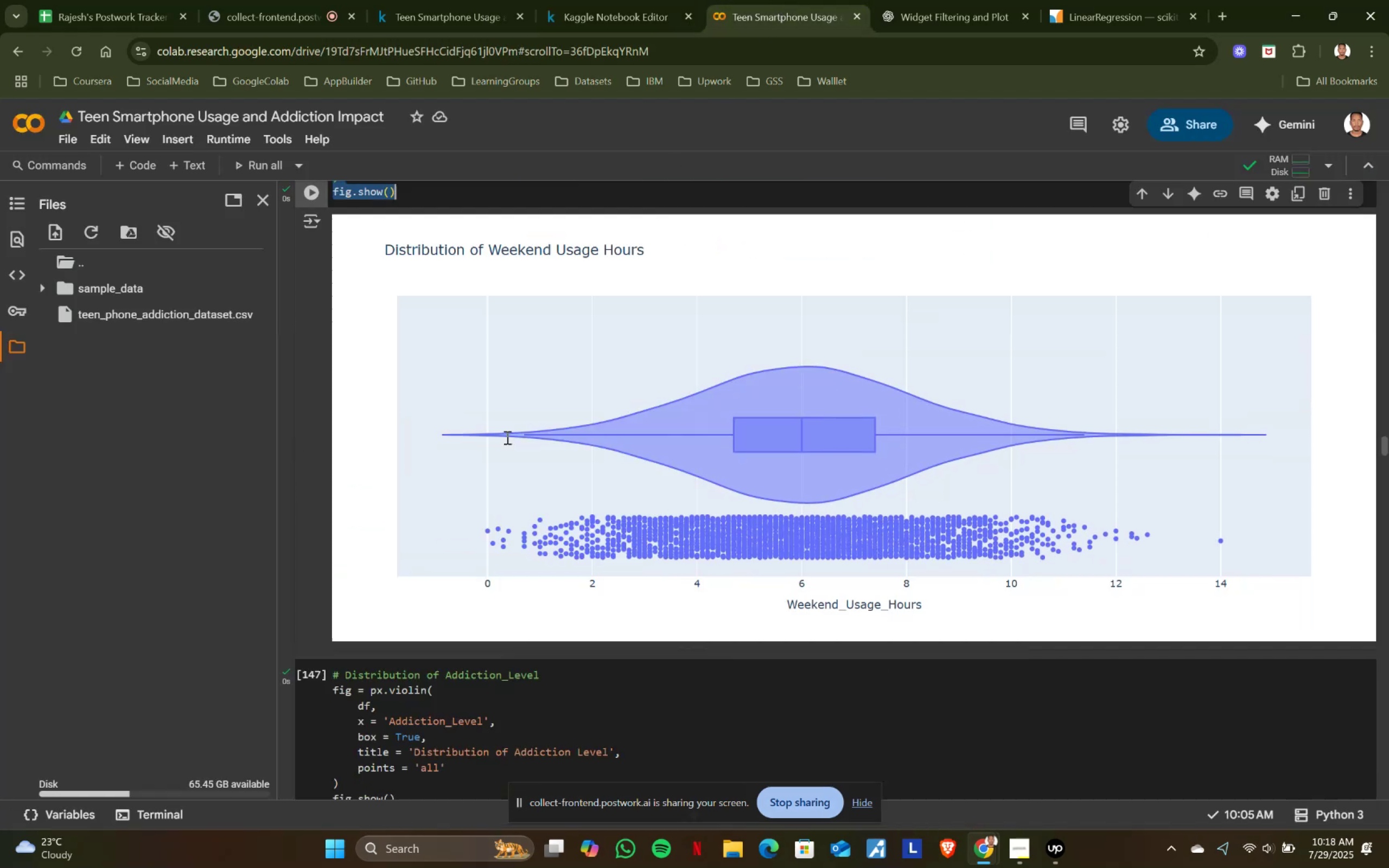 
scroll: coordinate [506, 437], scroll_direction: down, amount: 5.0
 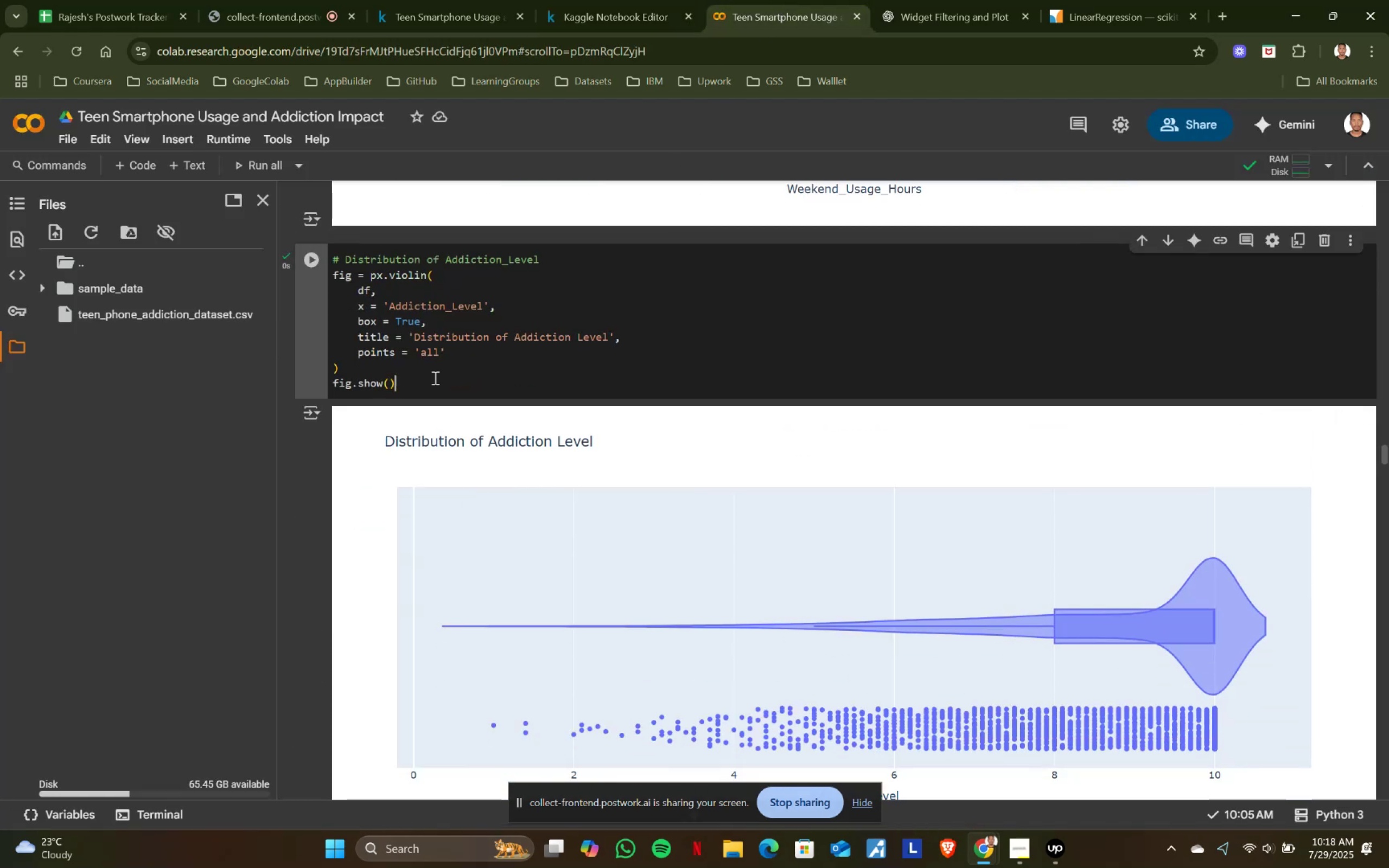 
left_click([434, 378])
 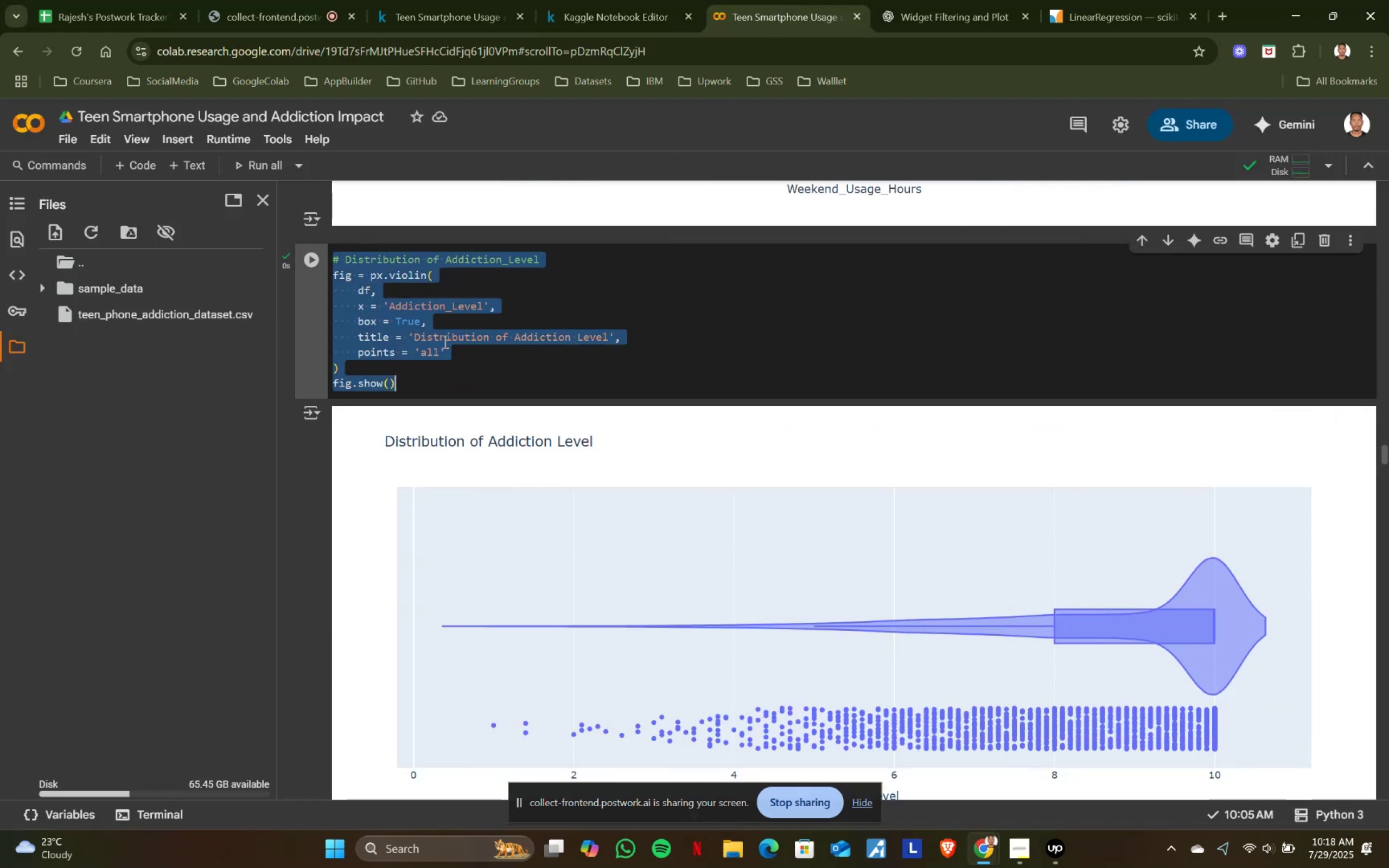 
key(Control+ControlLeft)
 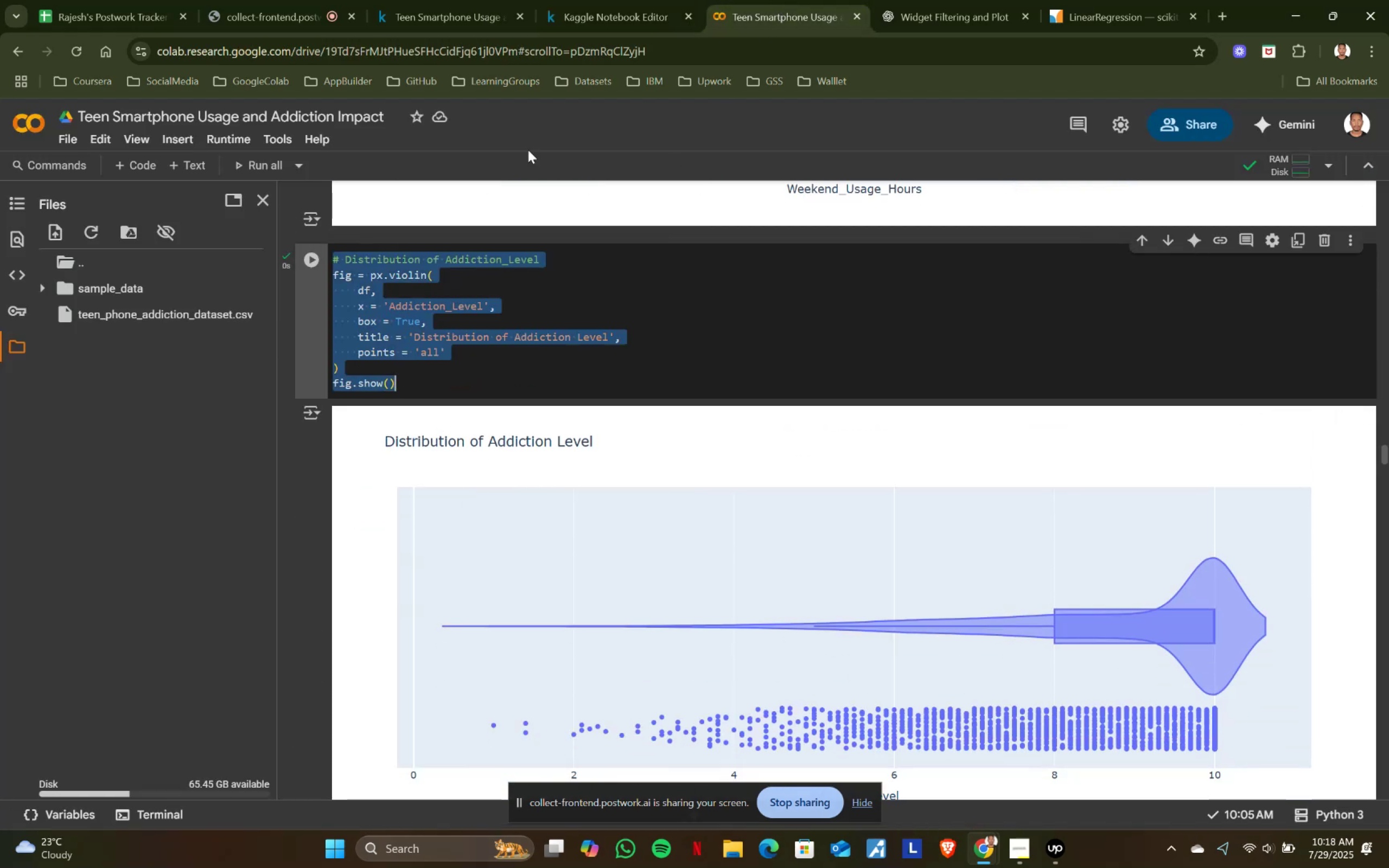 
key(Control+A)
 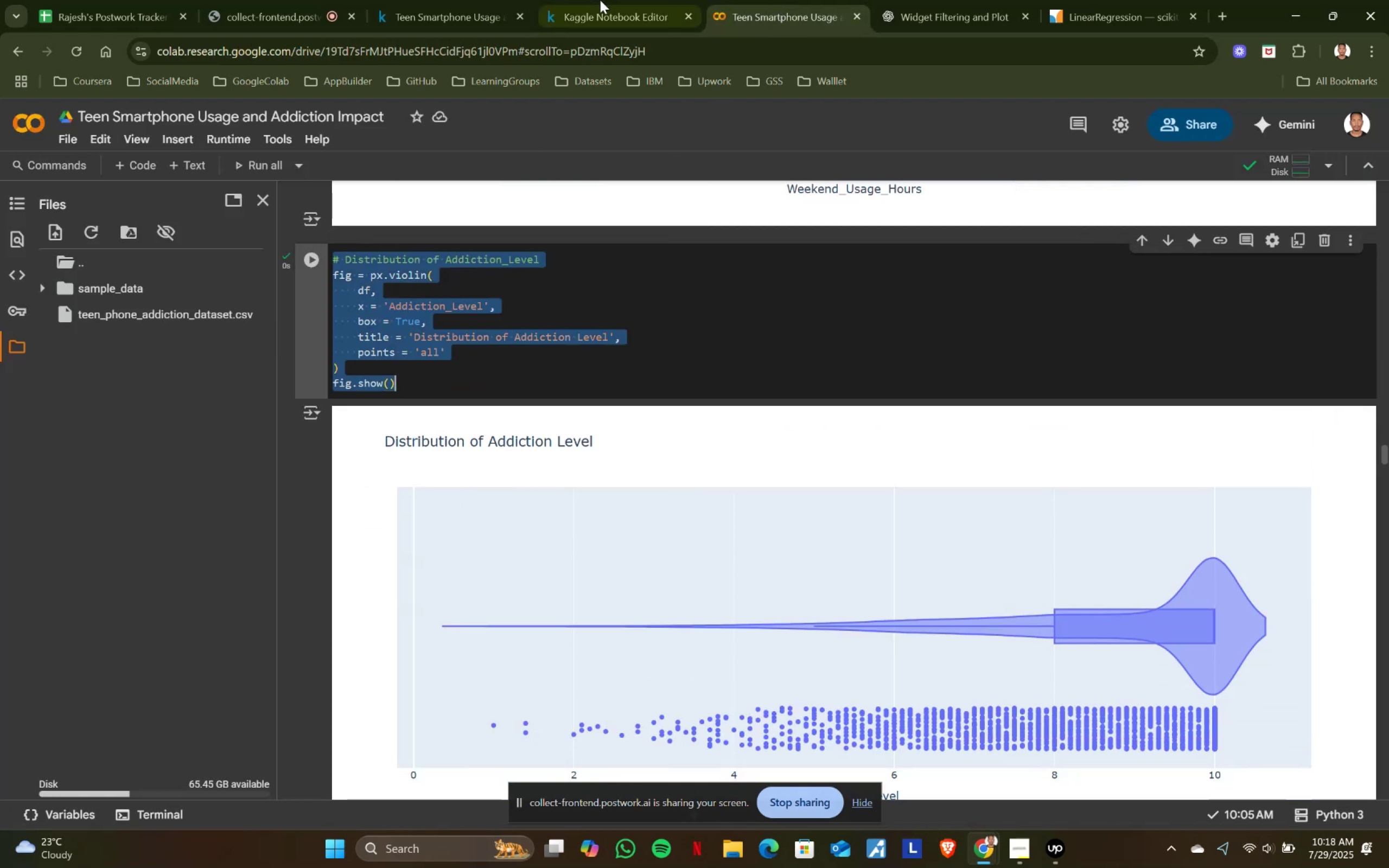 
key(Control+ControlLeft)
 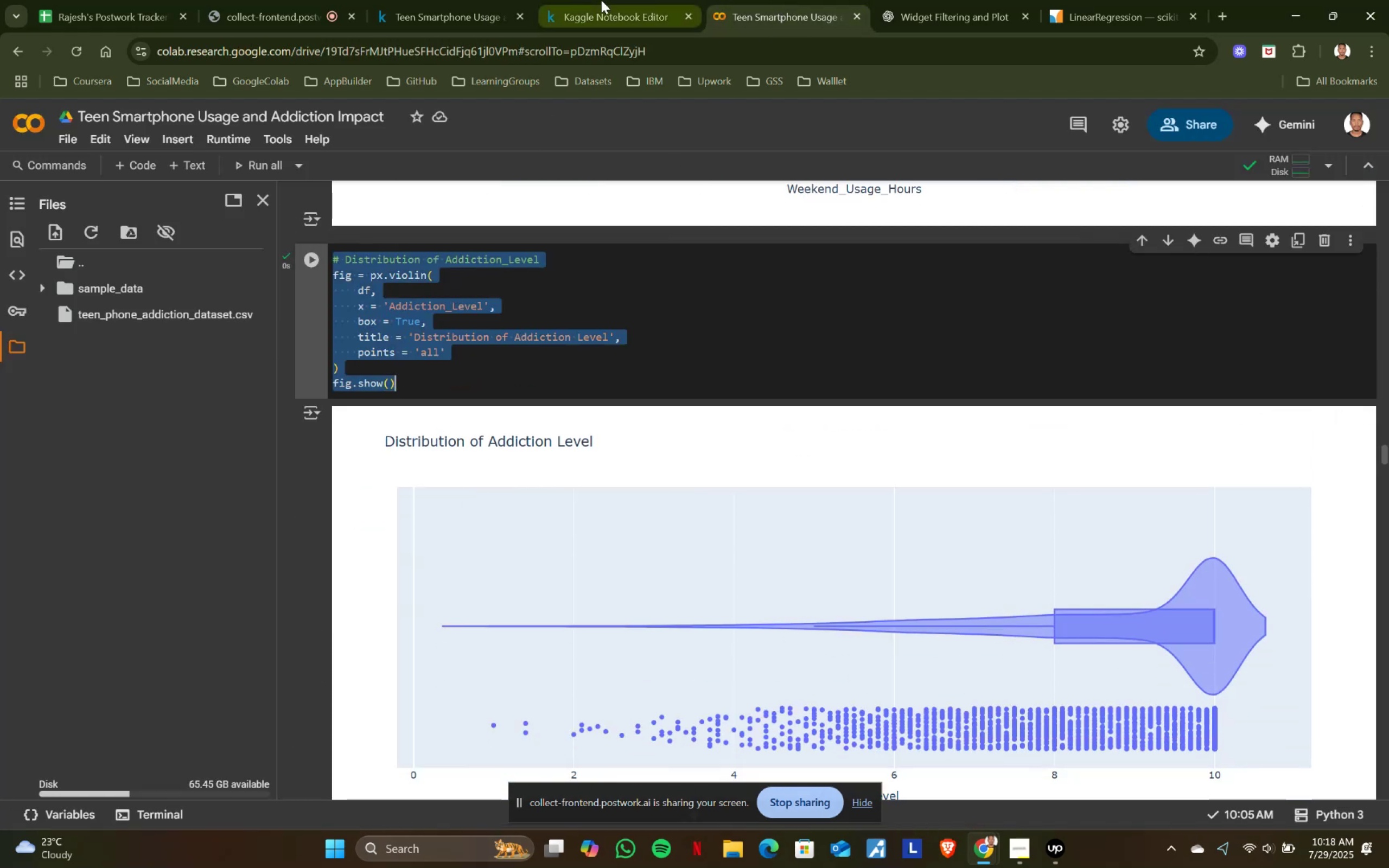 
key(Control+C)
 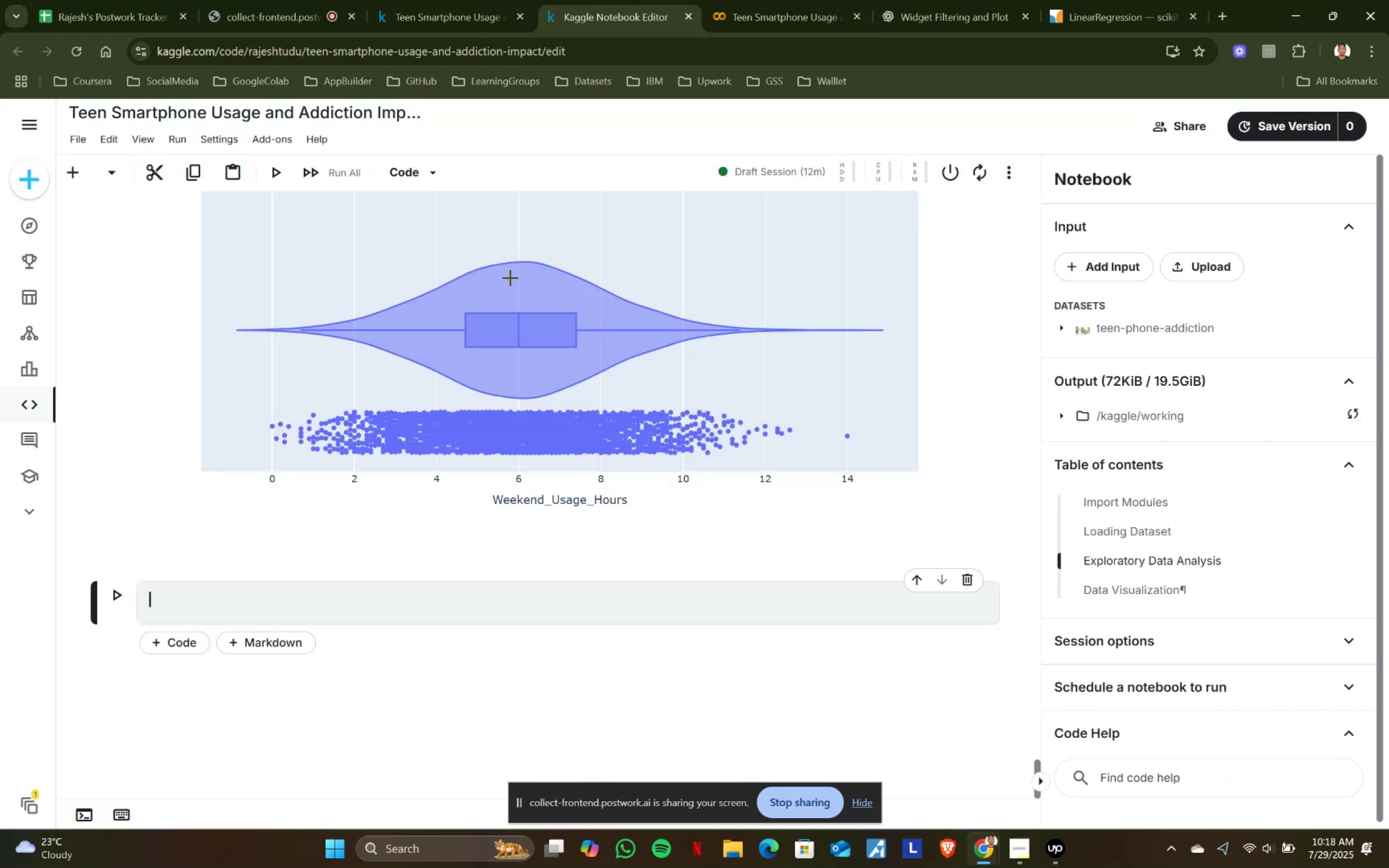 
left_click([601, 0])
 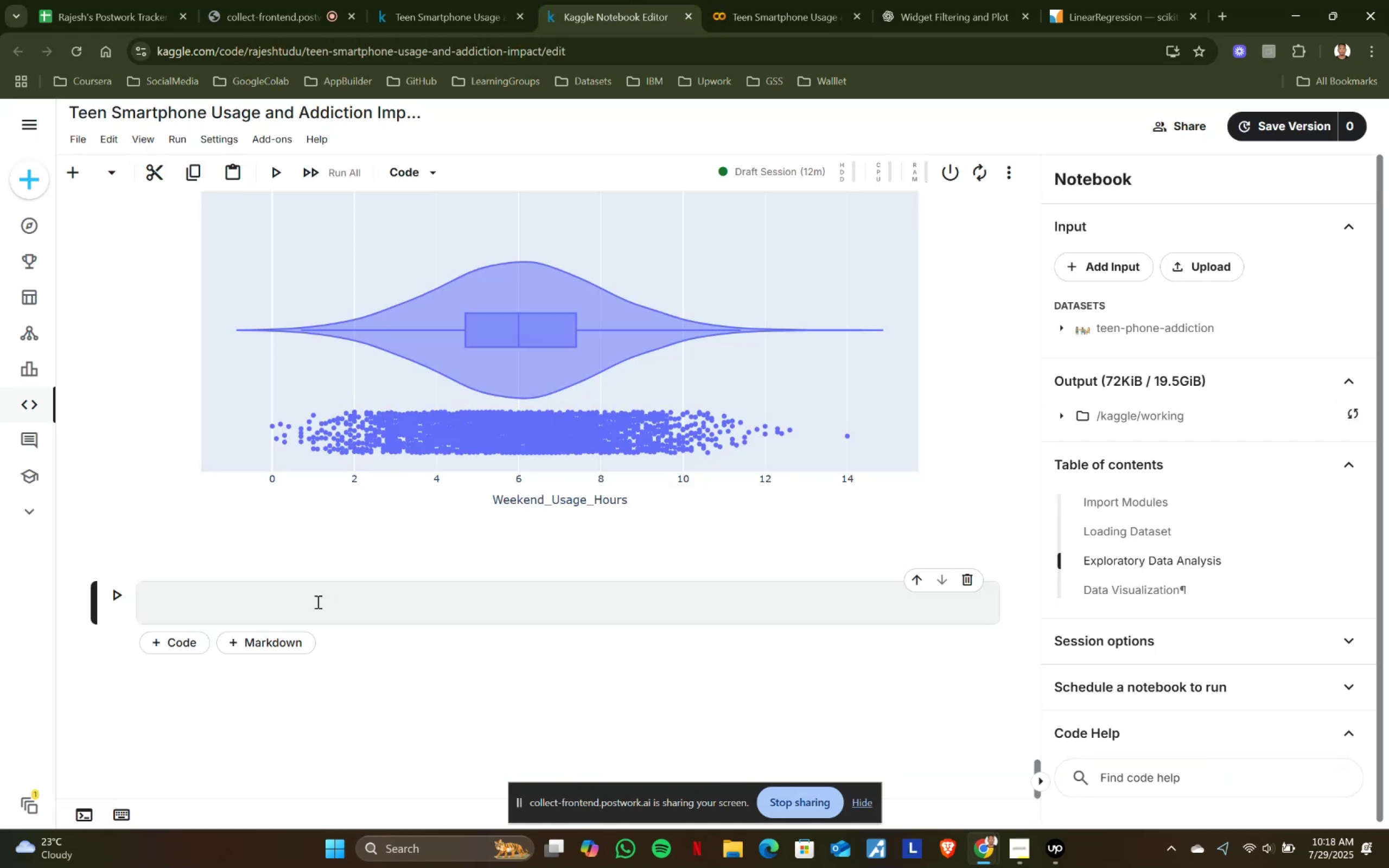 
left_click([317, 602])
 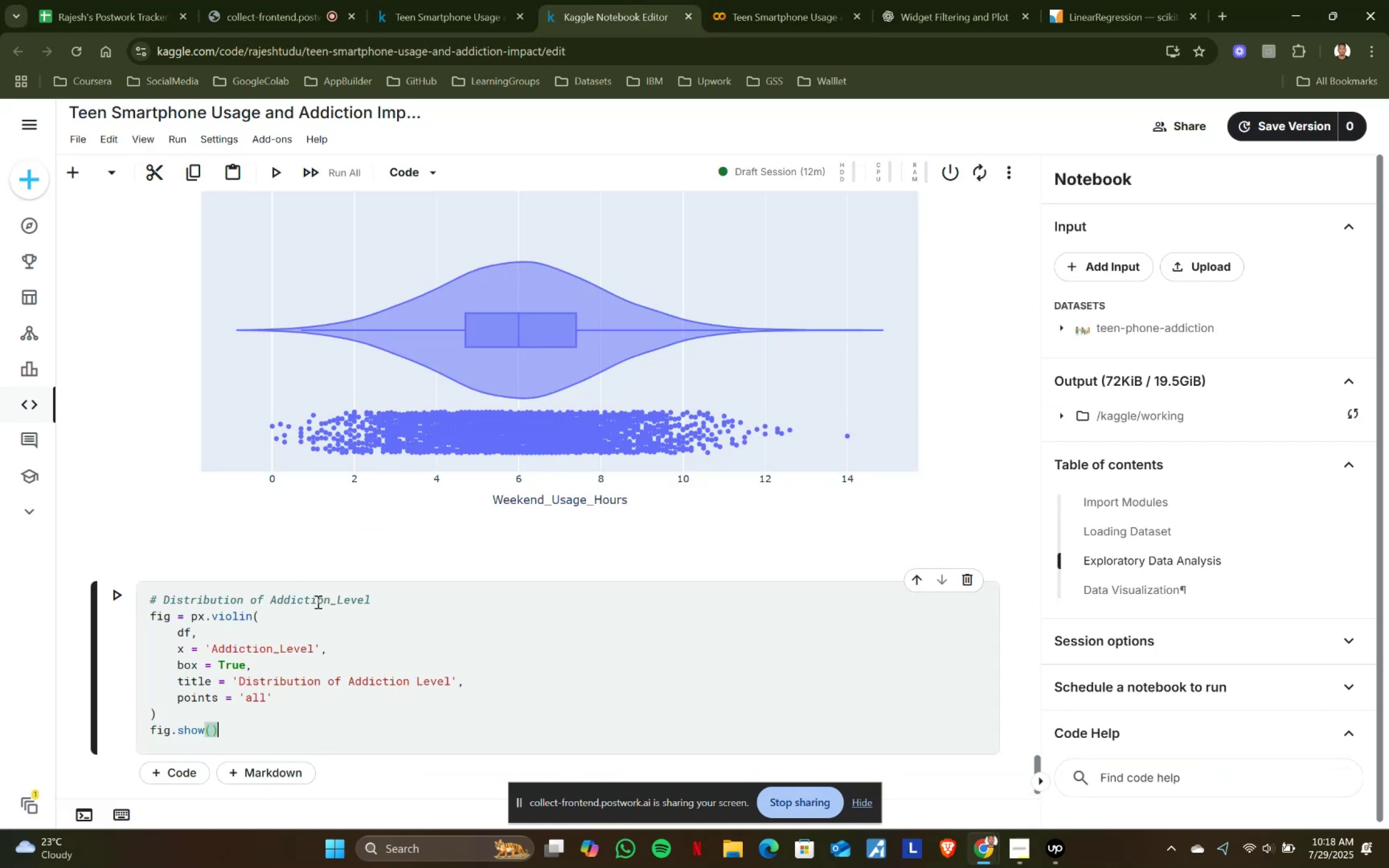 
key(Control+ControlLeft)
 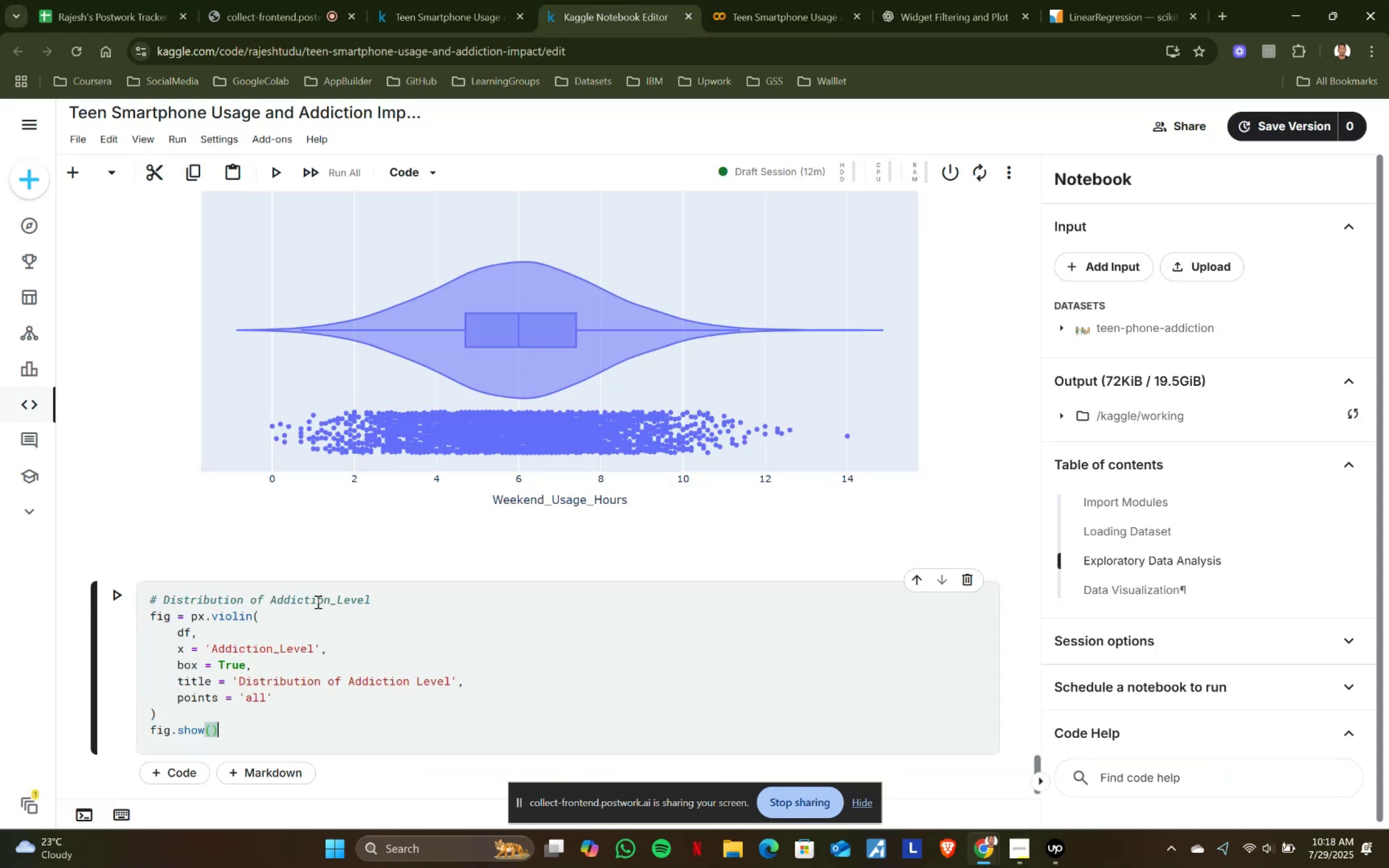 
key(Control+V)
 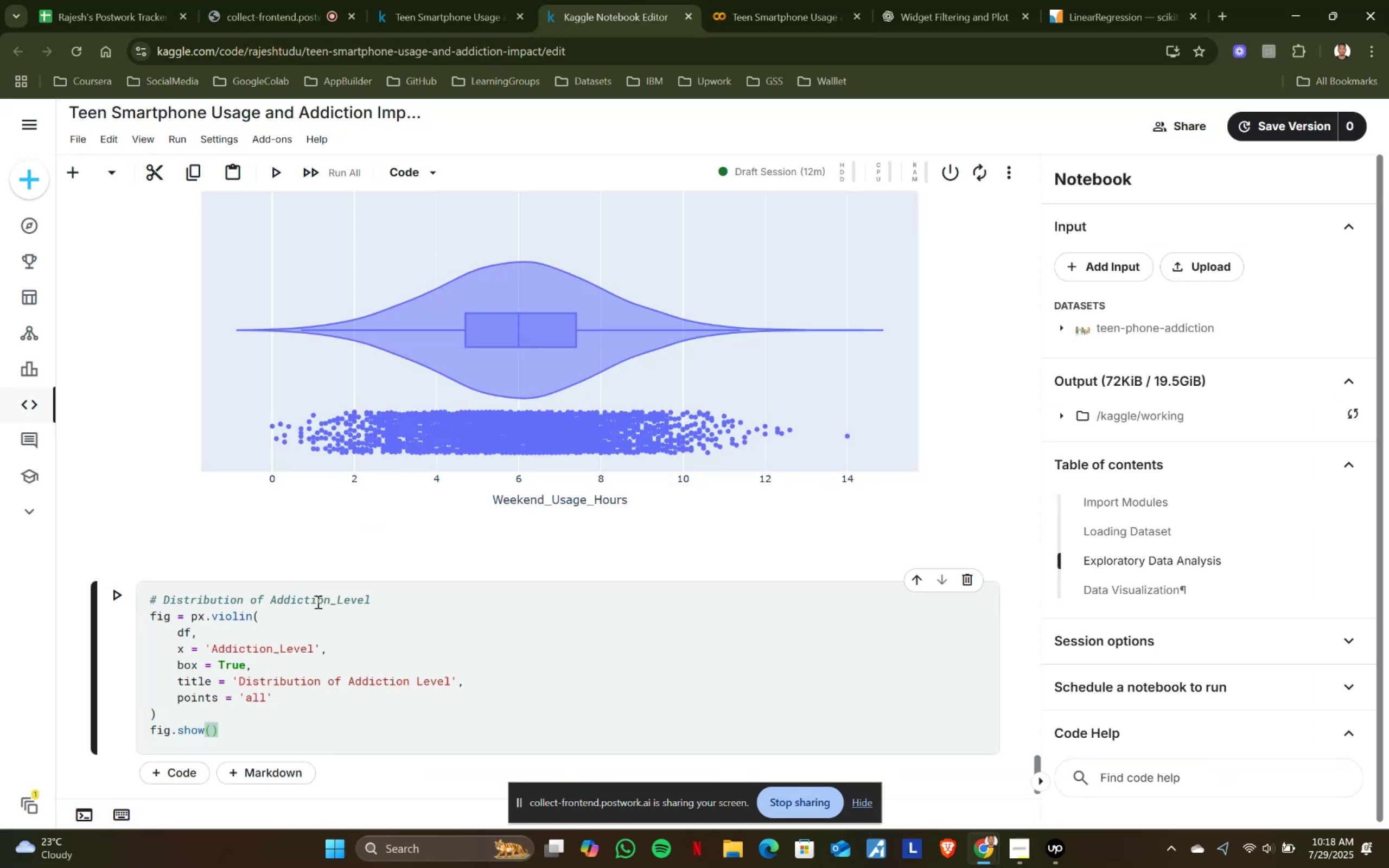 
key(Shift+ShiftRight)
 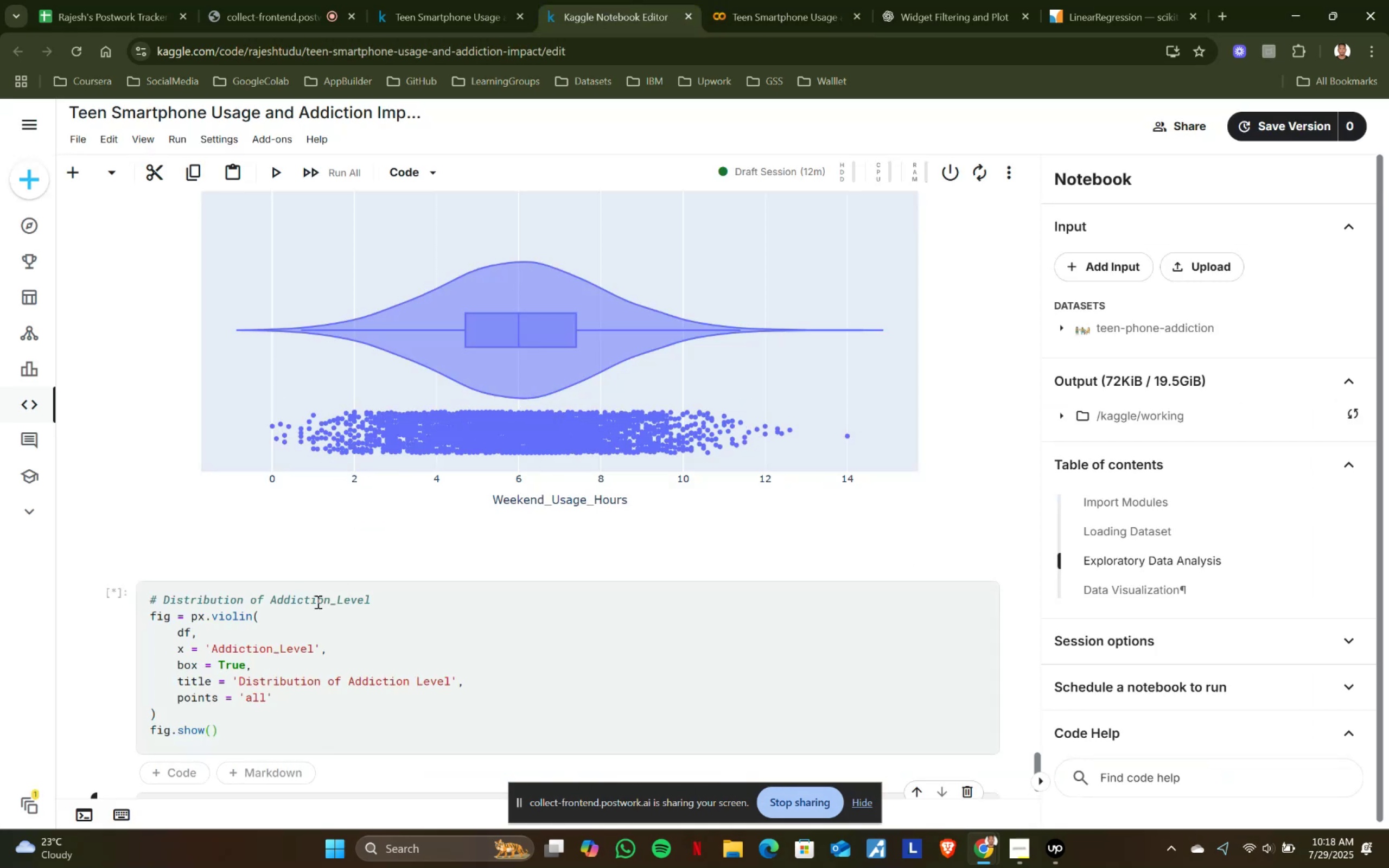 
key(Shift+Enter)
 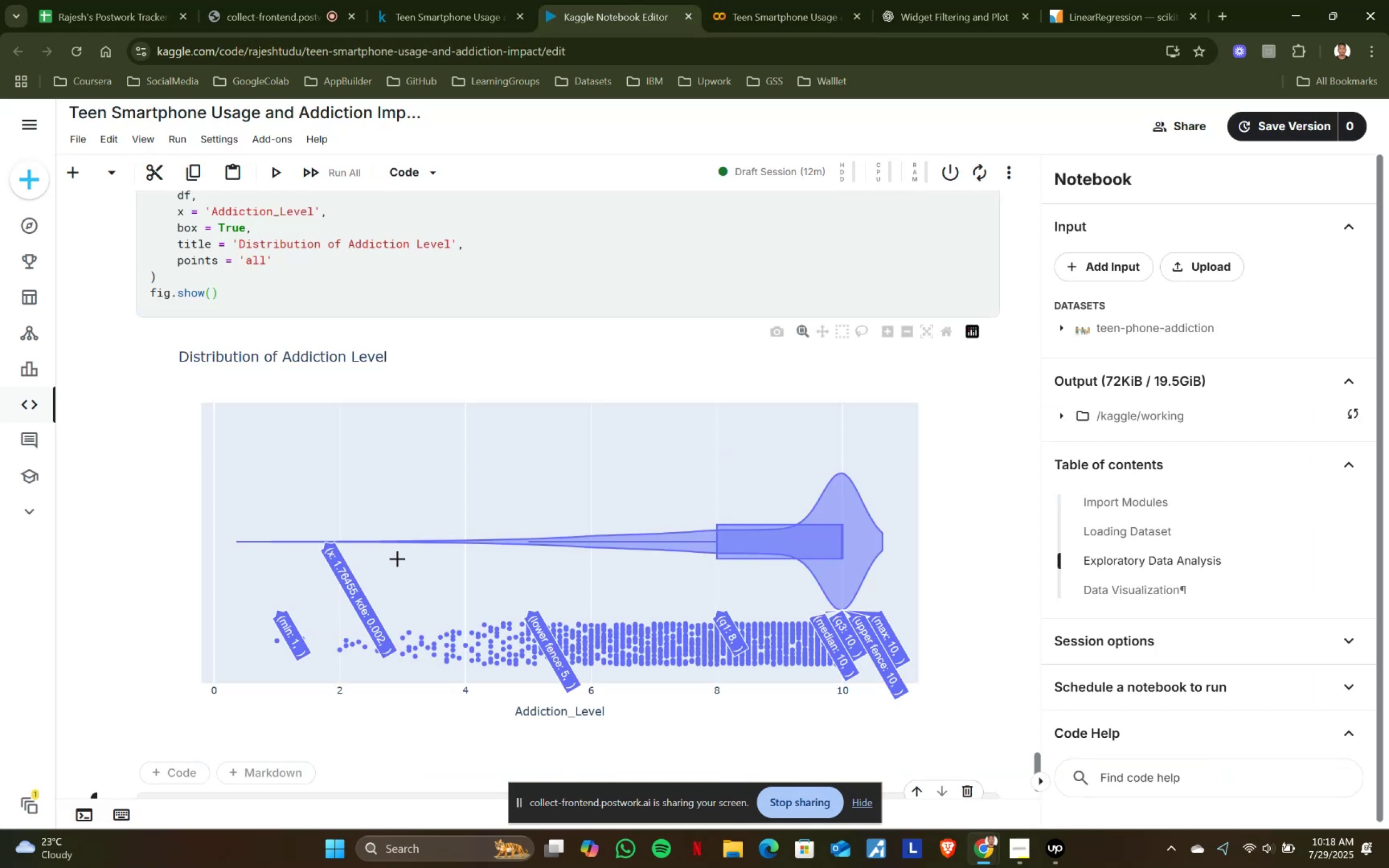 
scroll: coordinate [443, 458], scroll_direction: down, amount: 7.0
 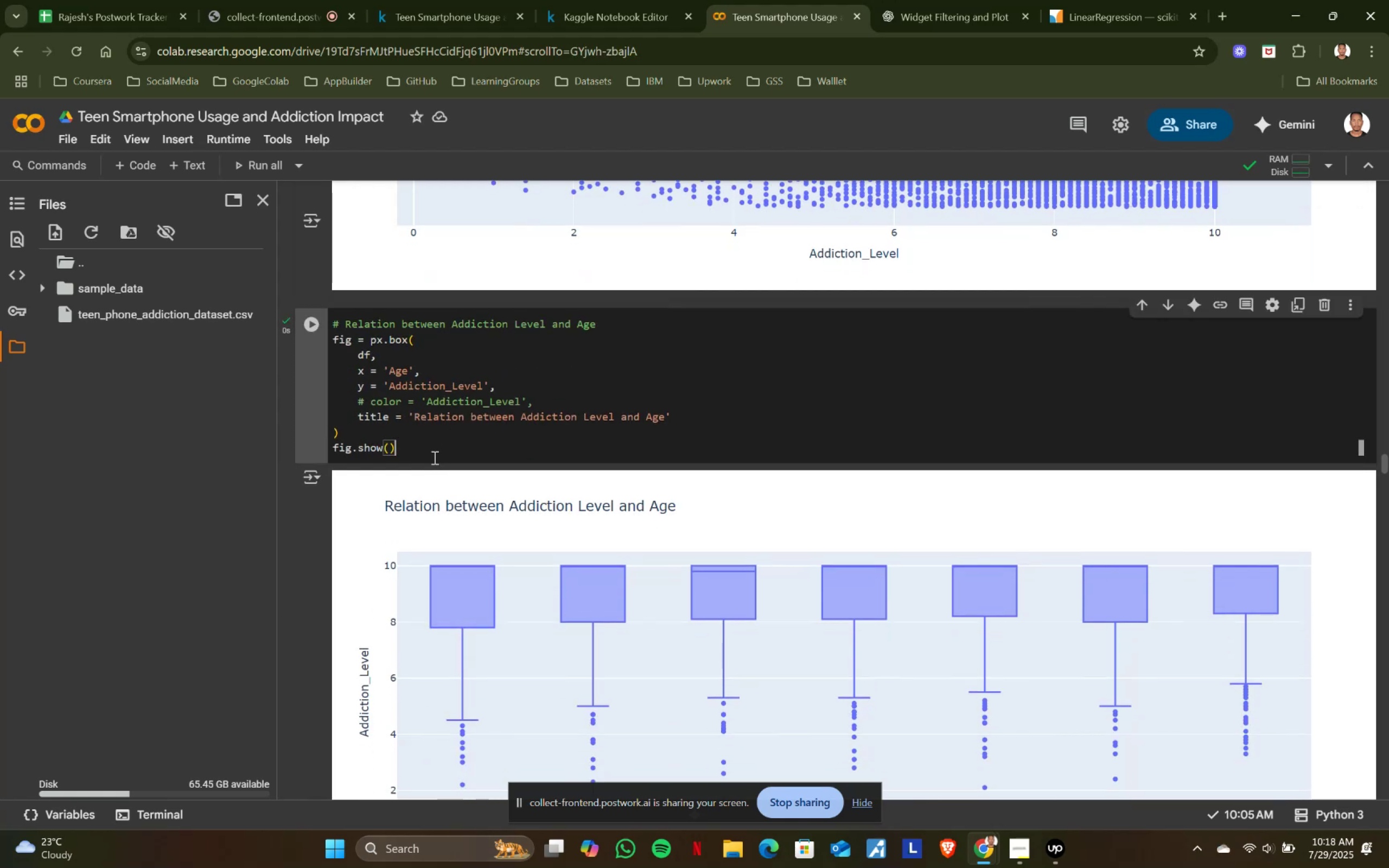 
left_click([434, 457])
 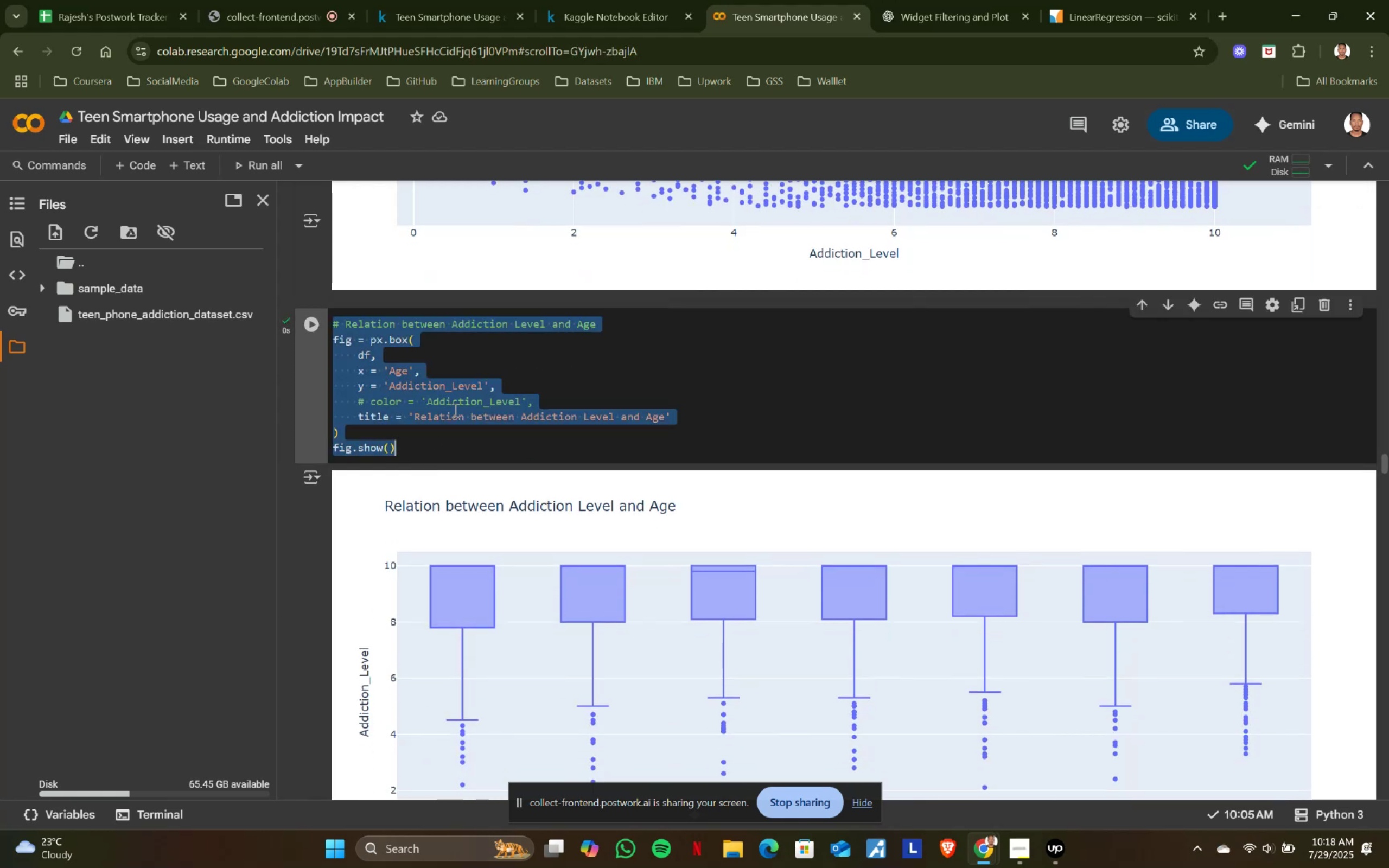 
key(Control+ControlLeft)
 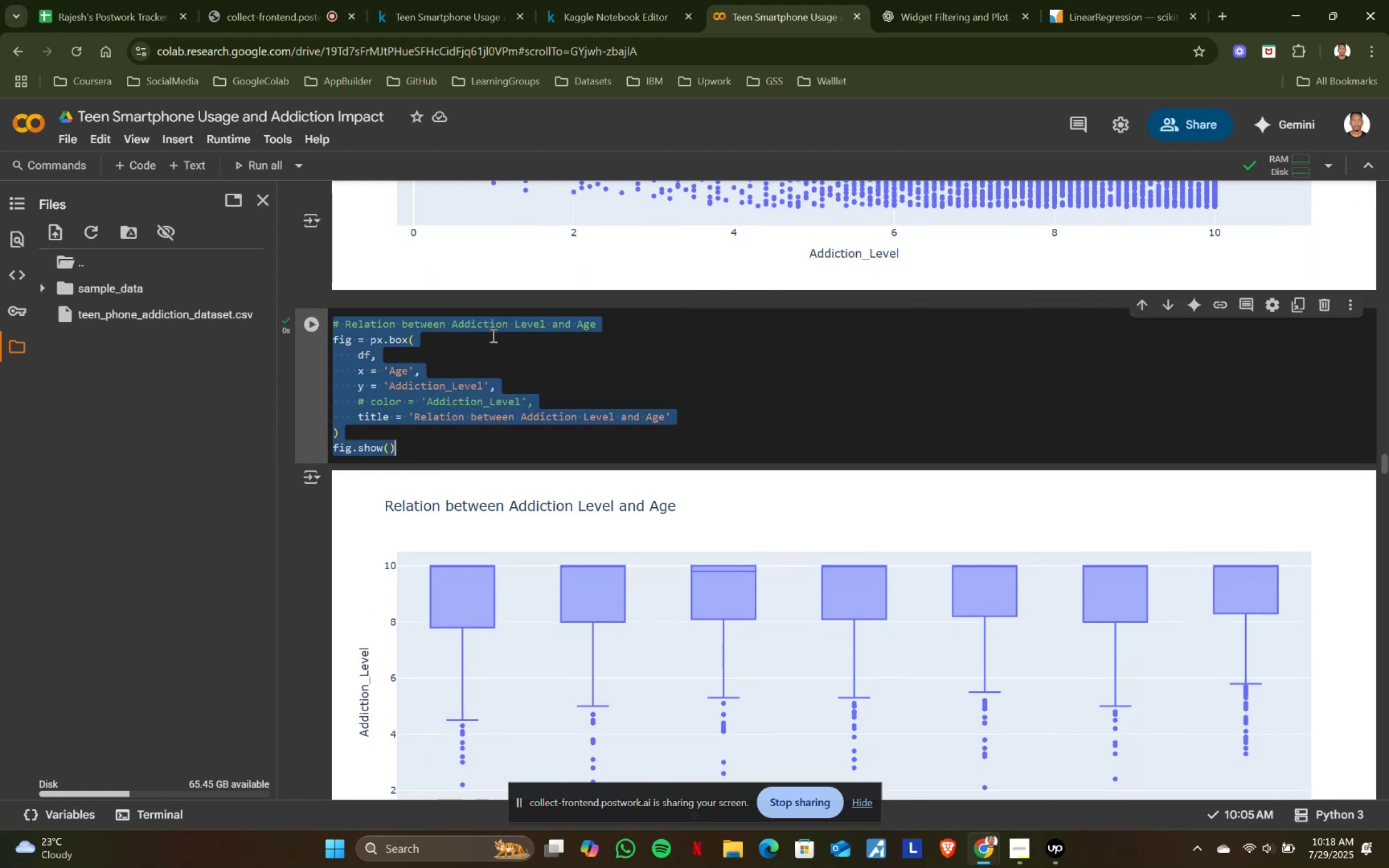 
key(Control+A)
 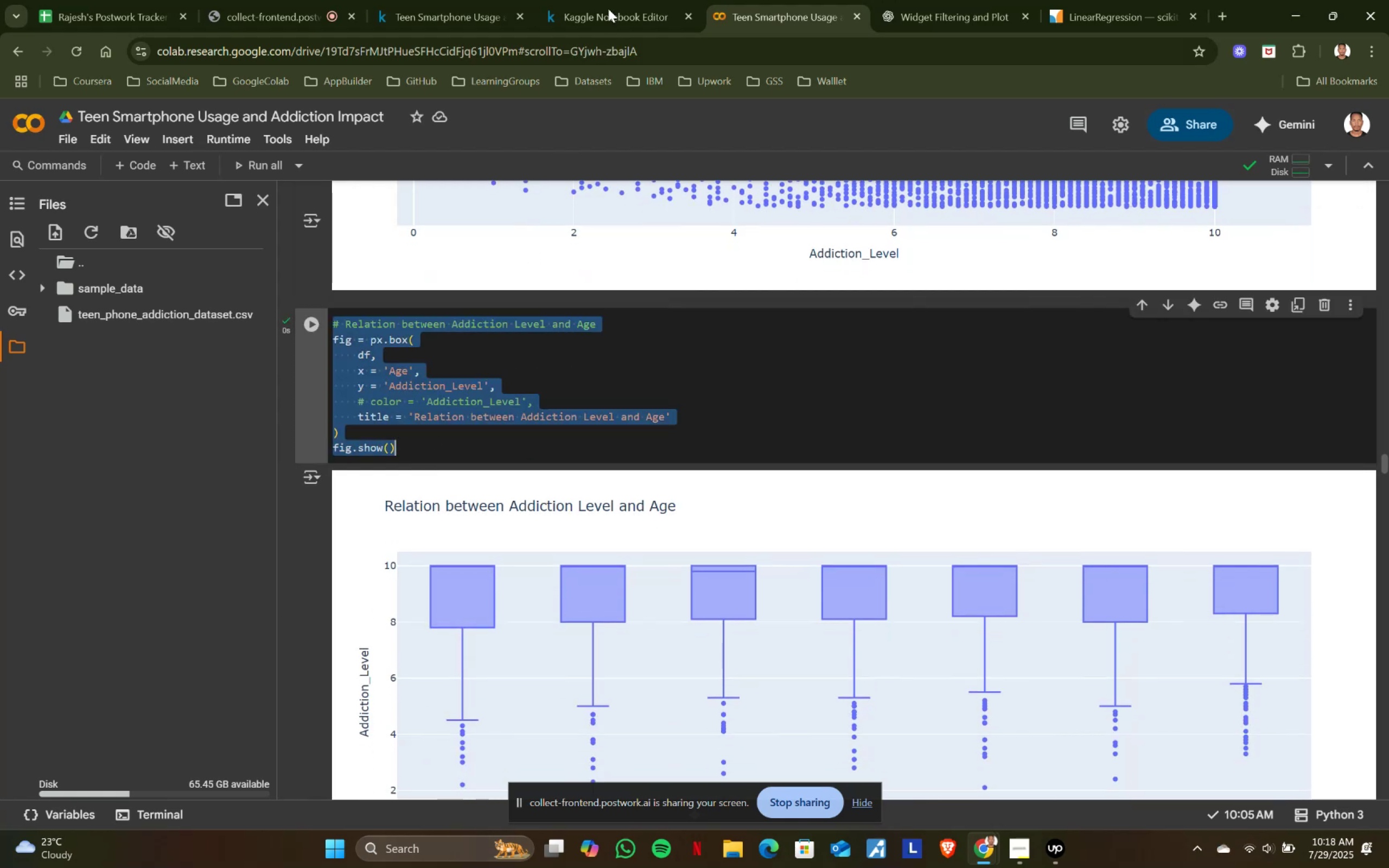 
key(Control+ControlLeft)
 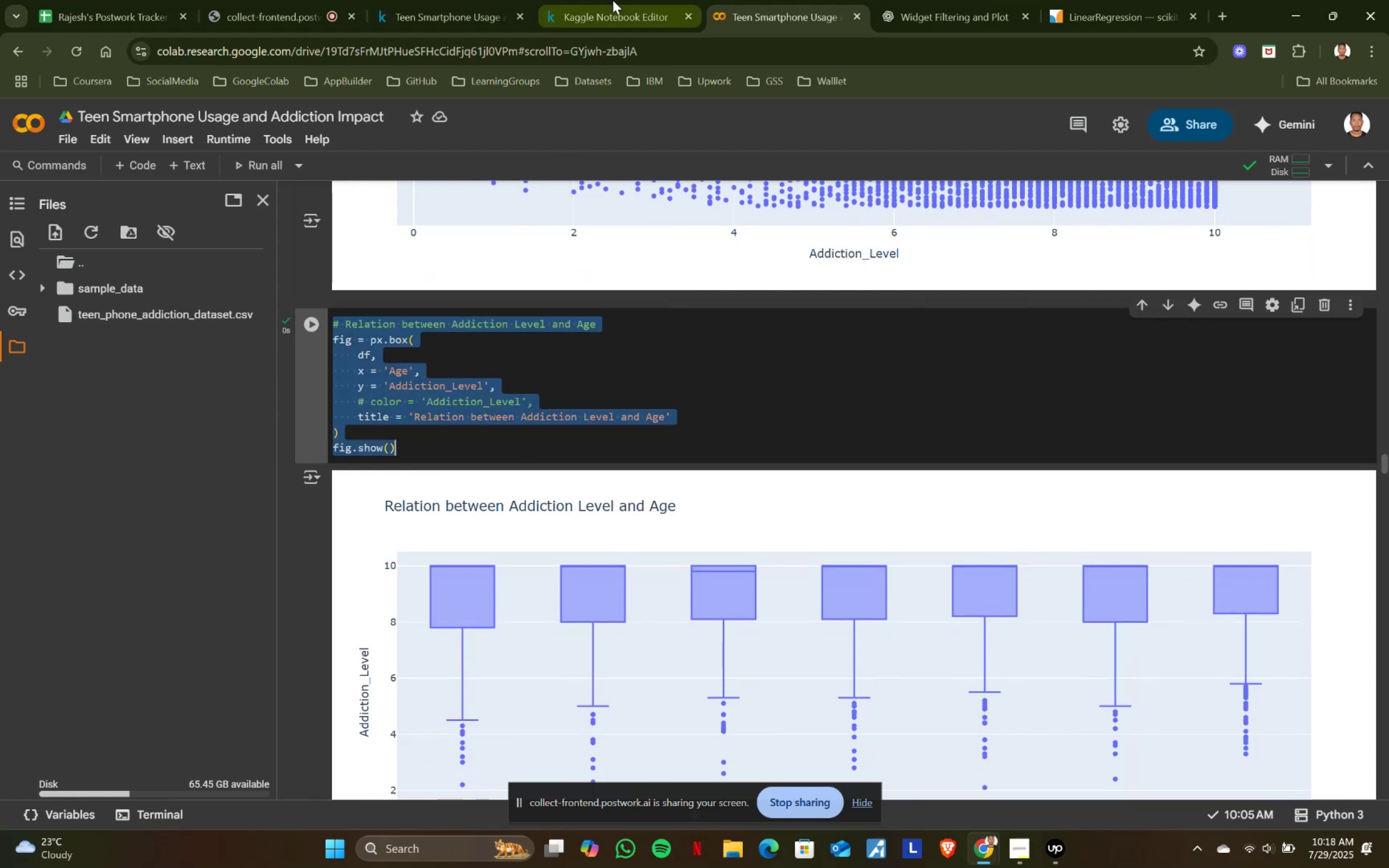 
key(Control+C)
 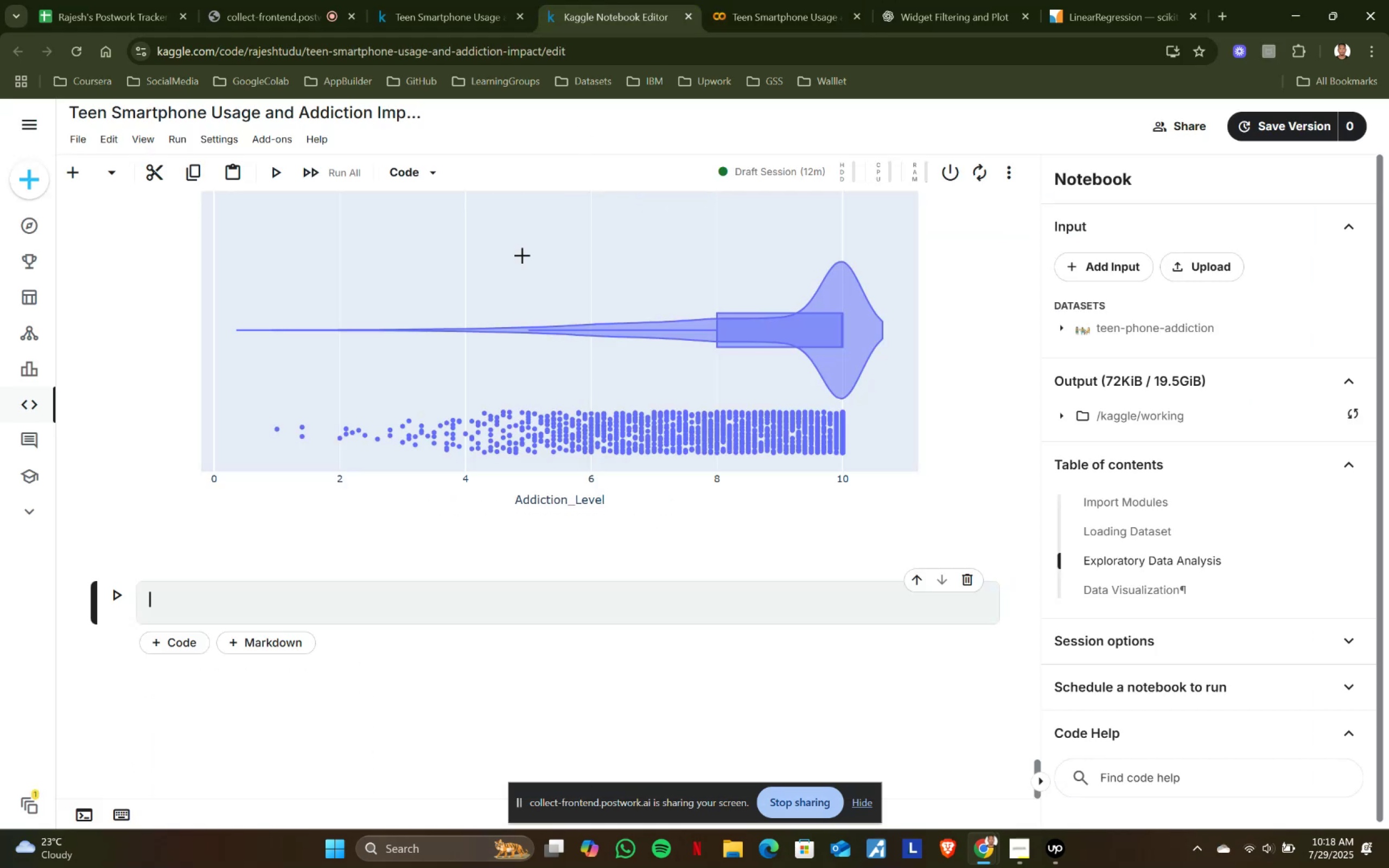 
left_click([613, 0])
 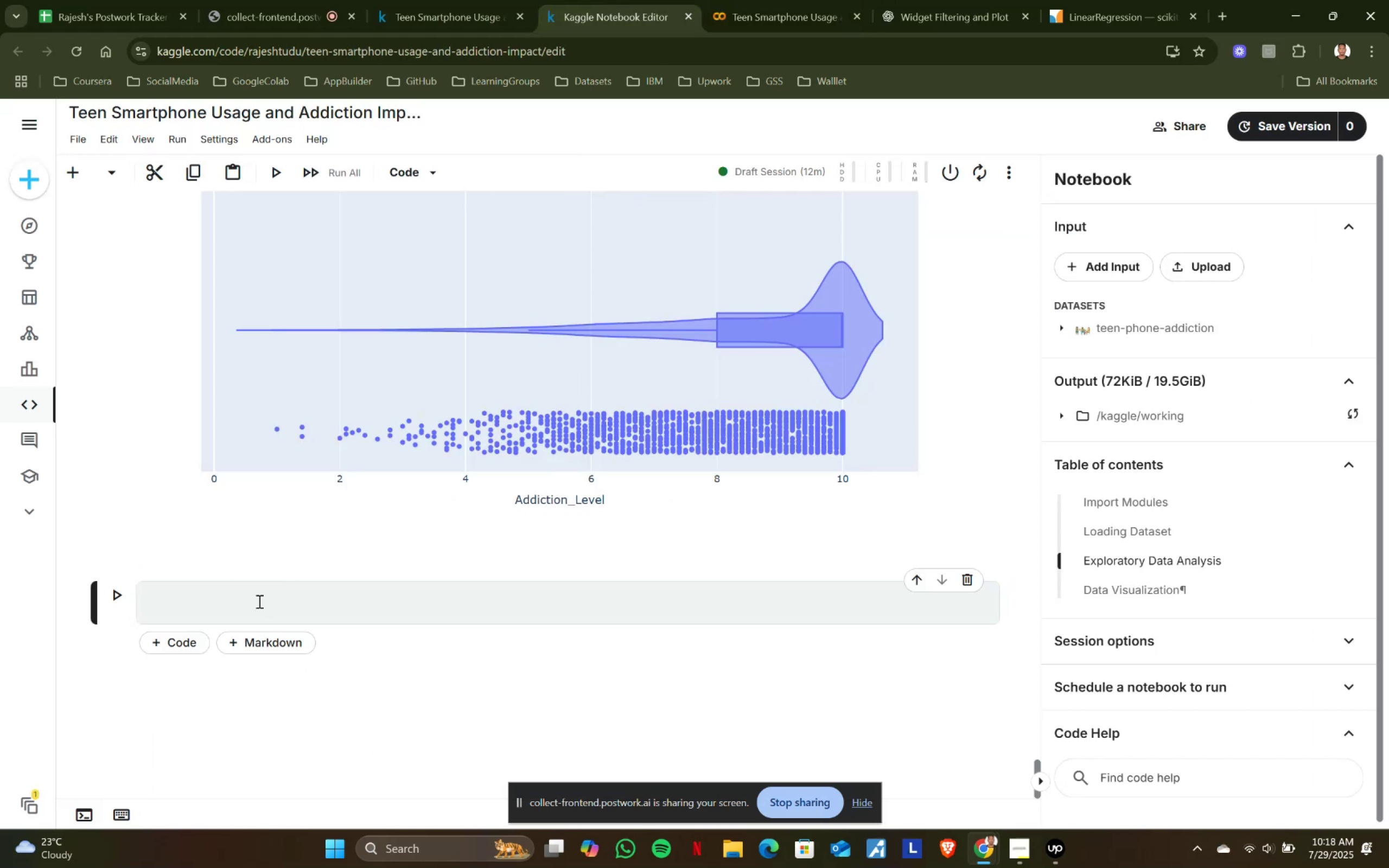 
left_click([258, 601])
 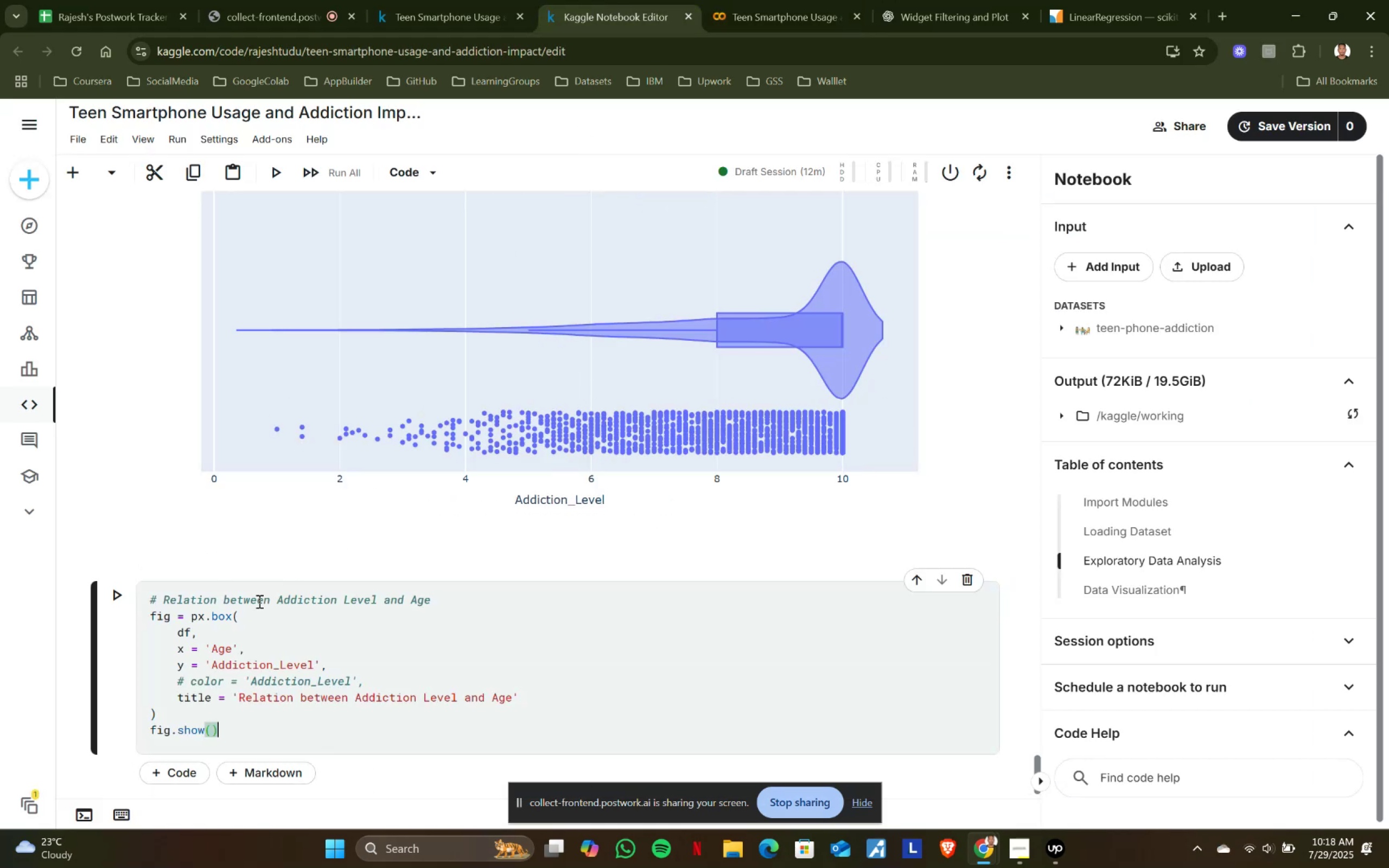 
key(Control+V)
 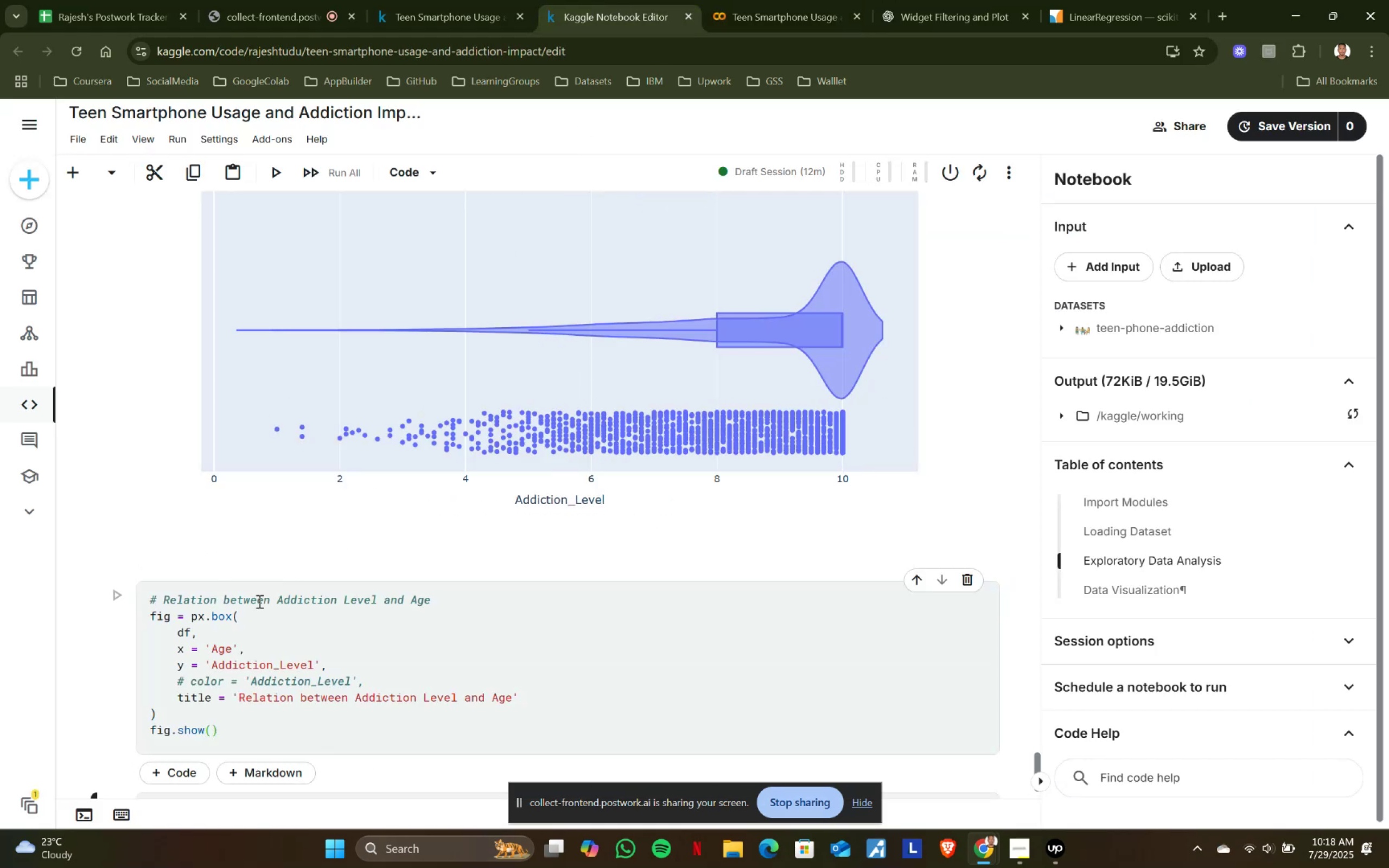 
key(Shift+ShiftRight)
 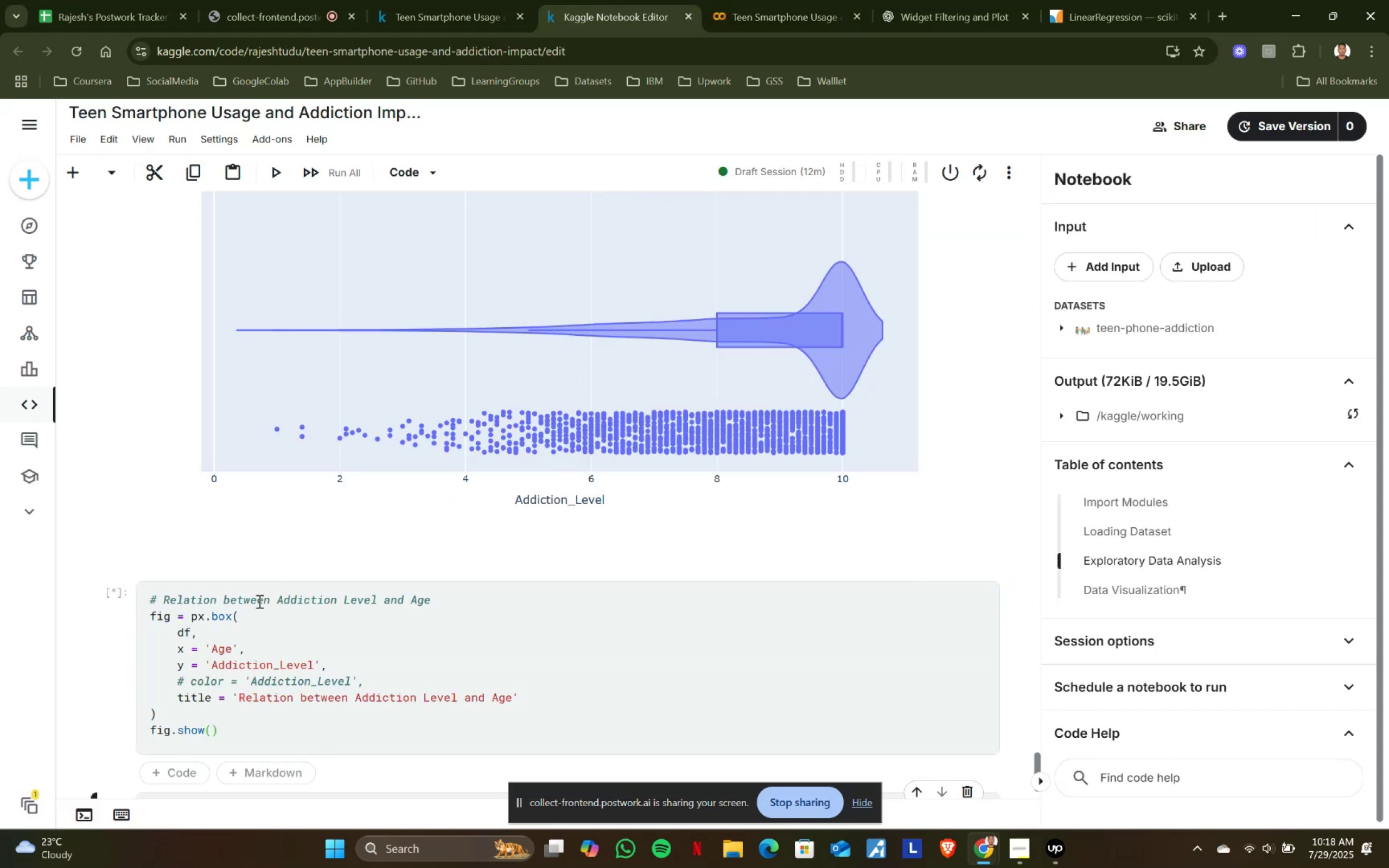 
key(Shift+Enter)
 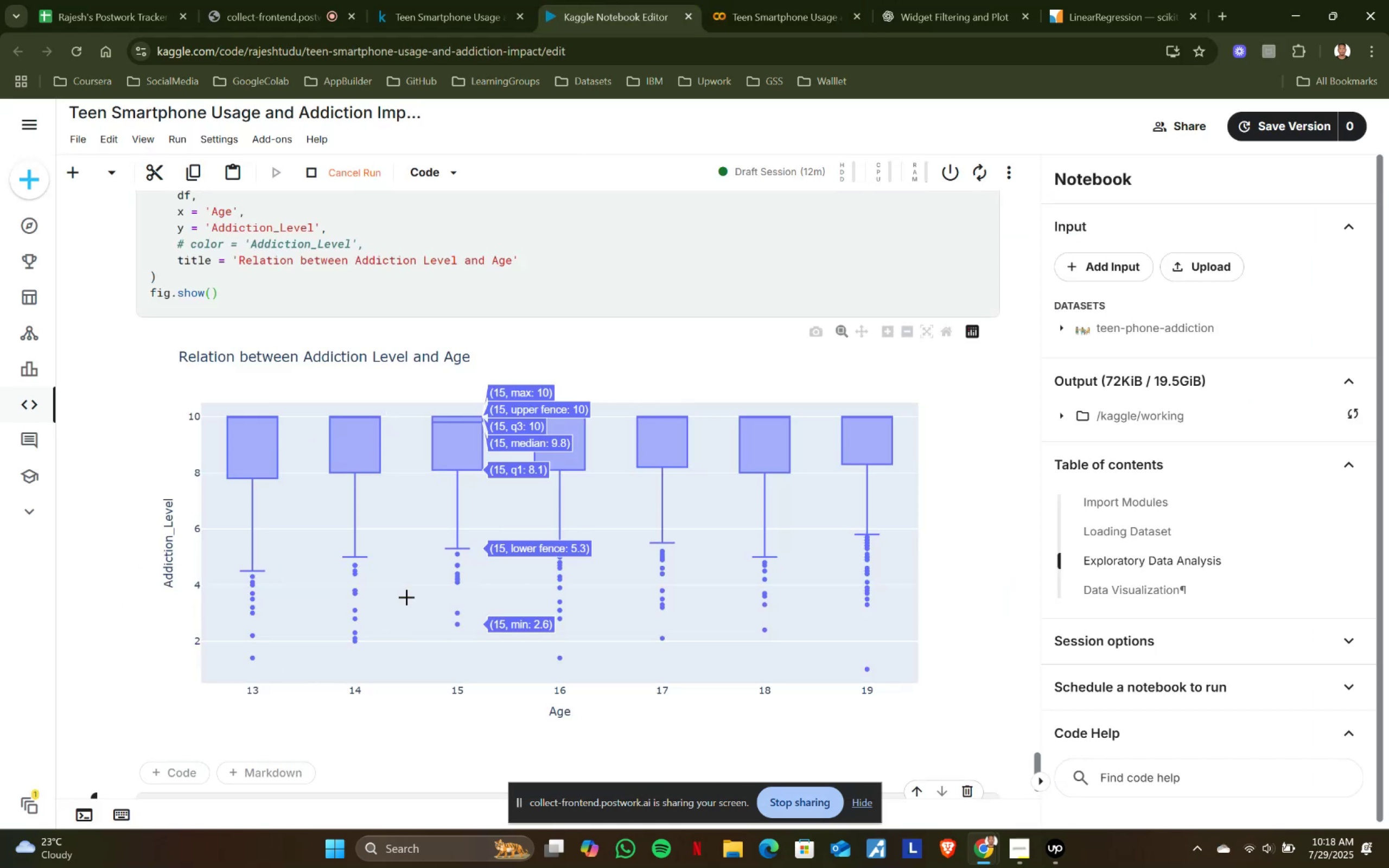 
scroll: coordinate [406, 597], scroll_direction: down, amount: 1.0
 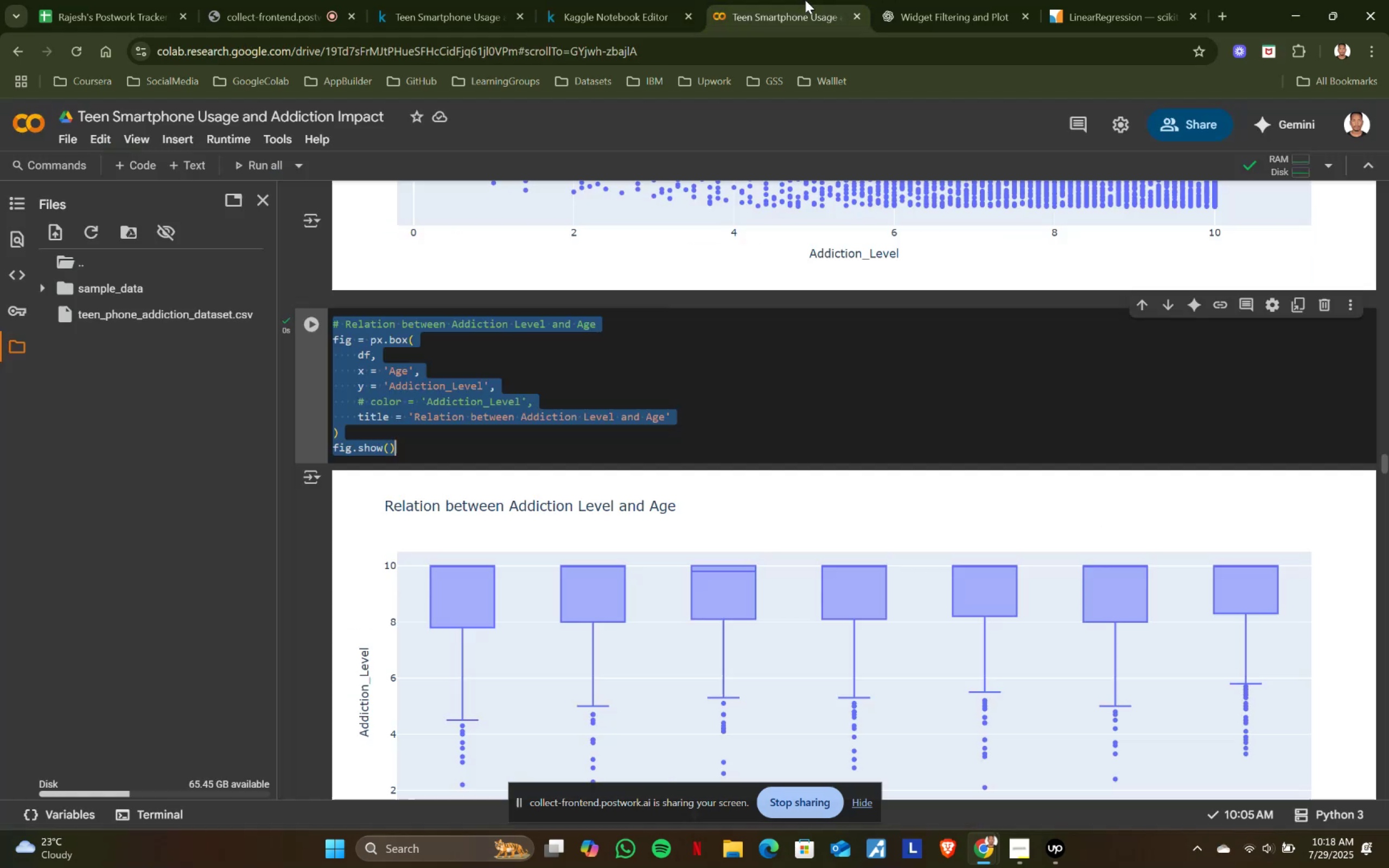 
left_click([805, 0])
 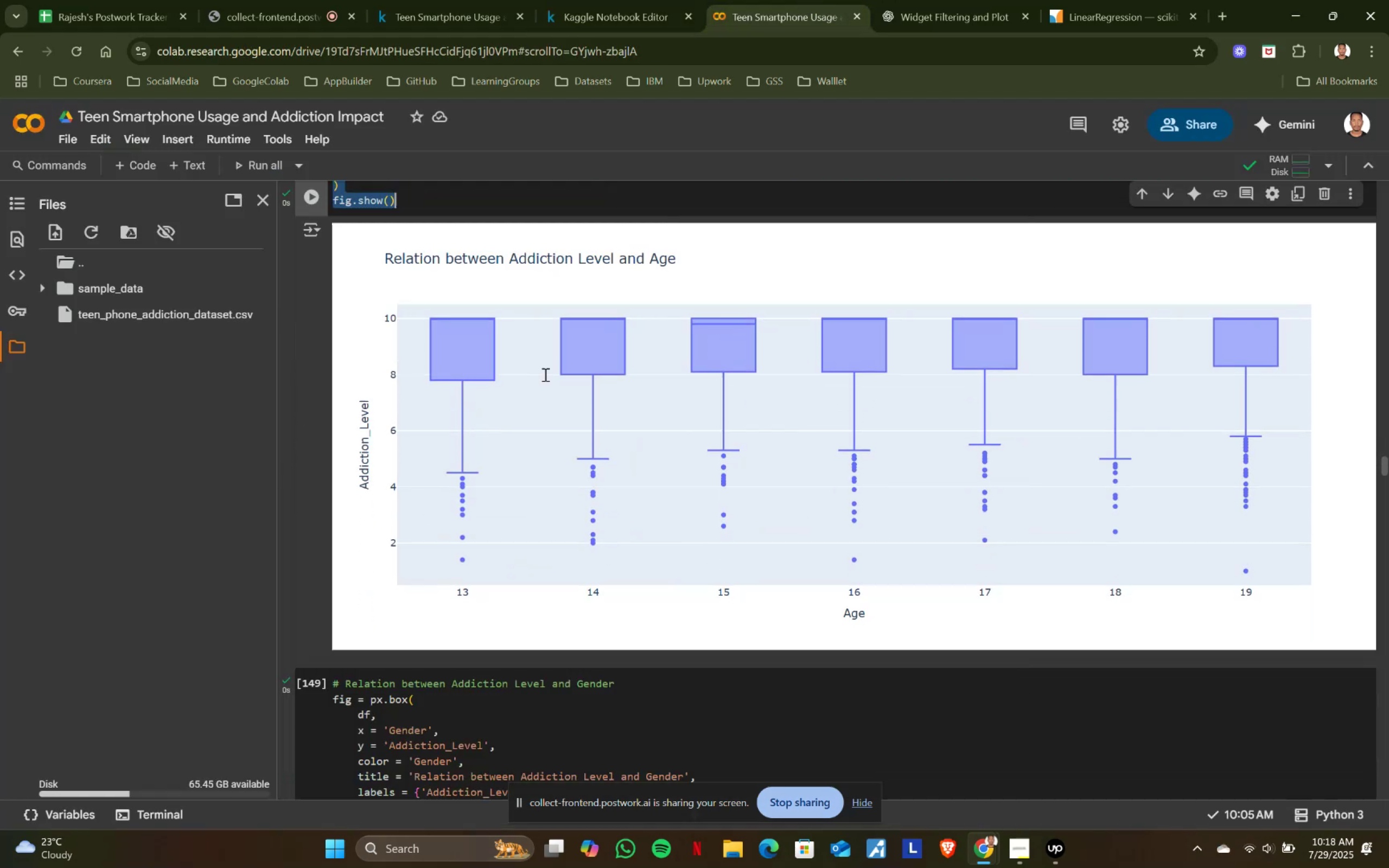 
scroll: coordinate [544, 374], scroll_direction: down, amount: 5.0
 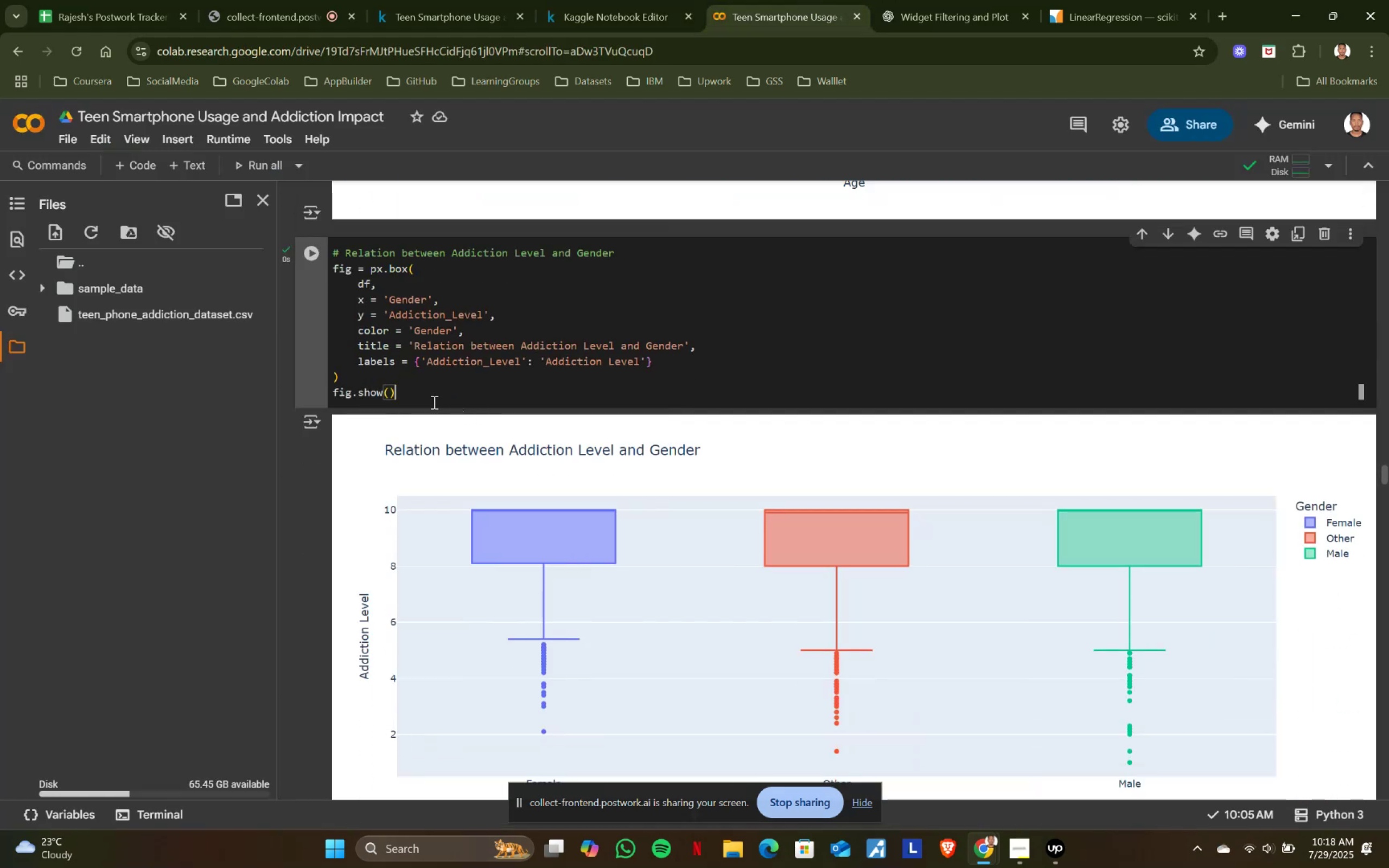 
left_click([433, 402])
 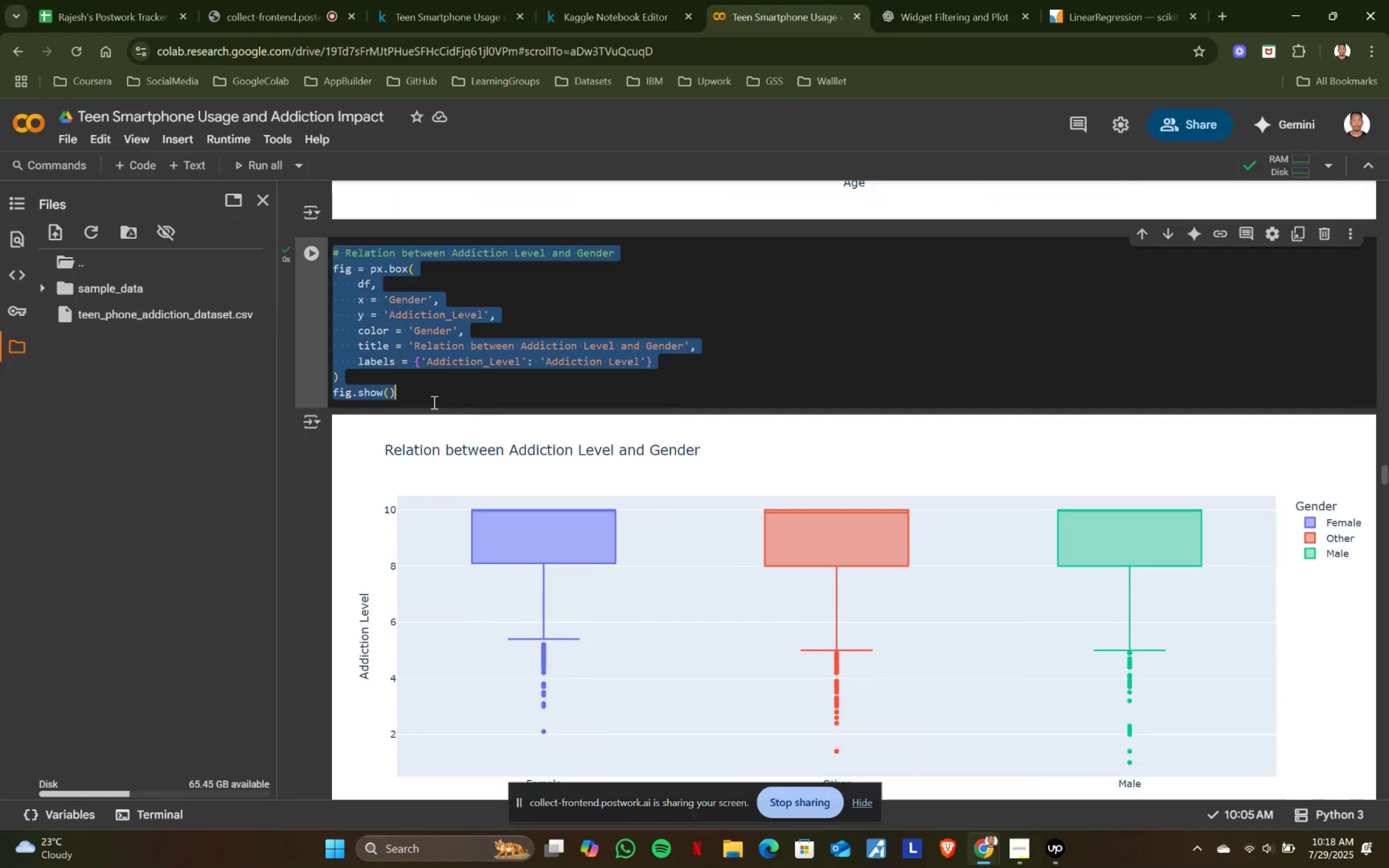 
key(Control+ControlLeft)
 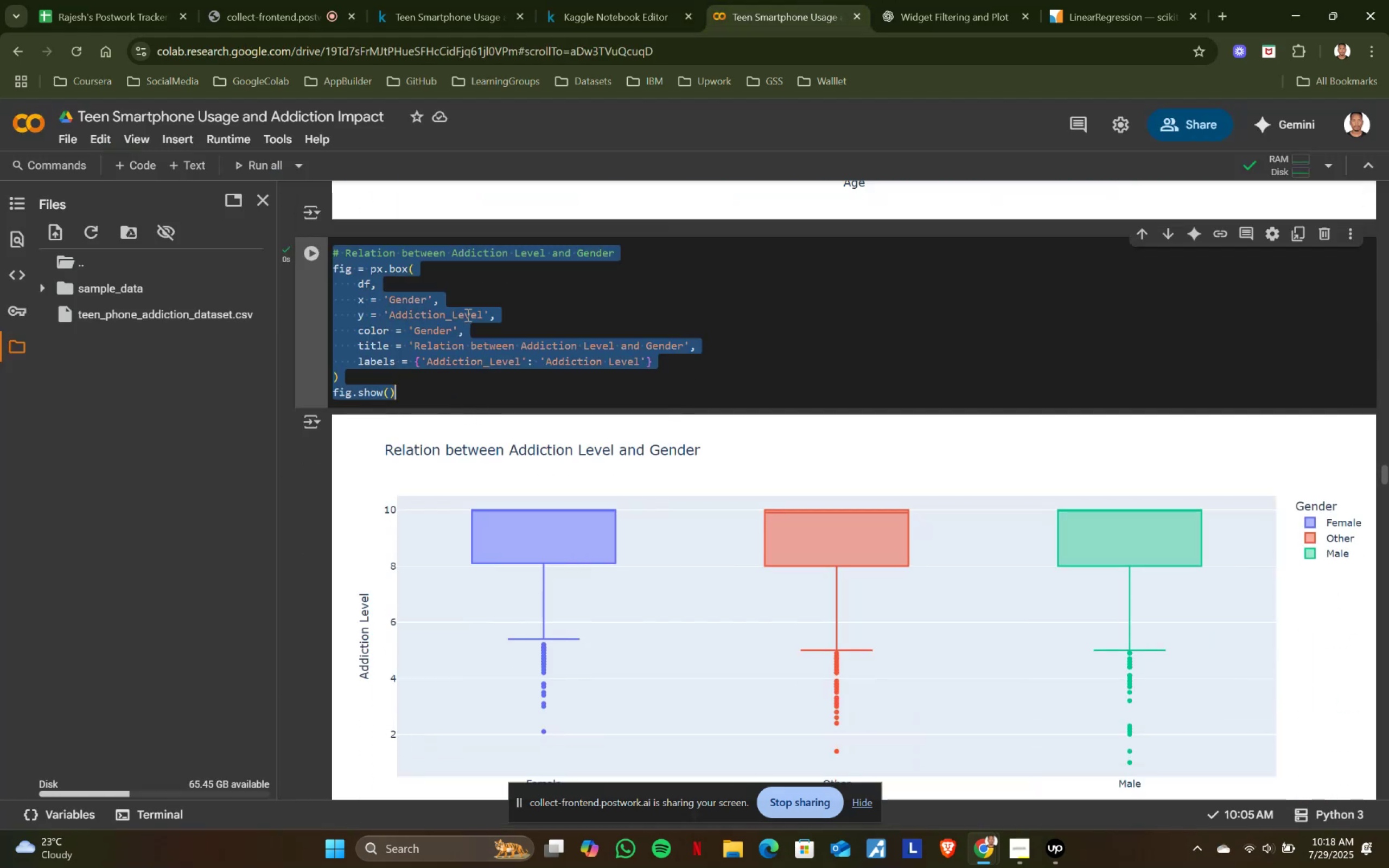 
key(Control+A)
 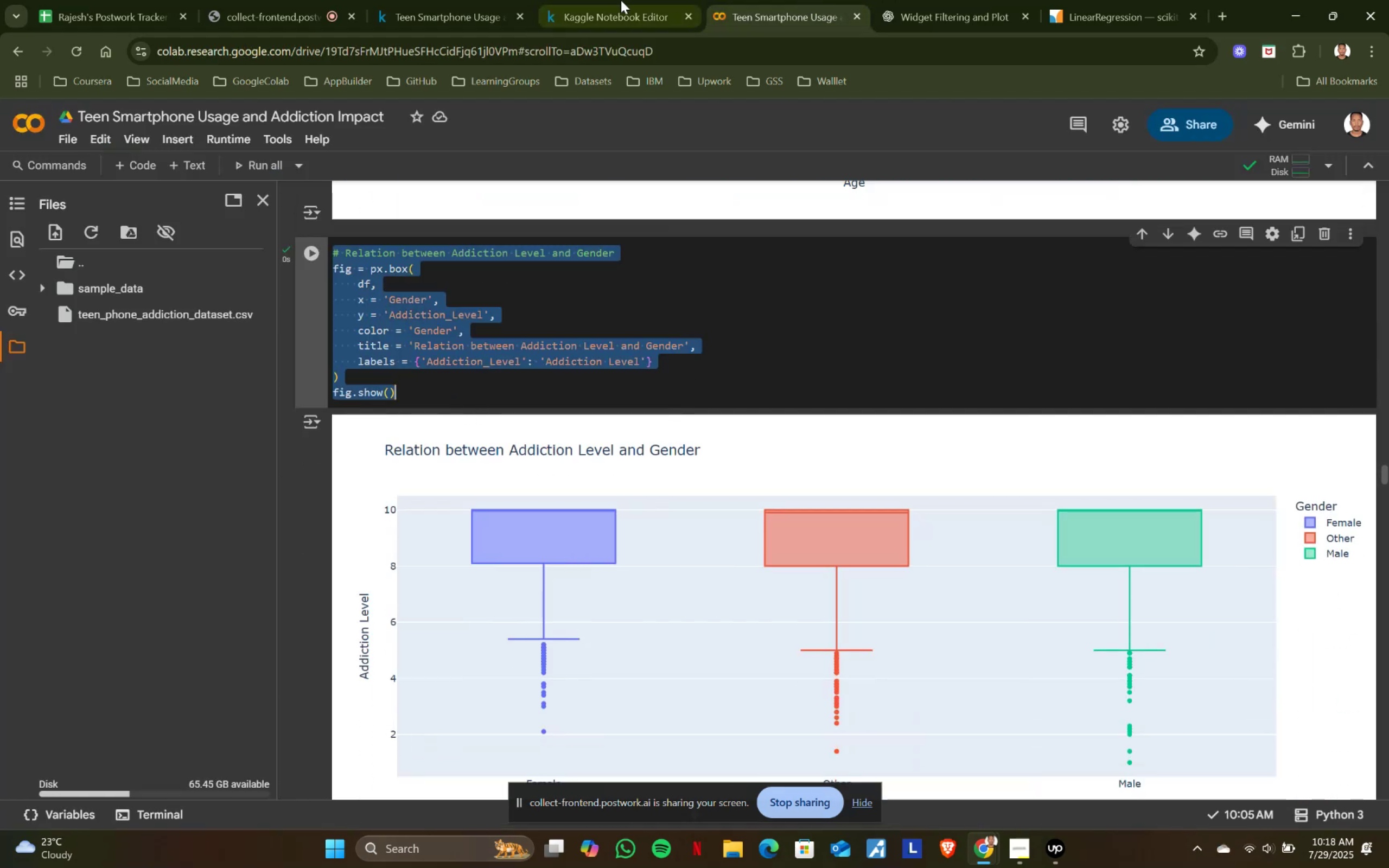 
key(Control+ControlLeft)
 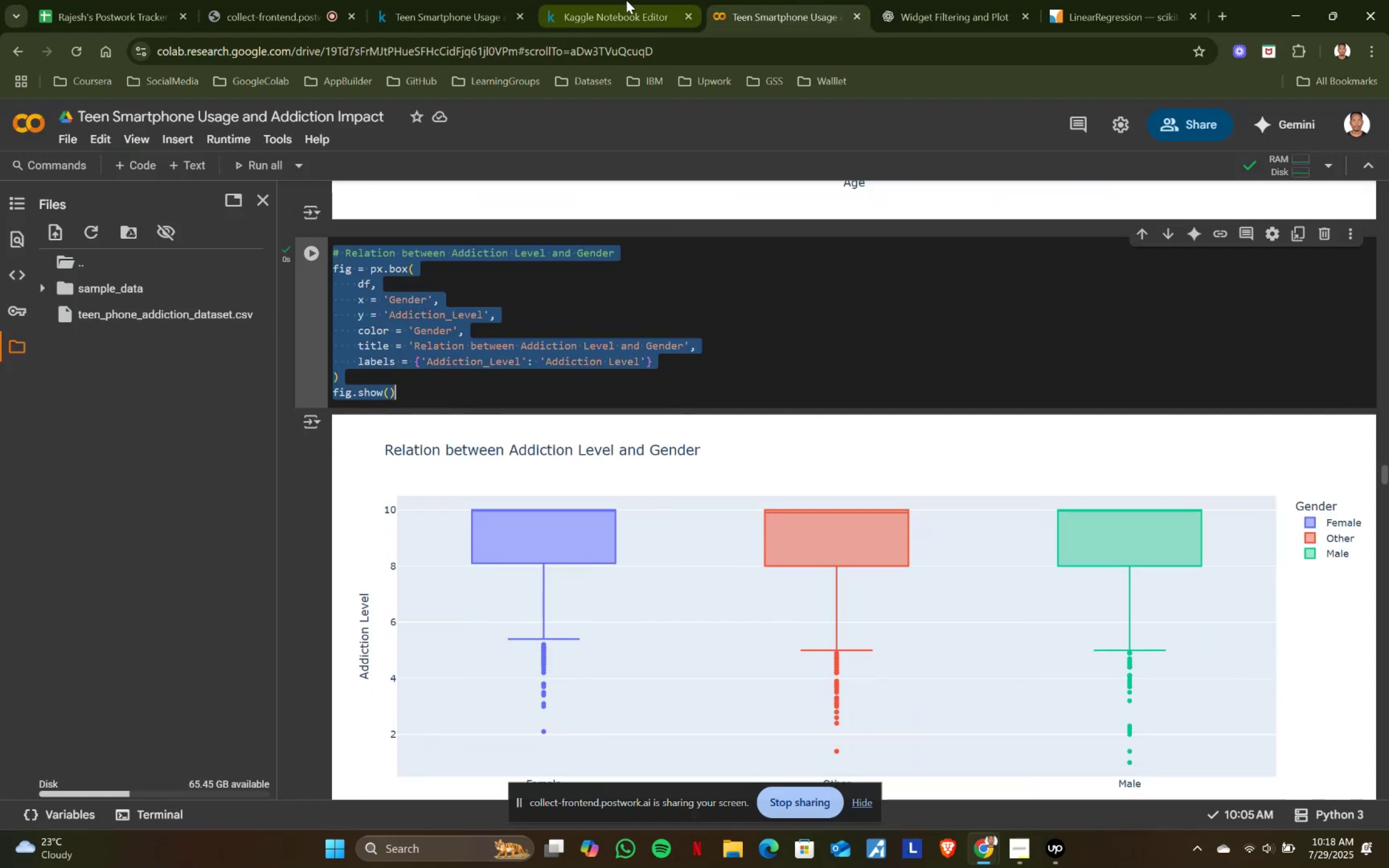 
key(Control+C)
 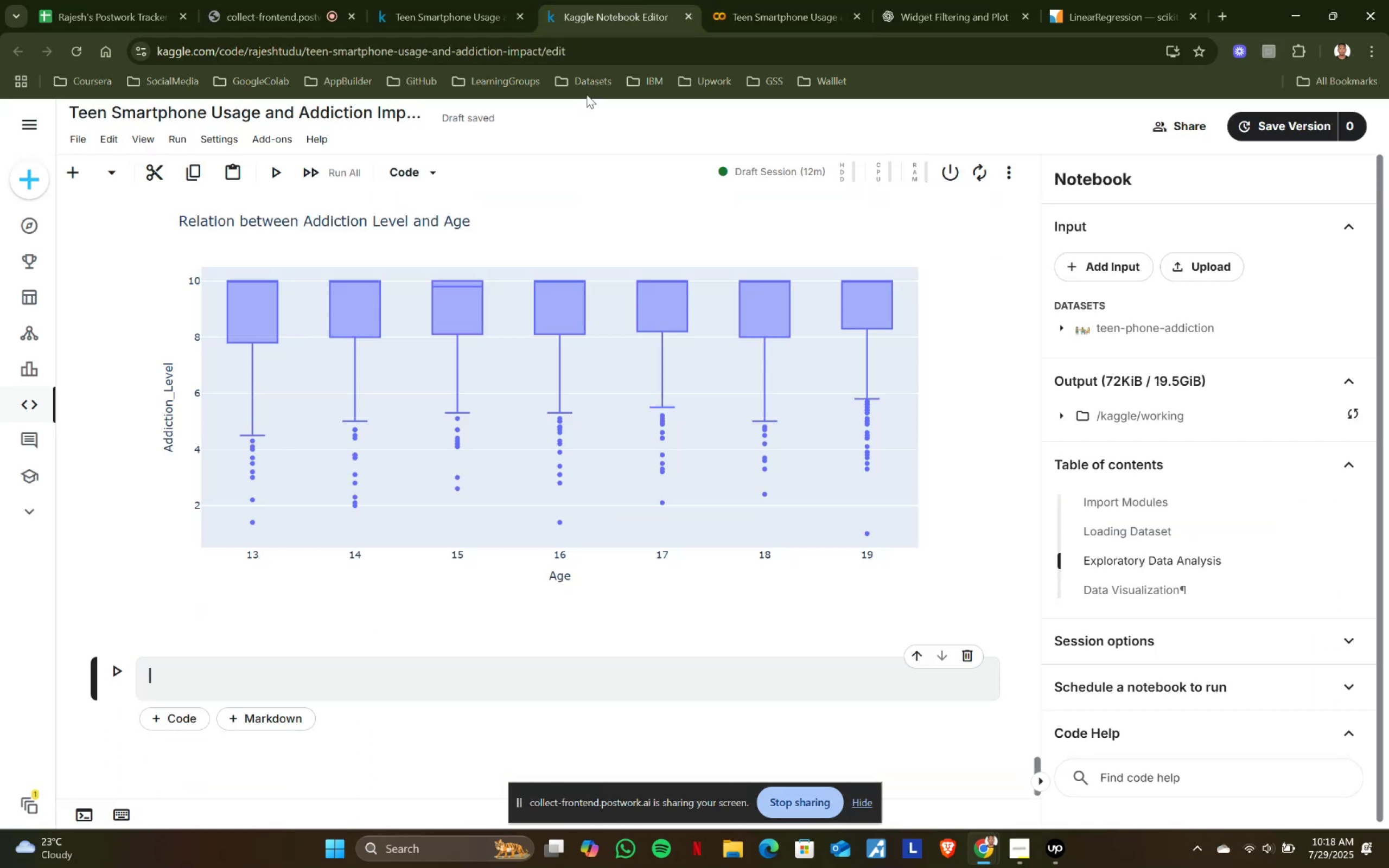 
left_click([626, 0])
 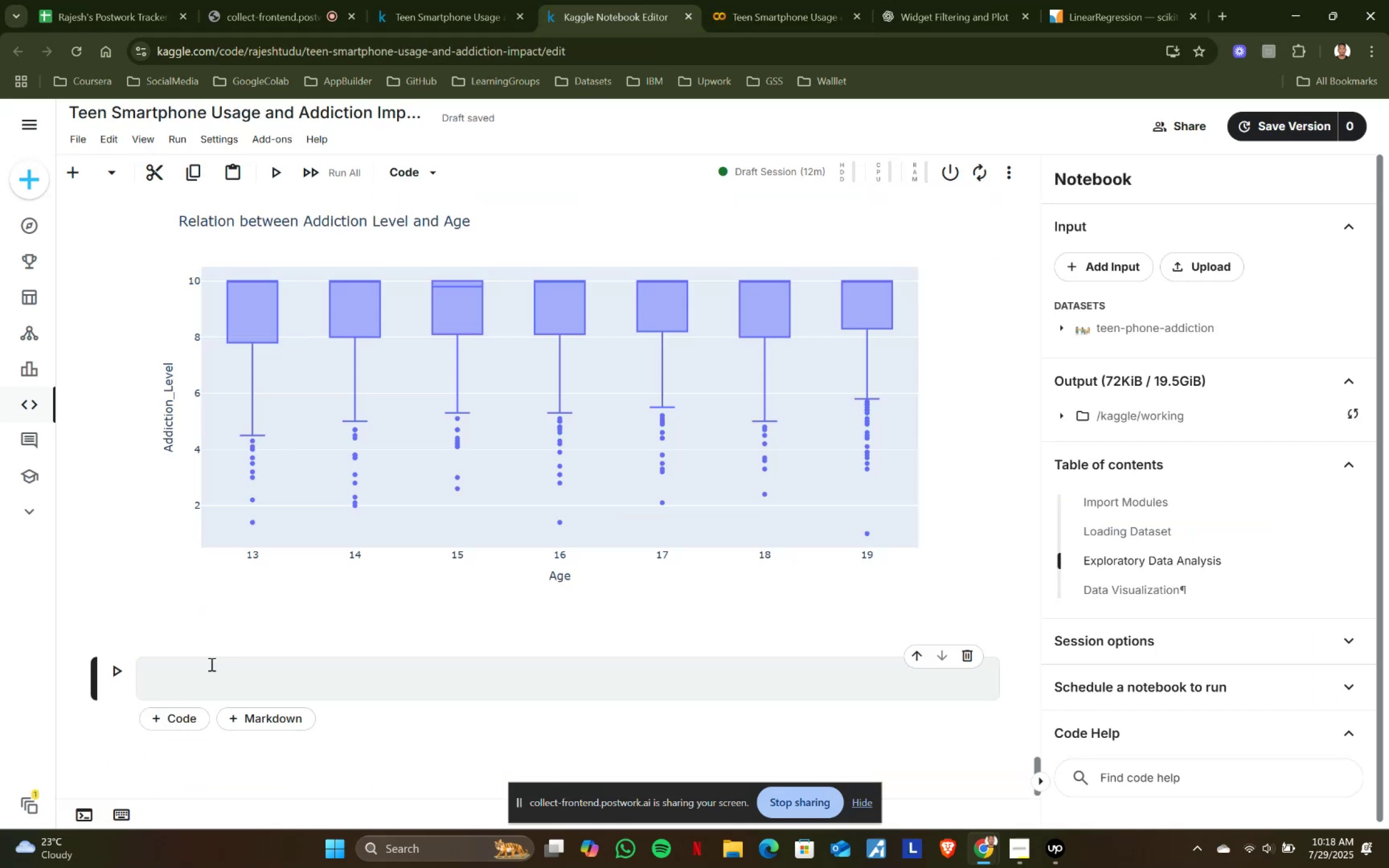 
left_click([211, 664])
 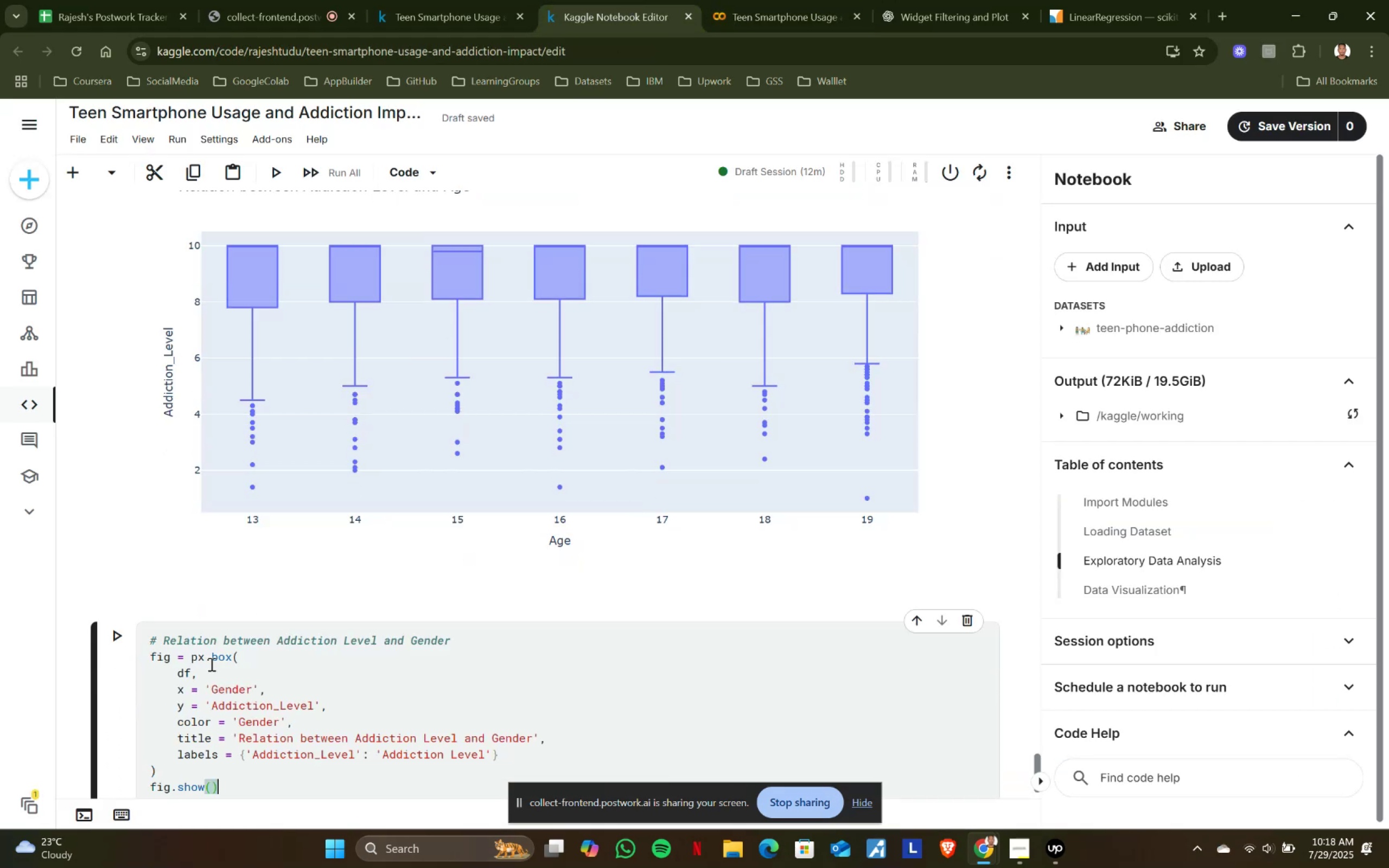 
key(Control+ControlLeft)
 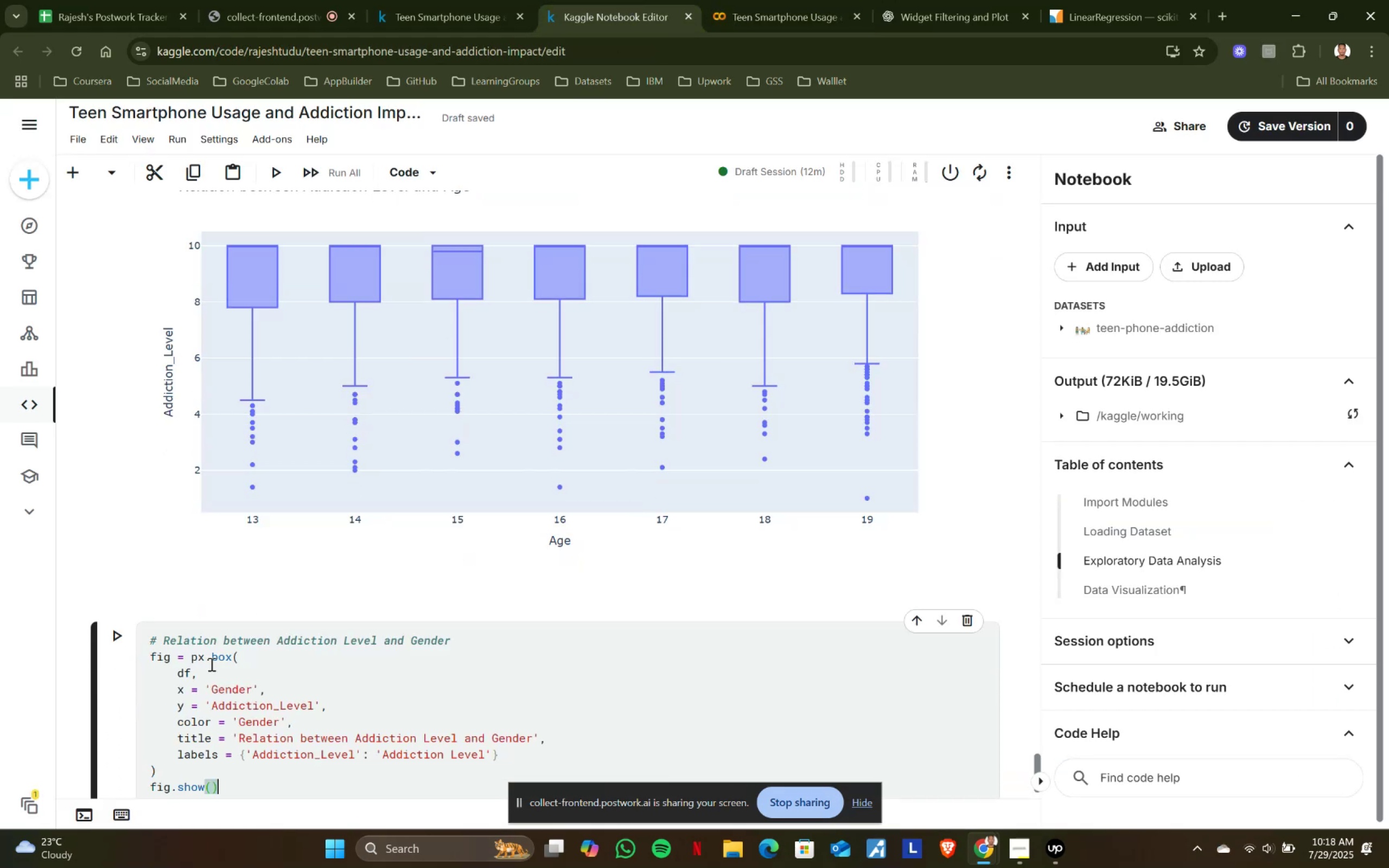 
key(Control+V)
 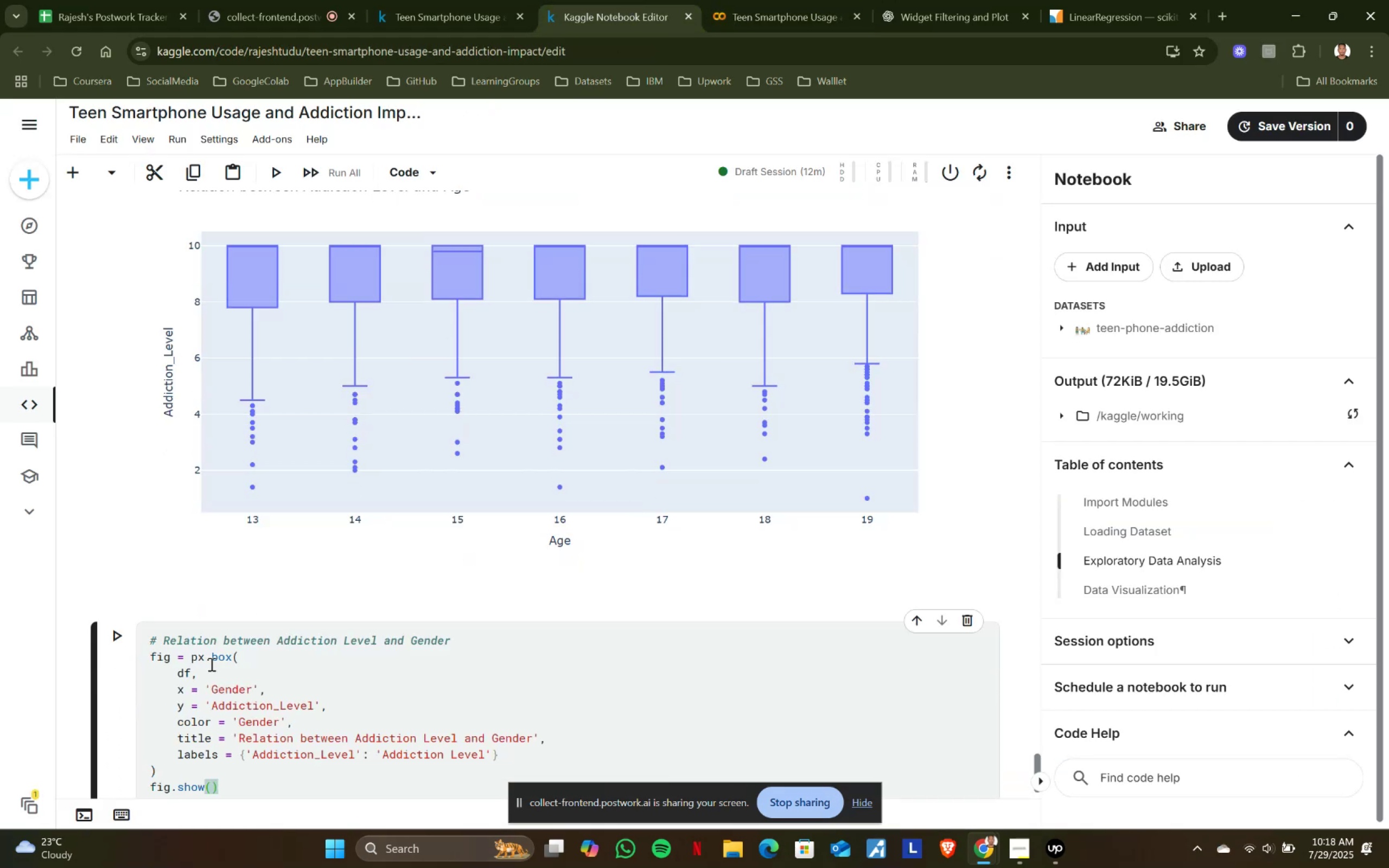 
key(Shift+ShiftRight)
 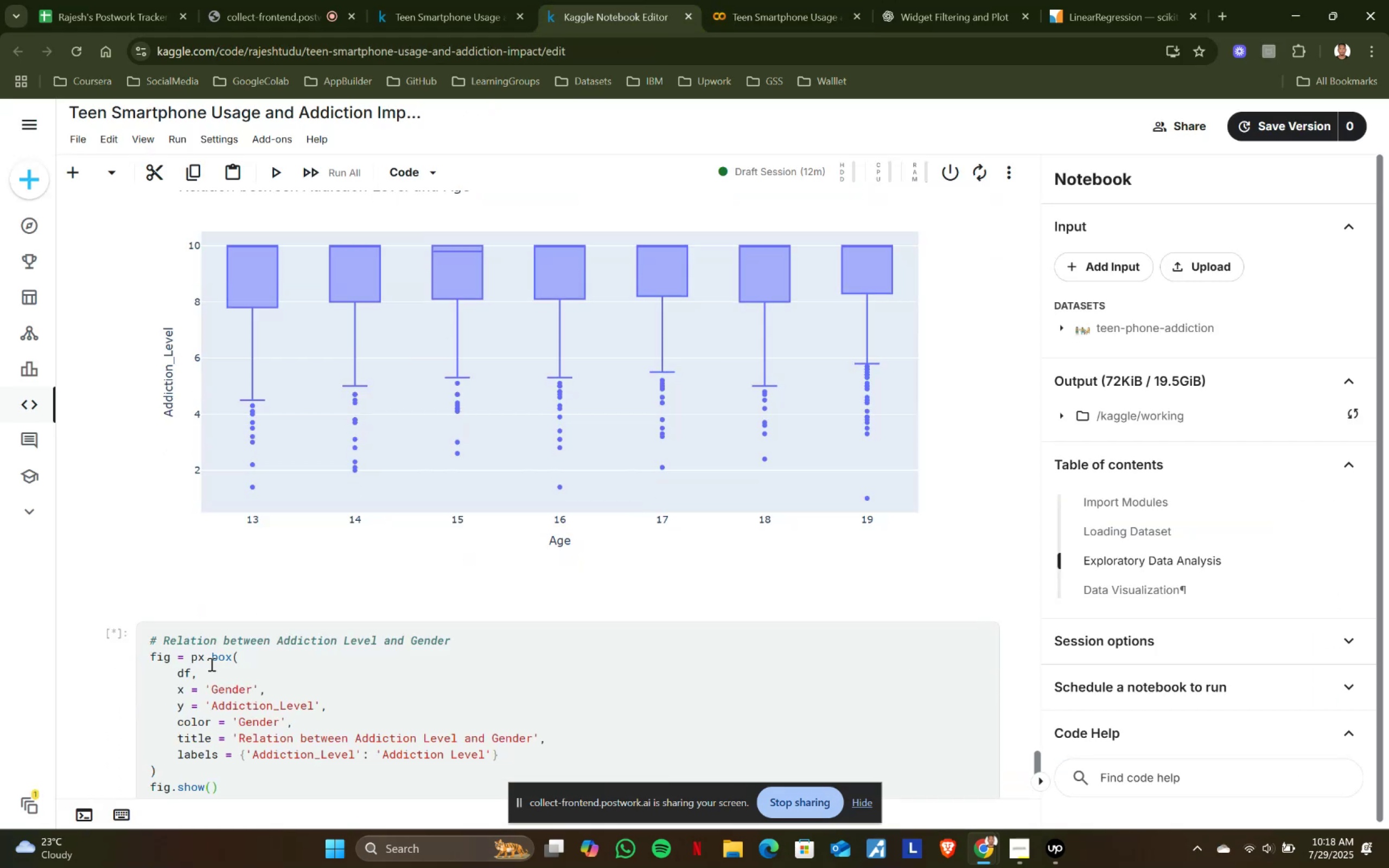 
key(Shift+Enter)
 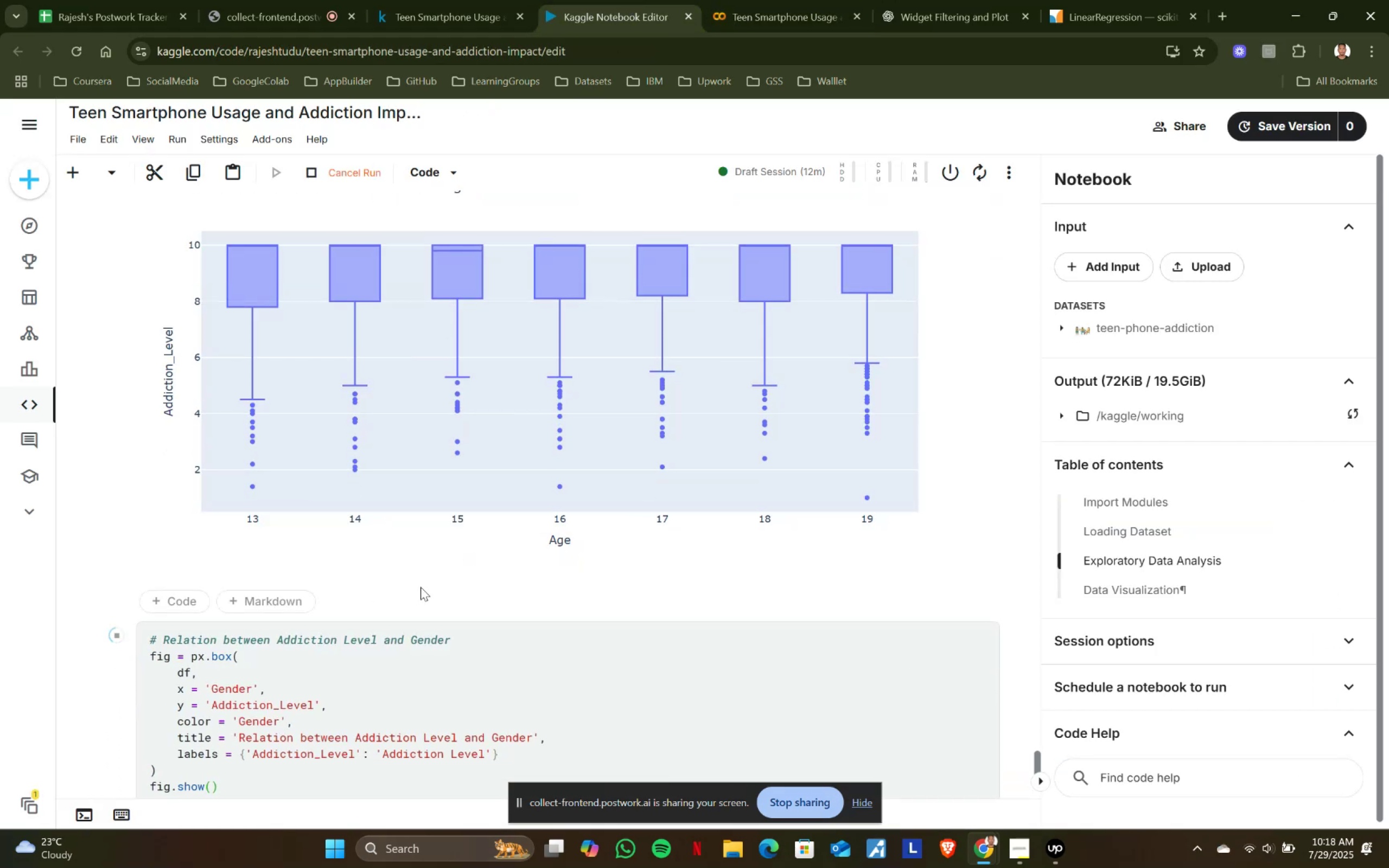 
scroll: coordinate [420, 587], scroll_direction: down, amount: 3.0
 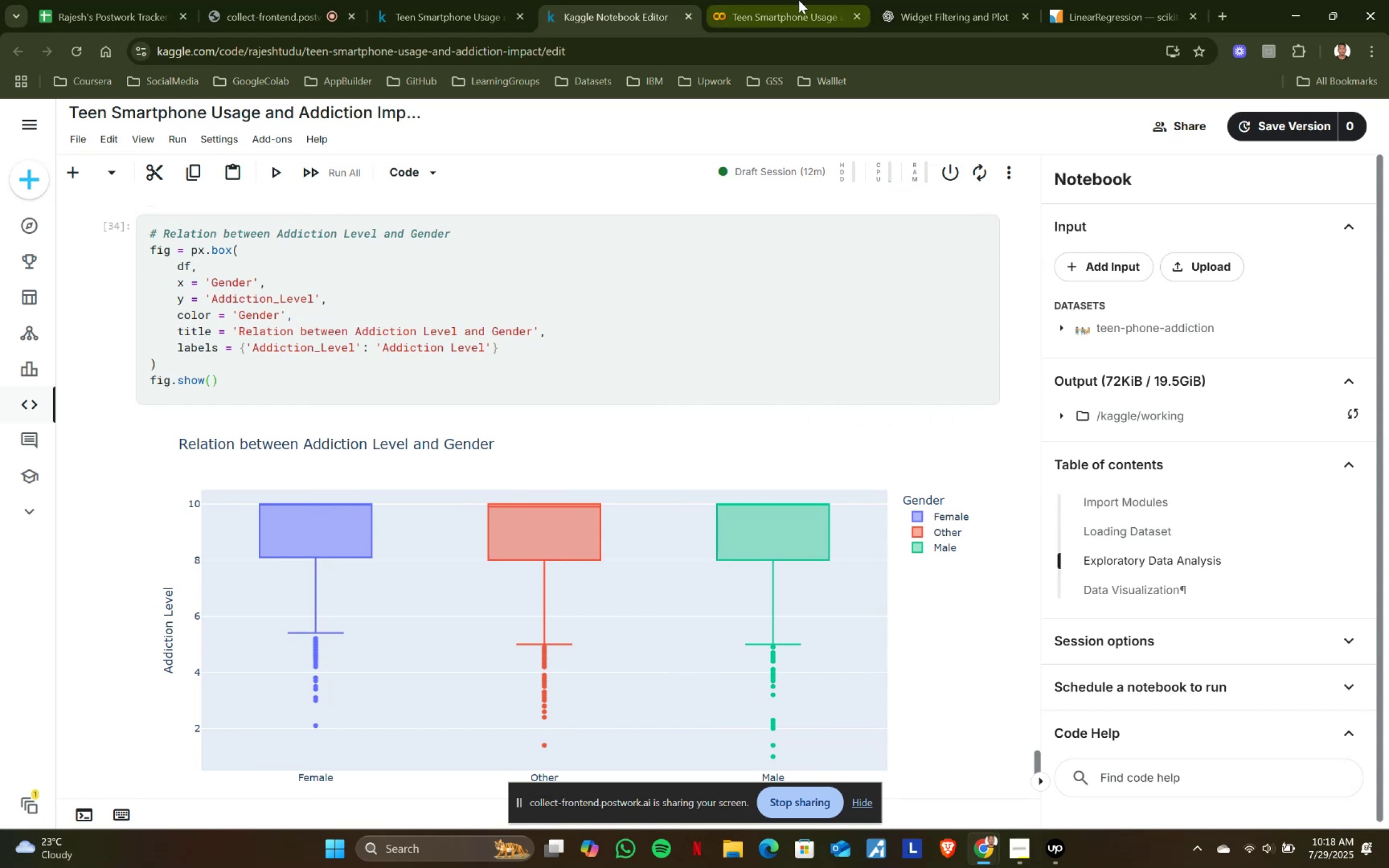 
left_click([799, 0])
 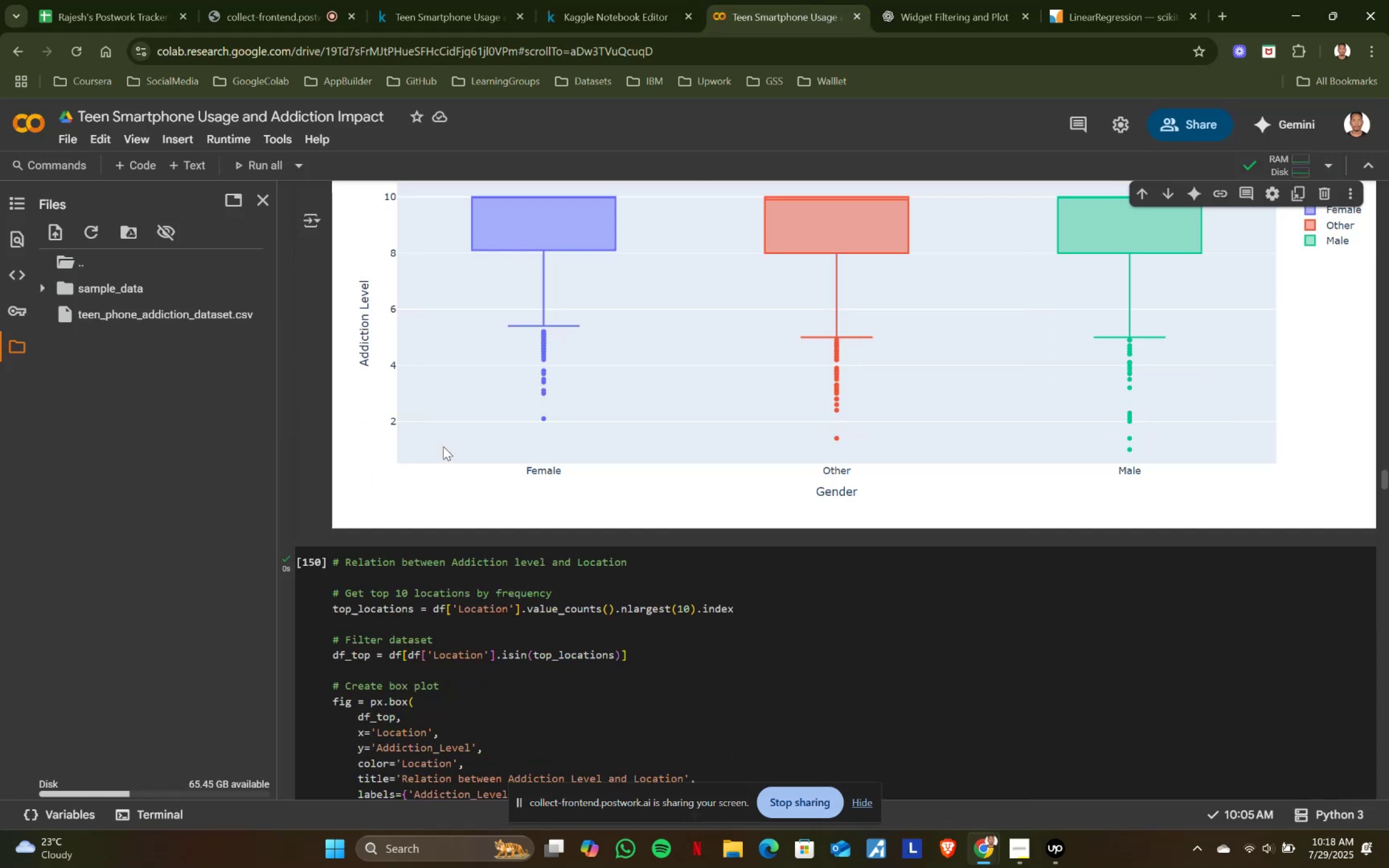 
scroll: coordinate [443, 446], scroll_direction: down, amount: 3.0
 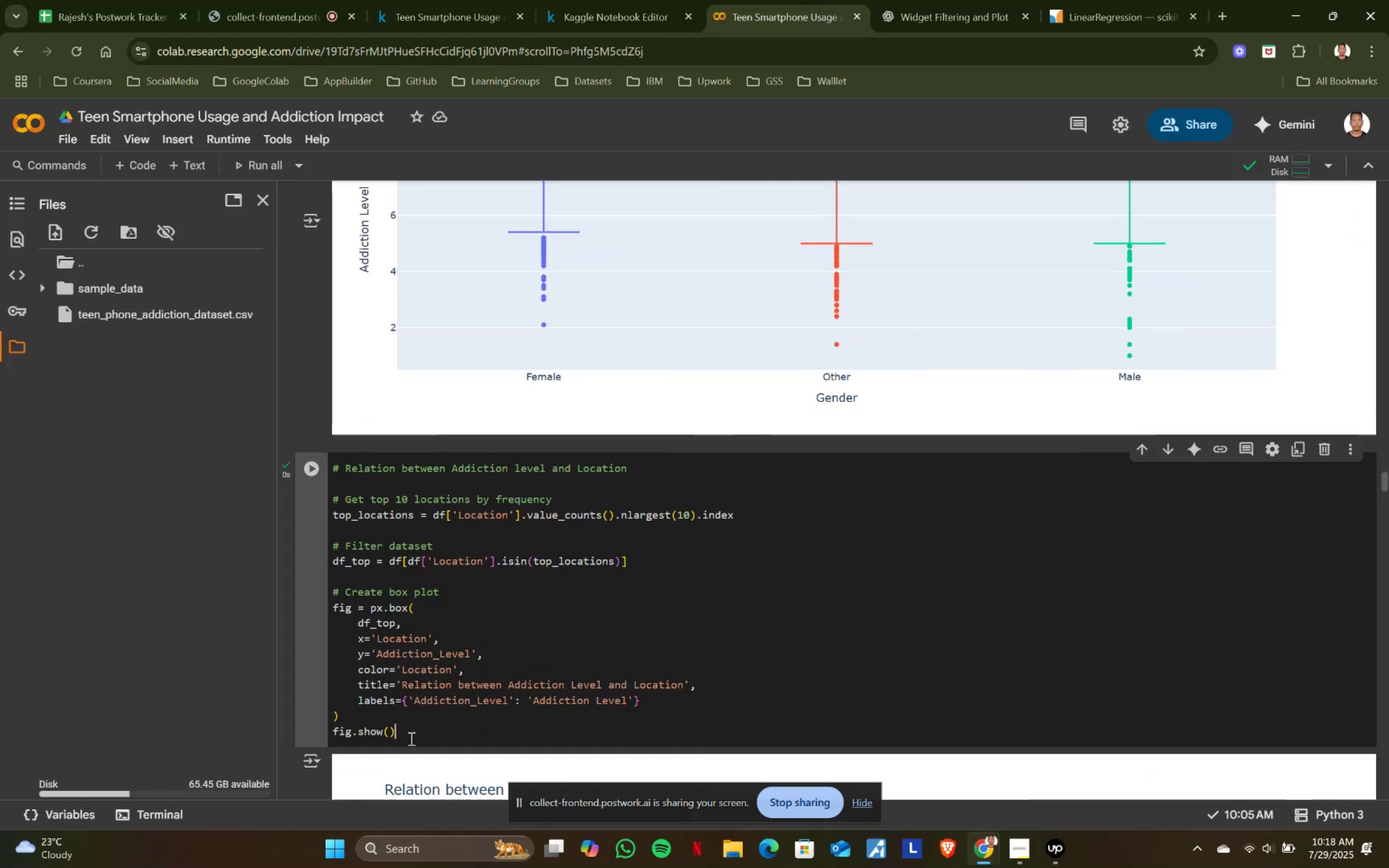 
left_click([410, 738])
 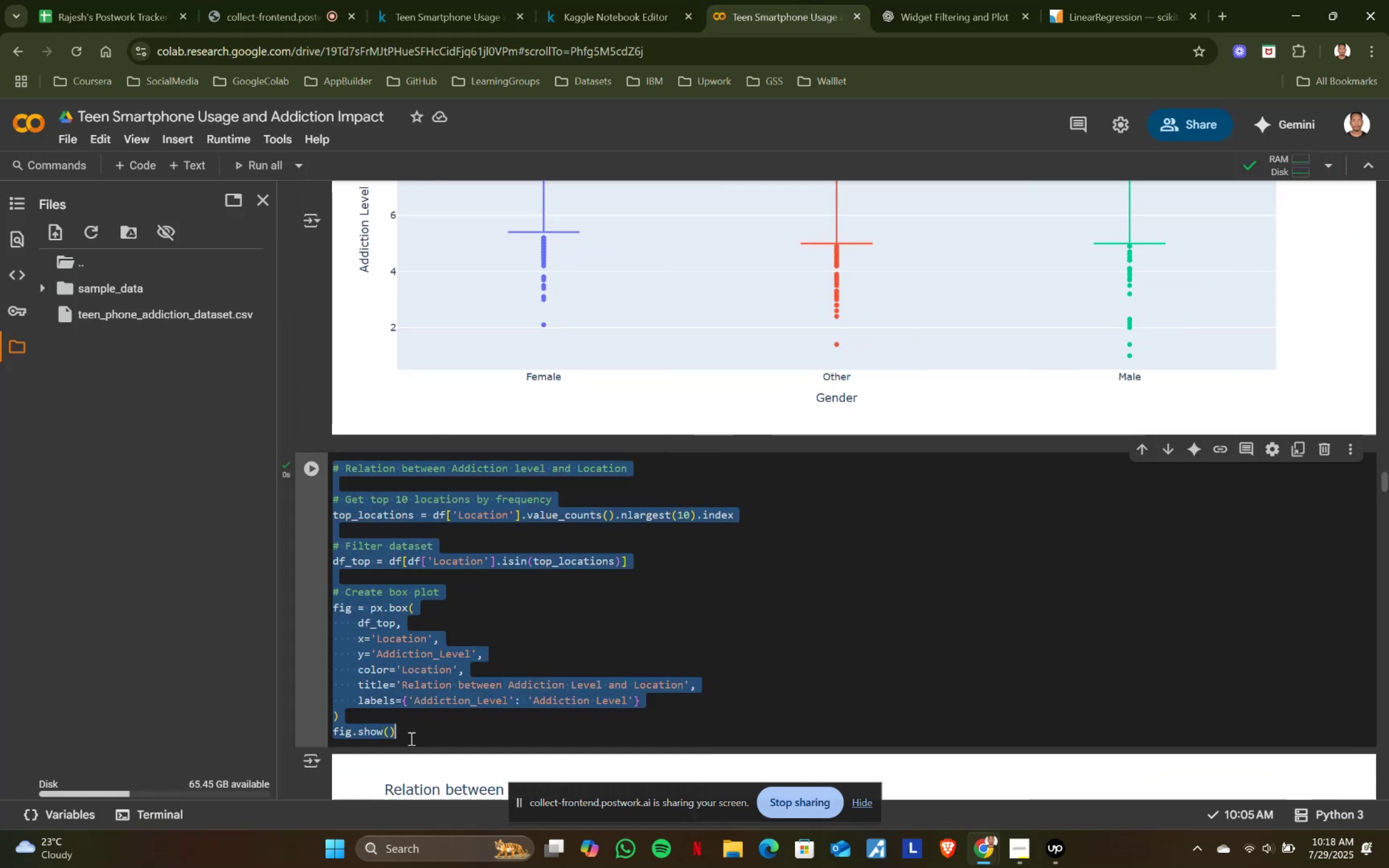 
key(Control+ControlLeft)
 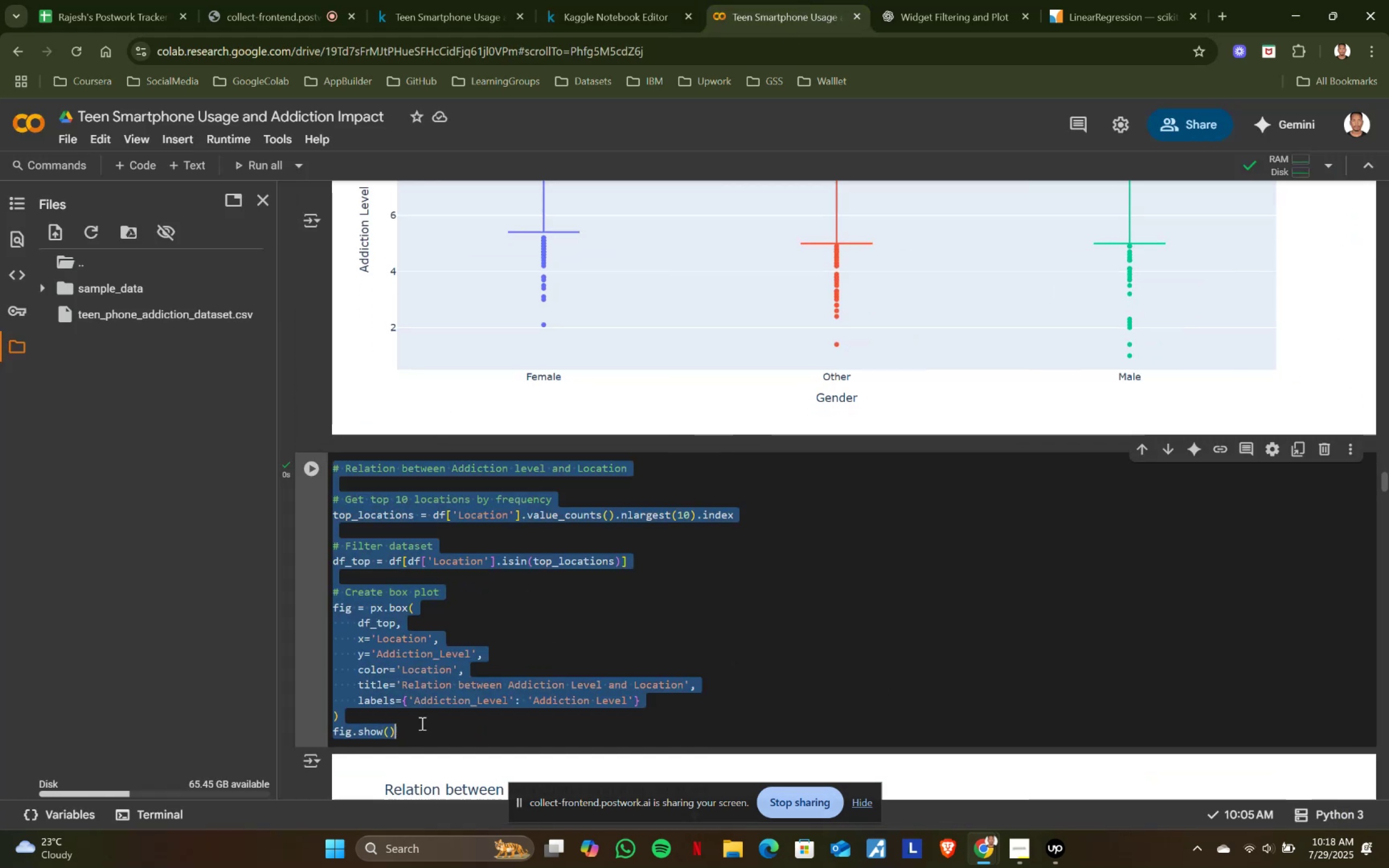 
key(Control+A)
 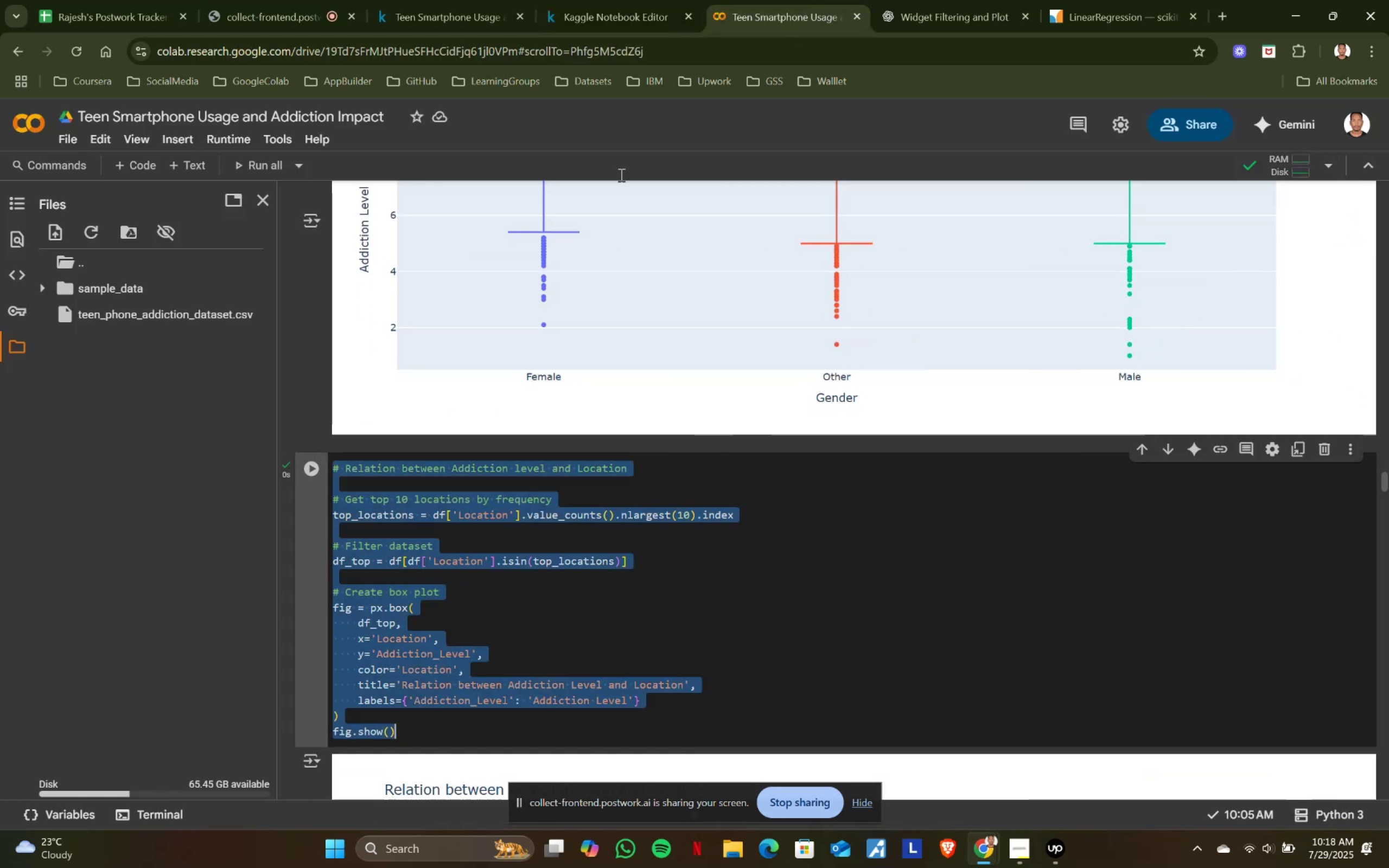 
key(Control+ControlLeft)
 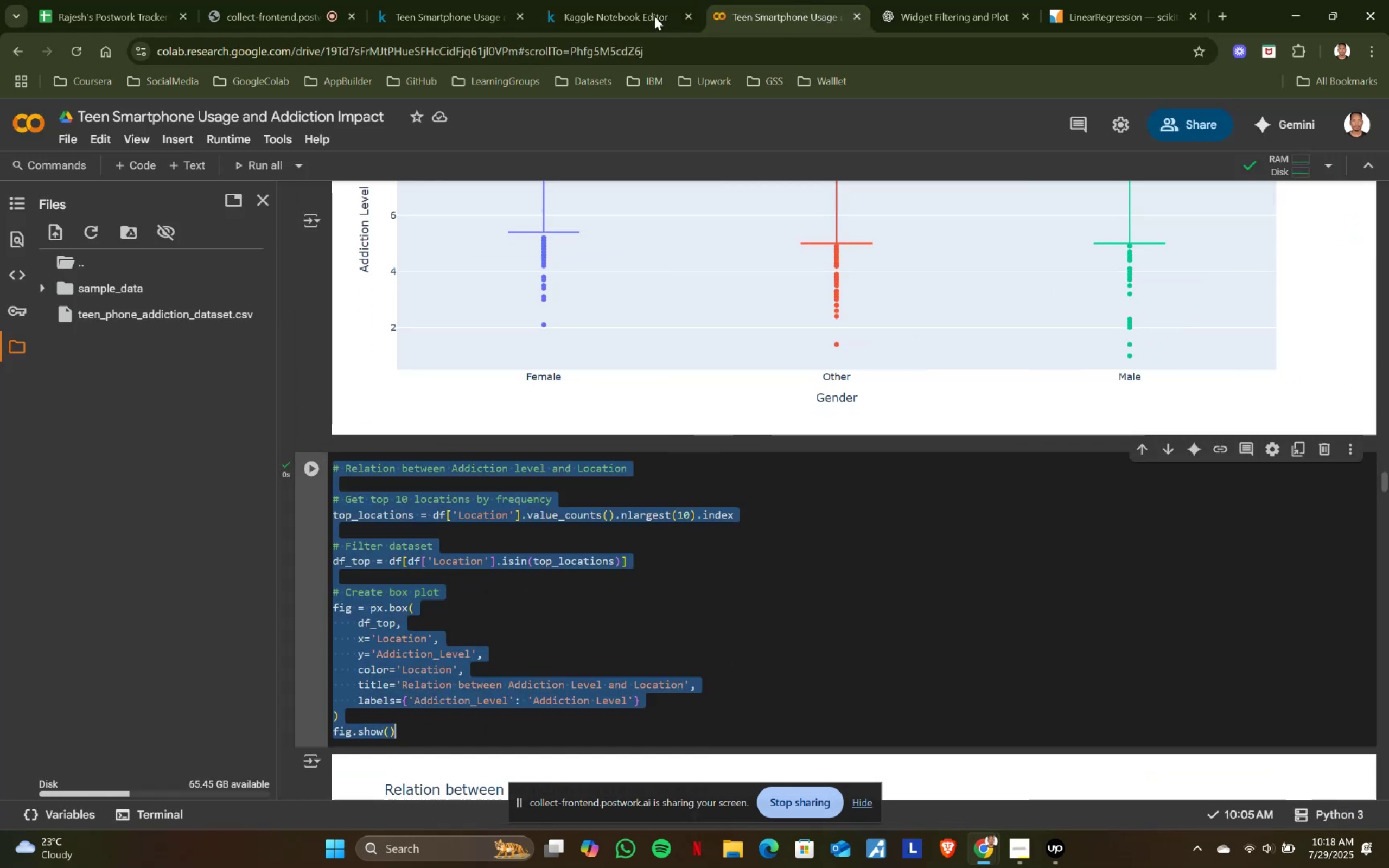 
key(Control+C)
 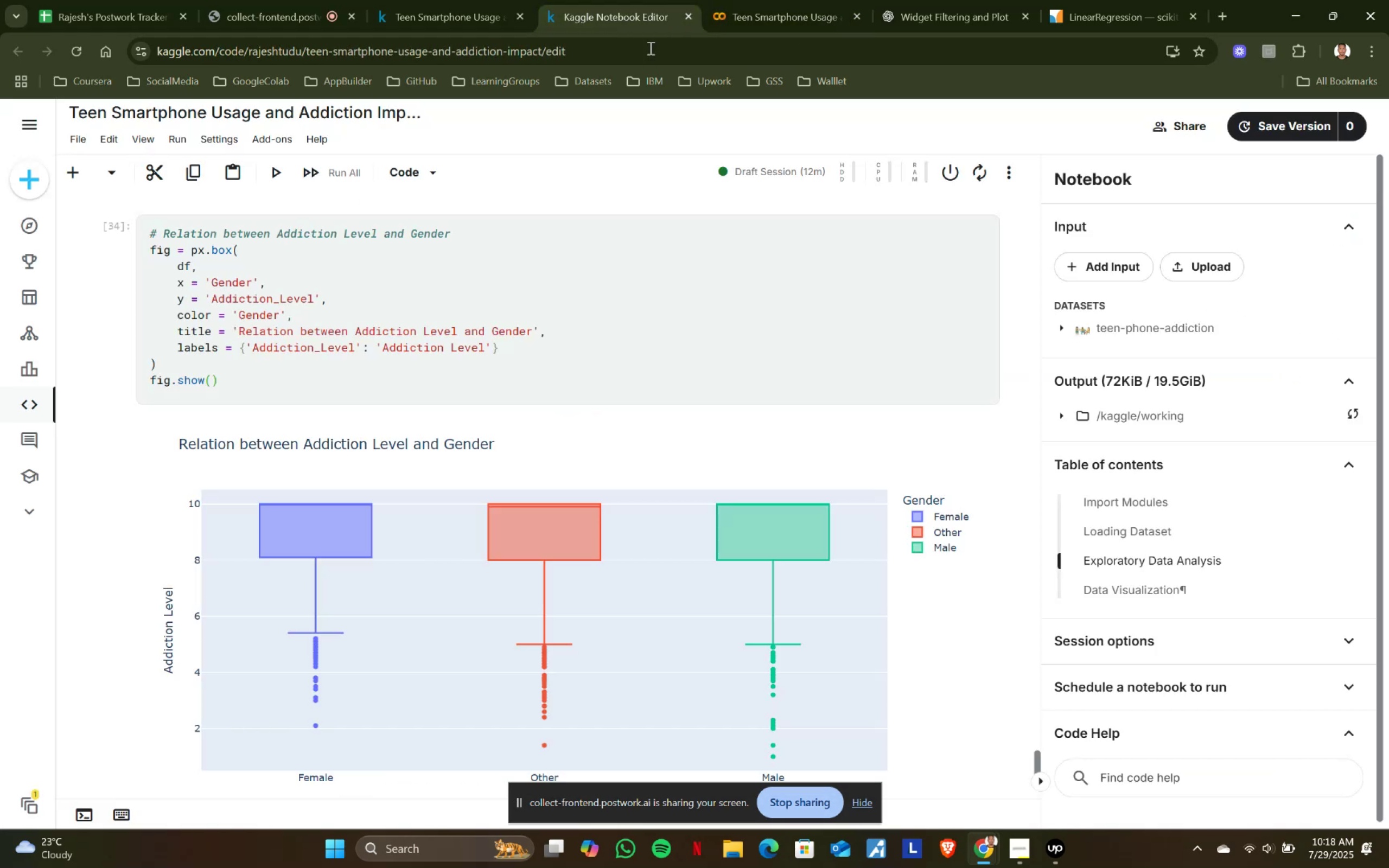 
left_click([672, 0])
 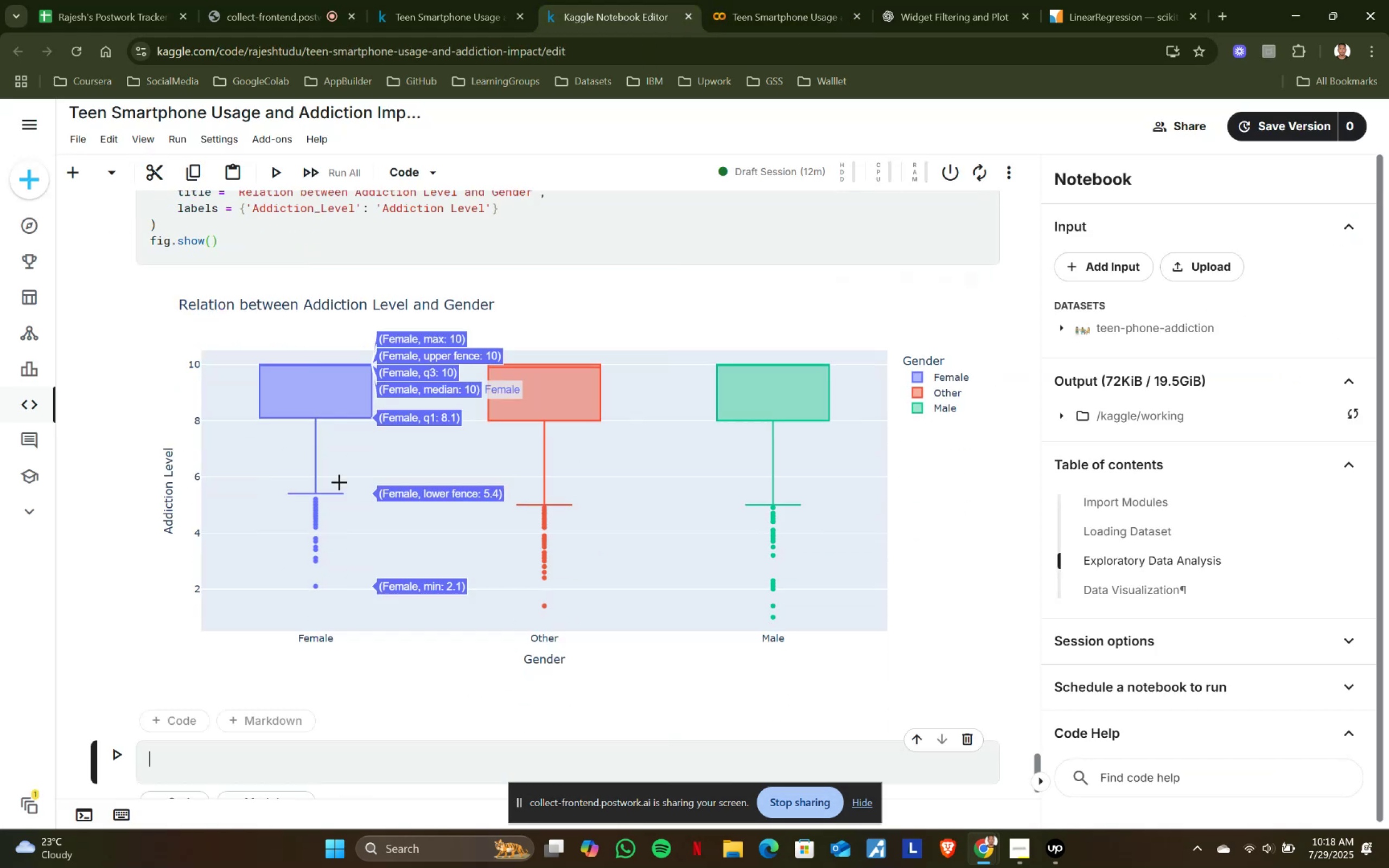 
scroll: coordinate [339, 482], scroll_direction: down, amount: 4.0
 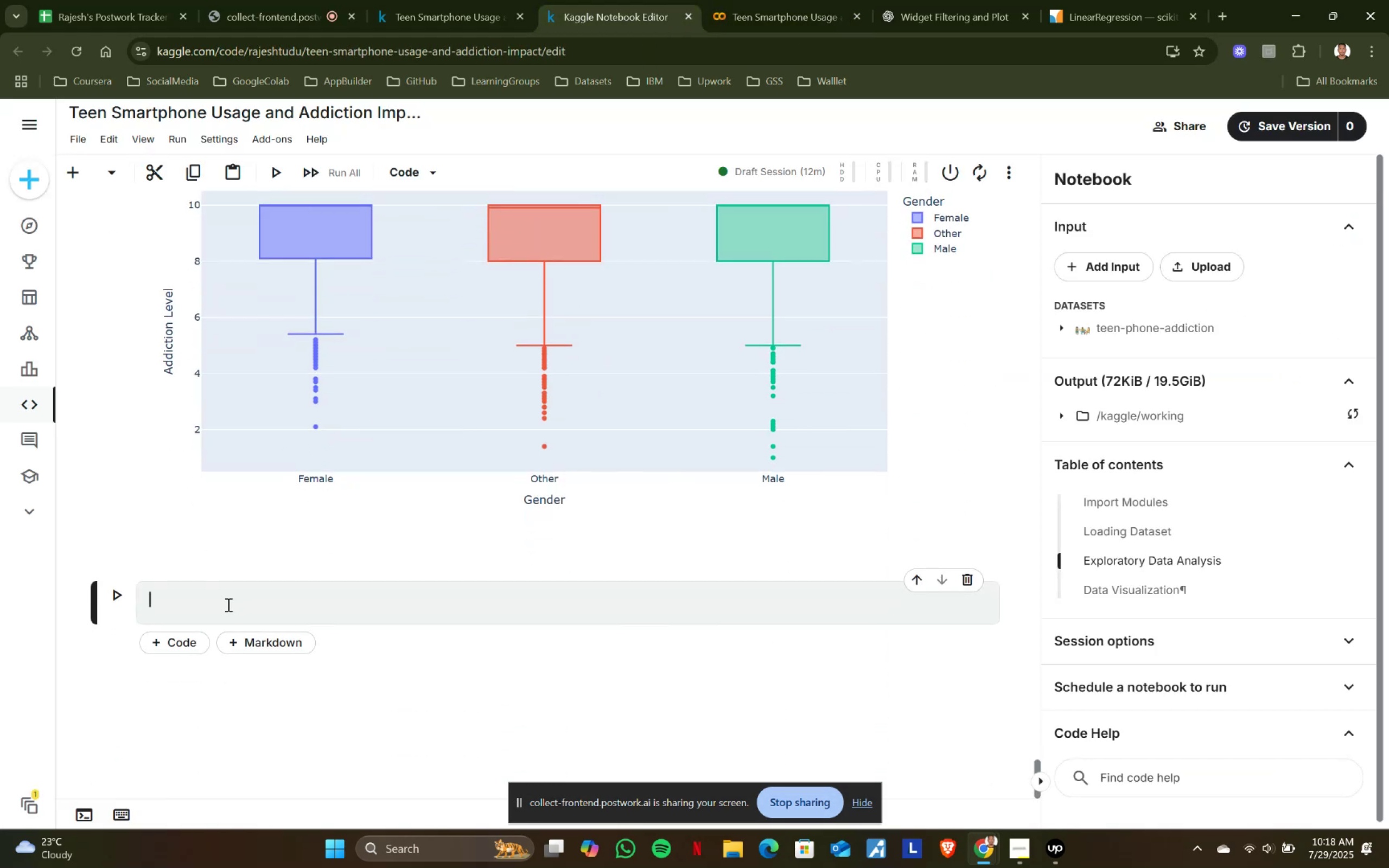 
left_click([227, 604])
 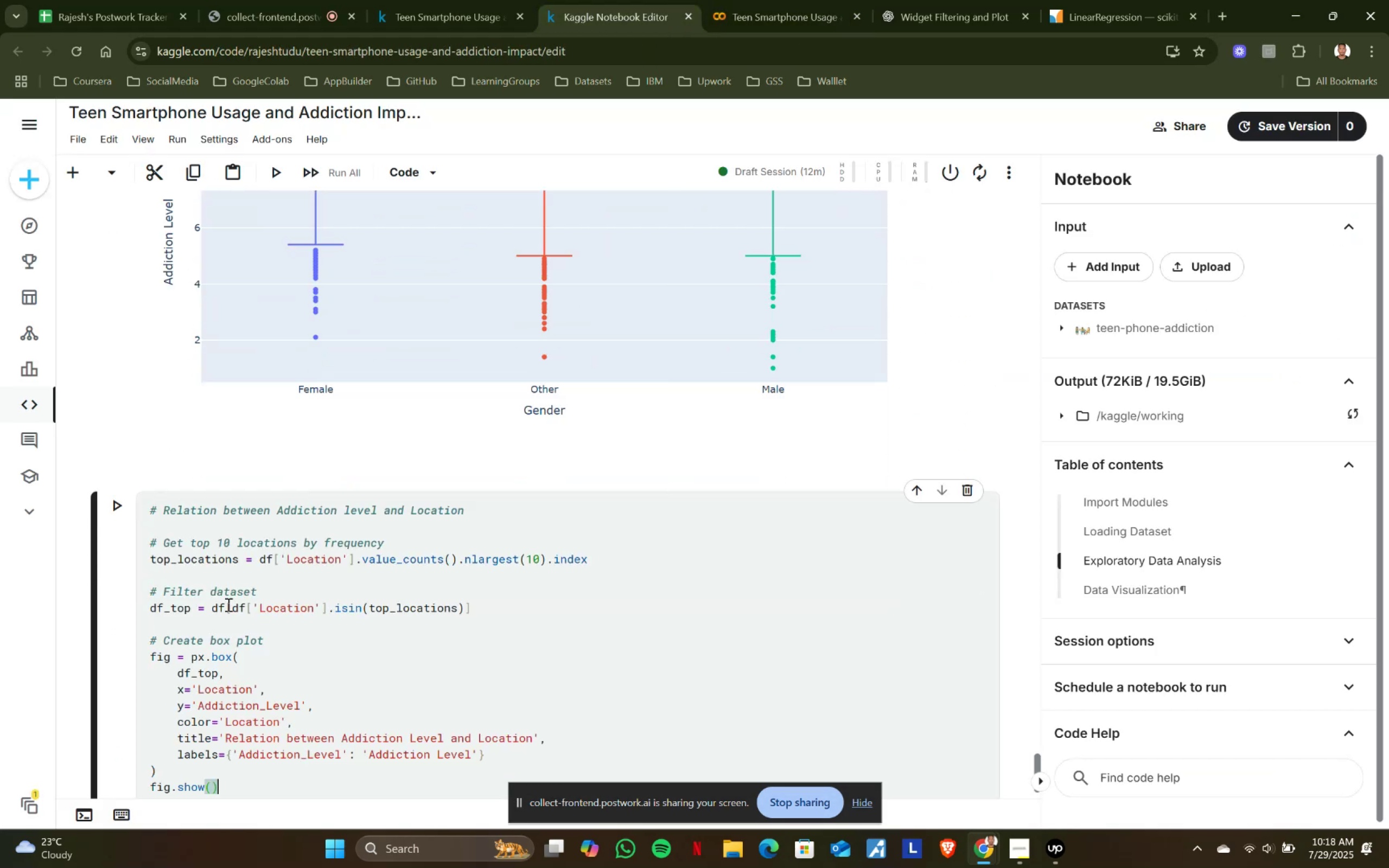 
key(Control+ControlLeft)
 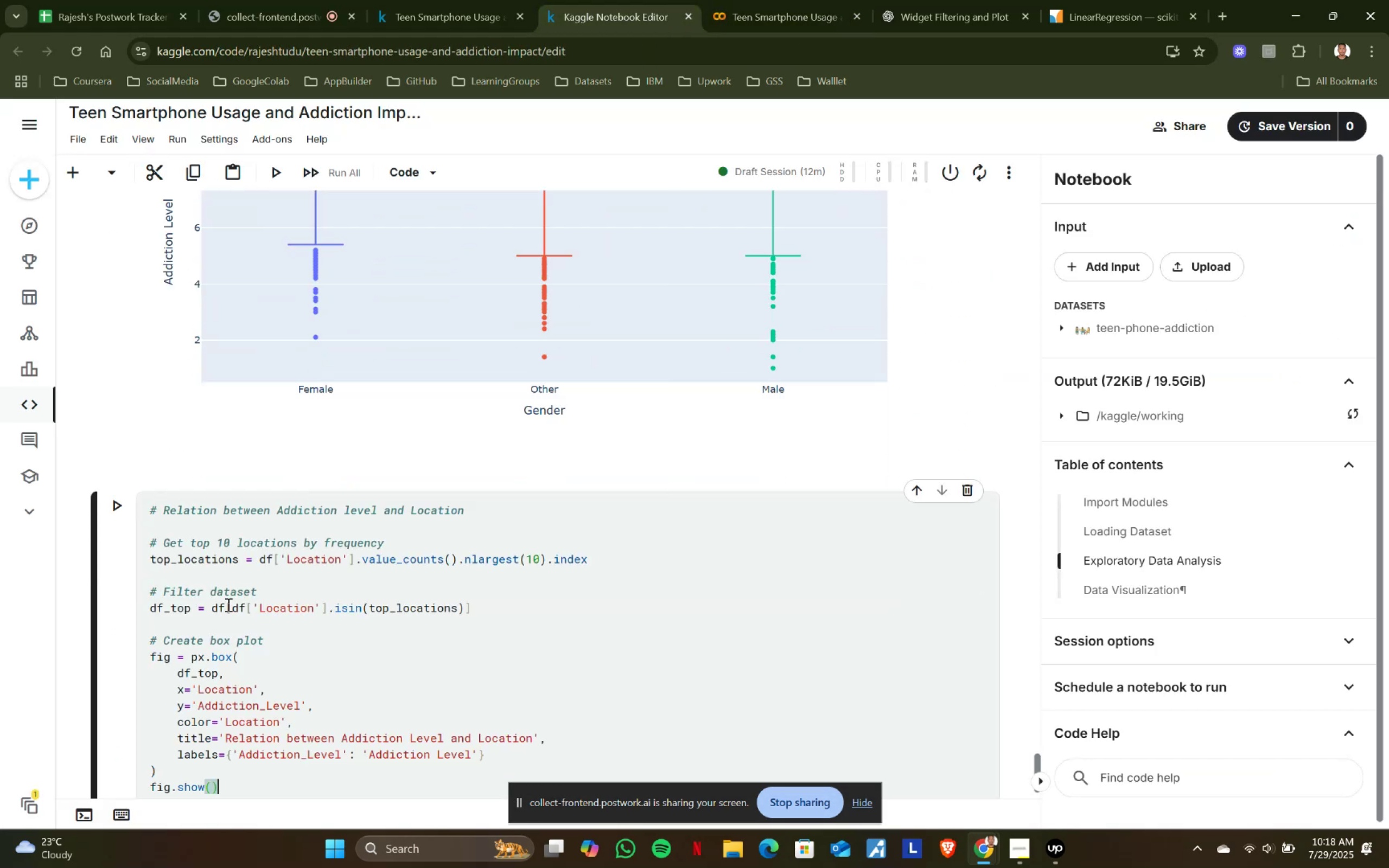 
key(Control+V)
 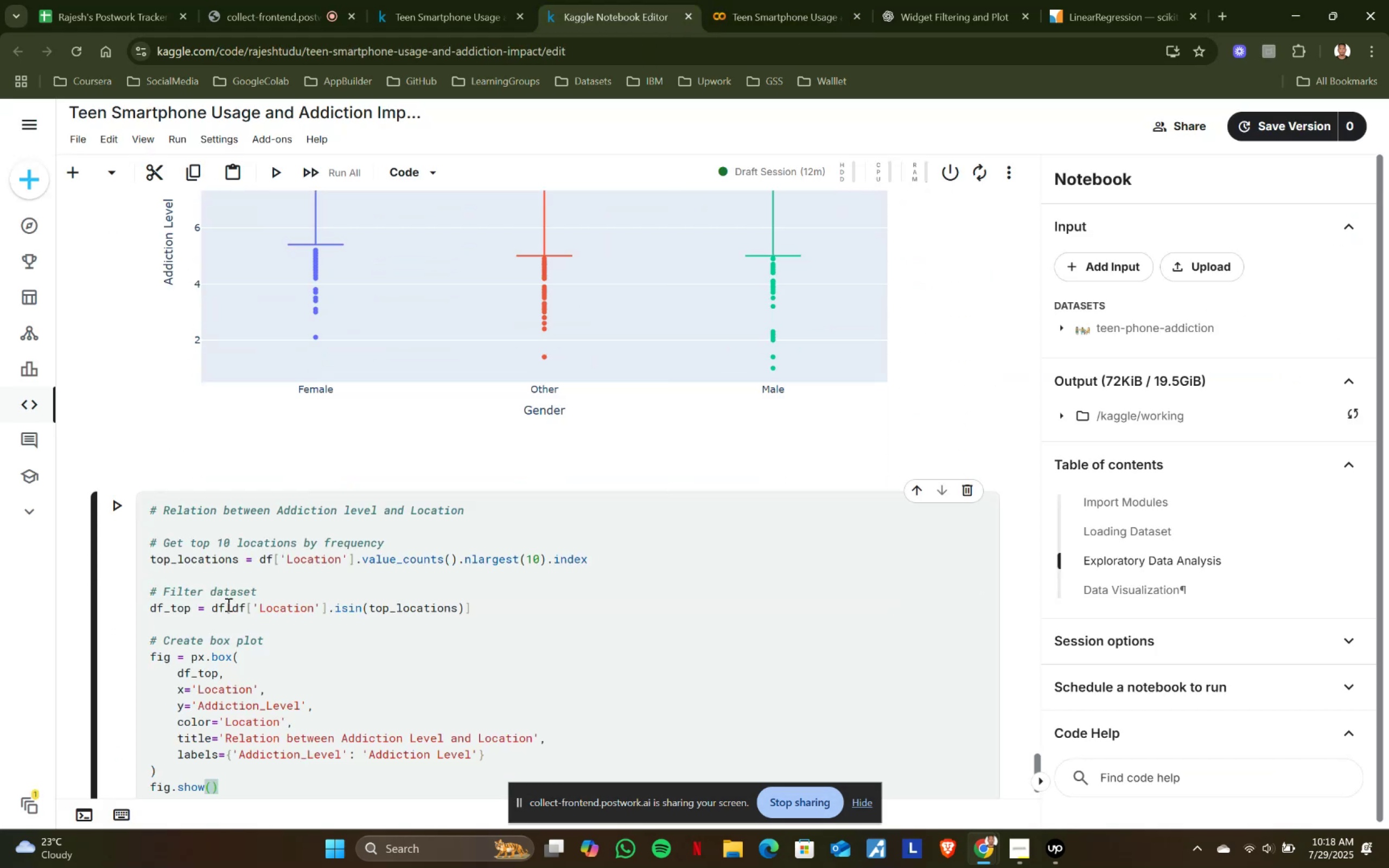 
key(Shift+ShiftRight)
 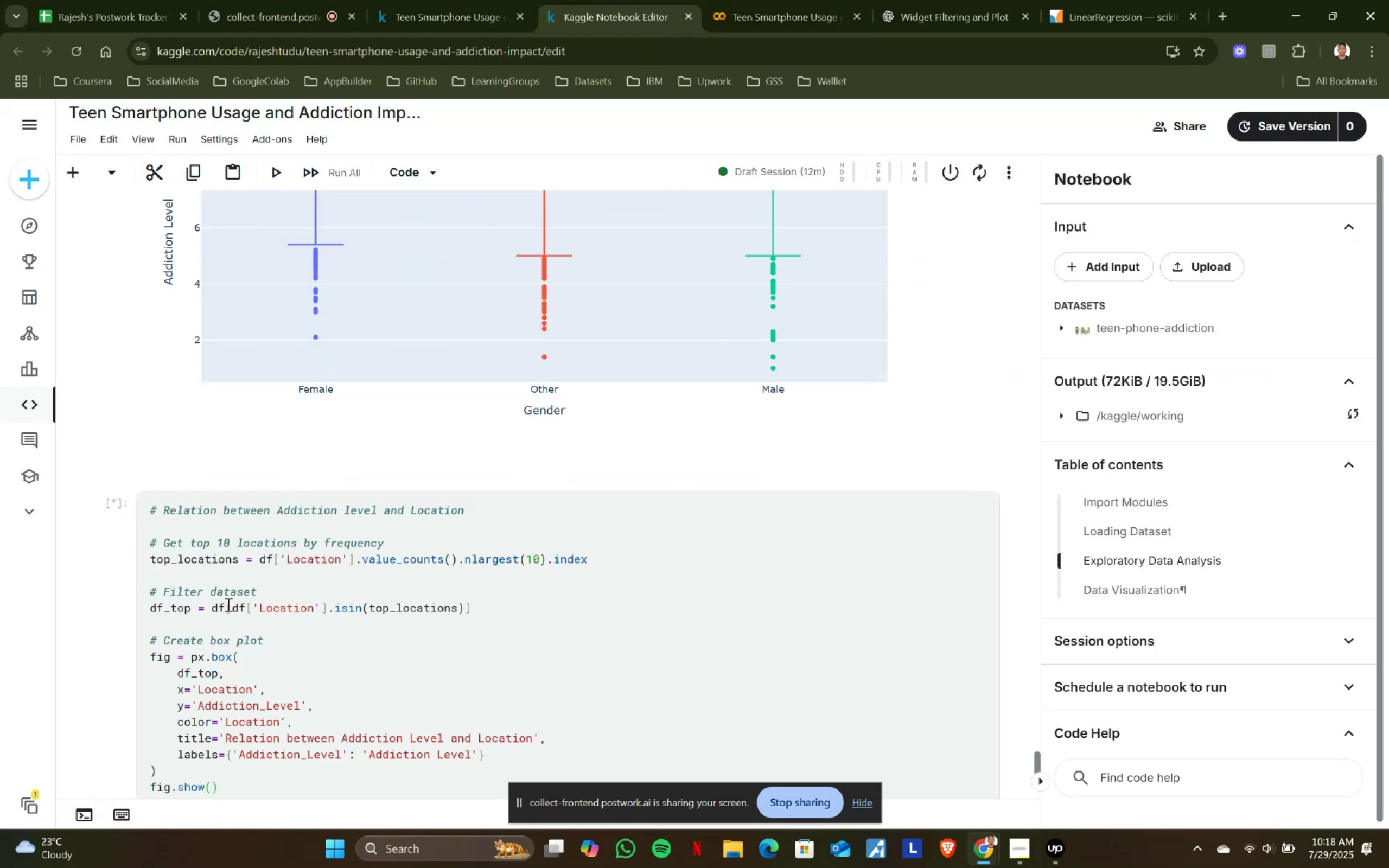 
key(Shift+Enter)
 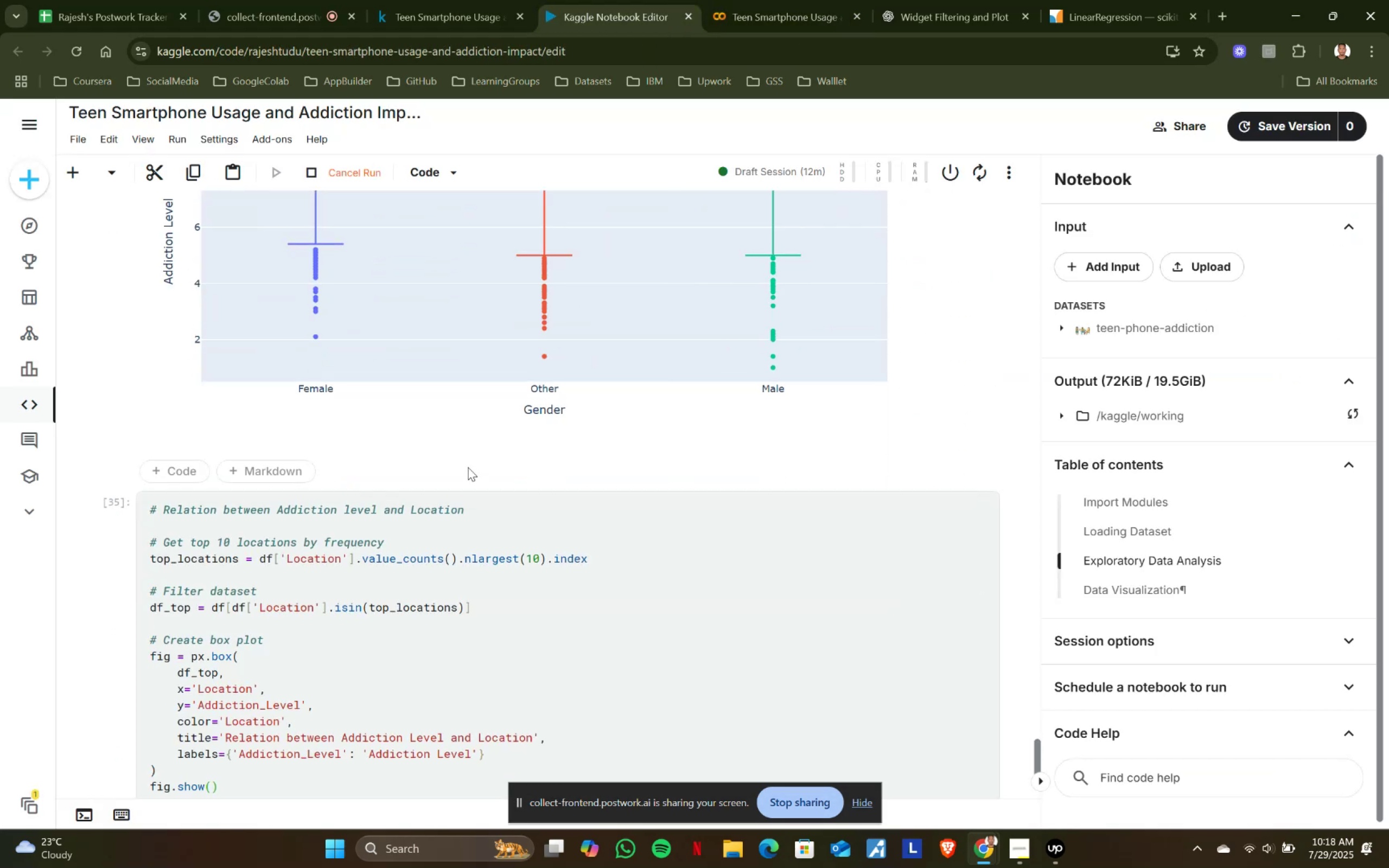 
scroll: coordinate [725, 311], scroll_direction: down, amount: 5.0
 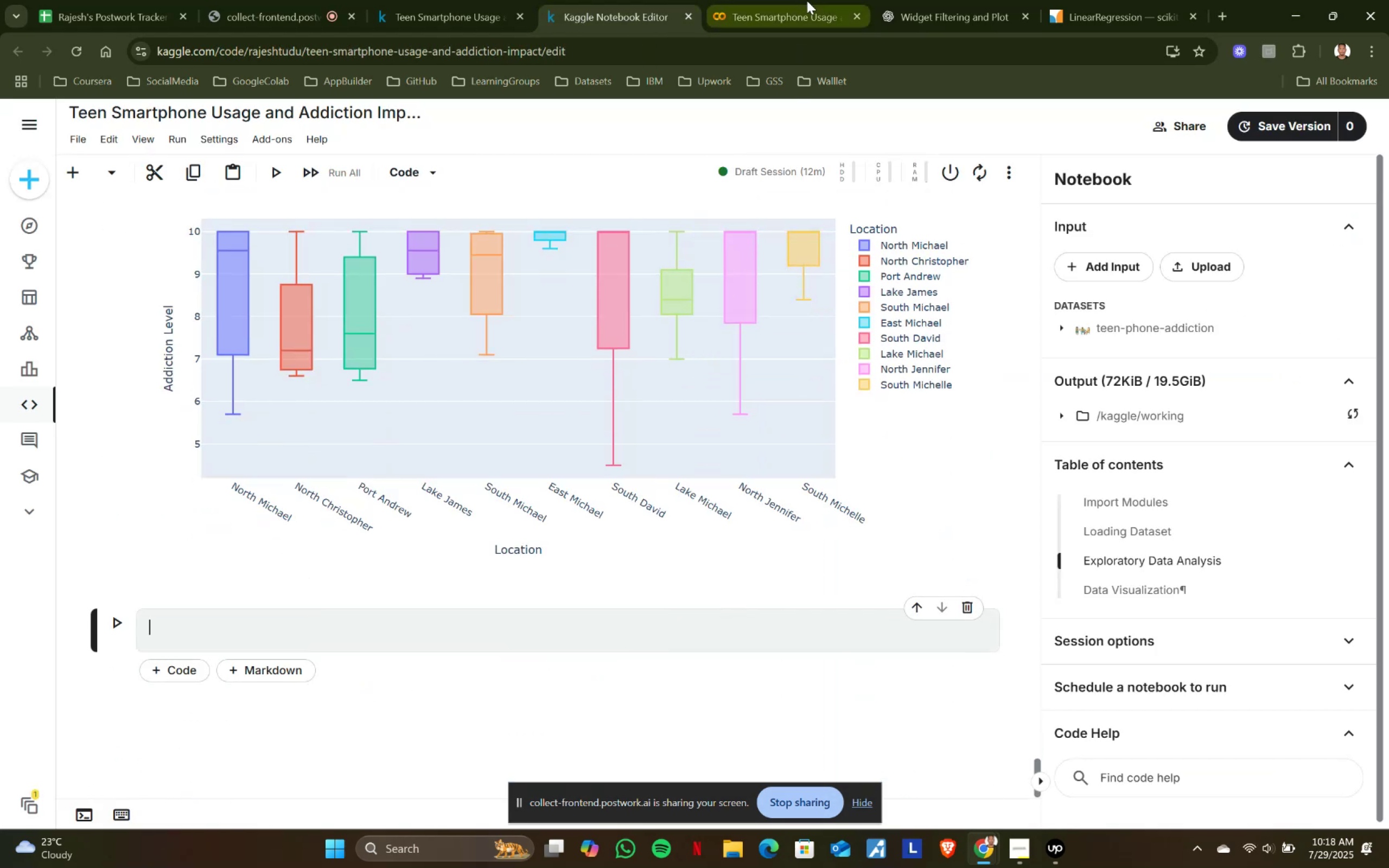 
left_click([807, 1])
 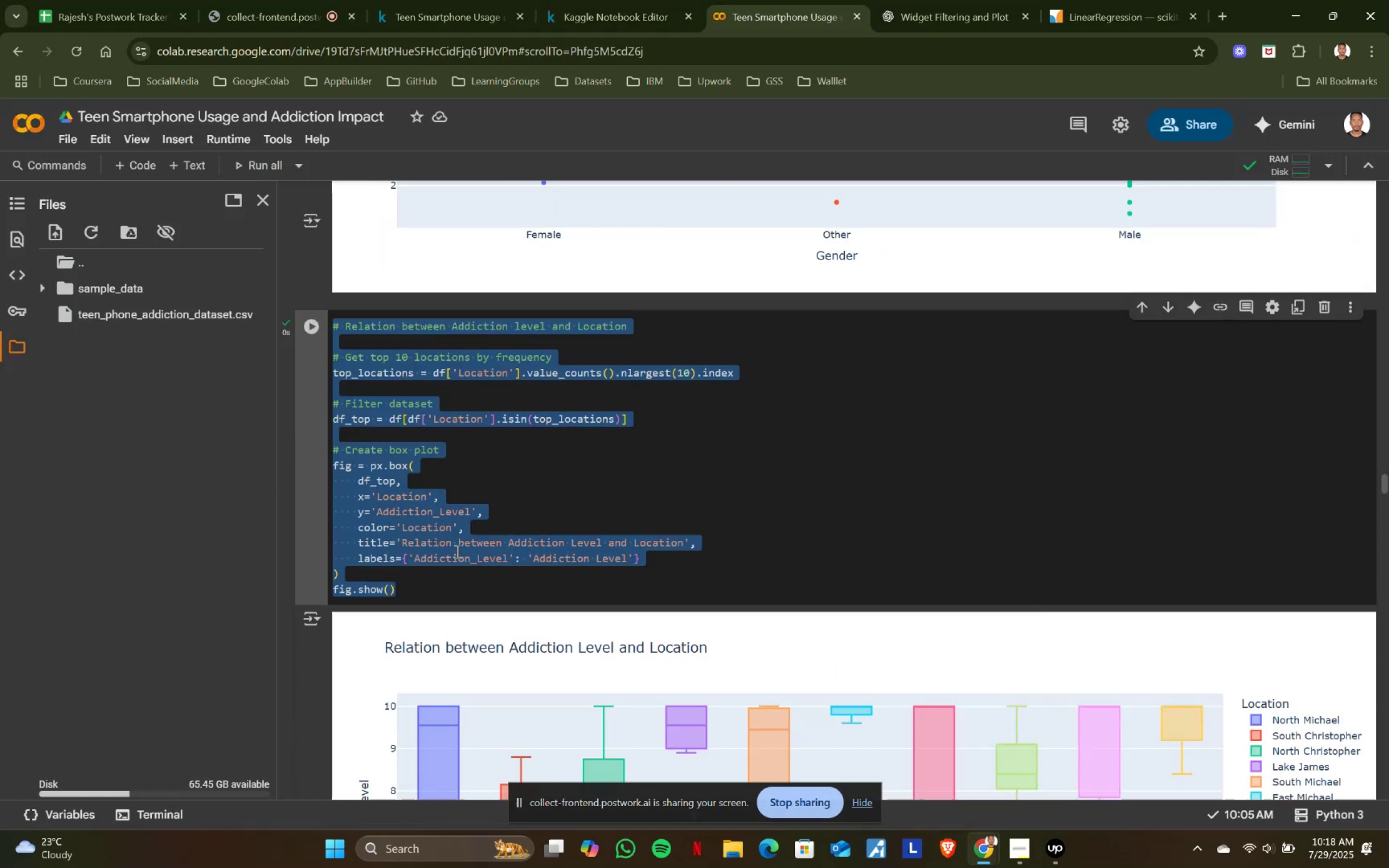 
scroll: coordinate [531, 686], scroll_direction: down, amount: 6.0
 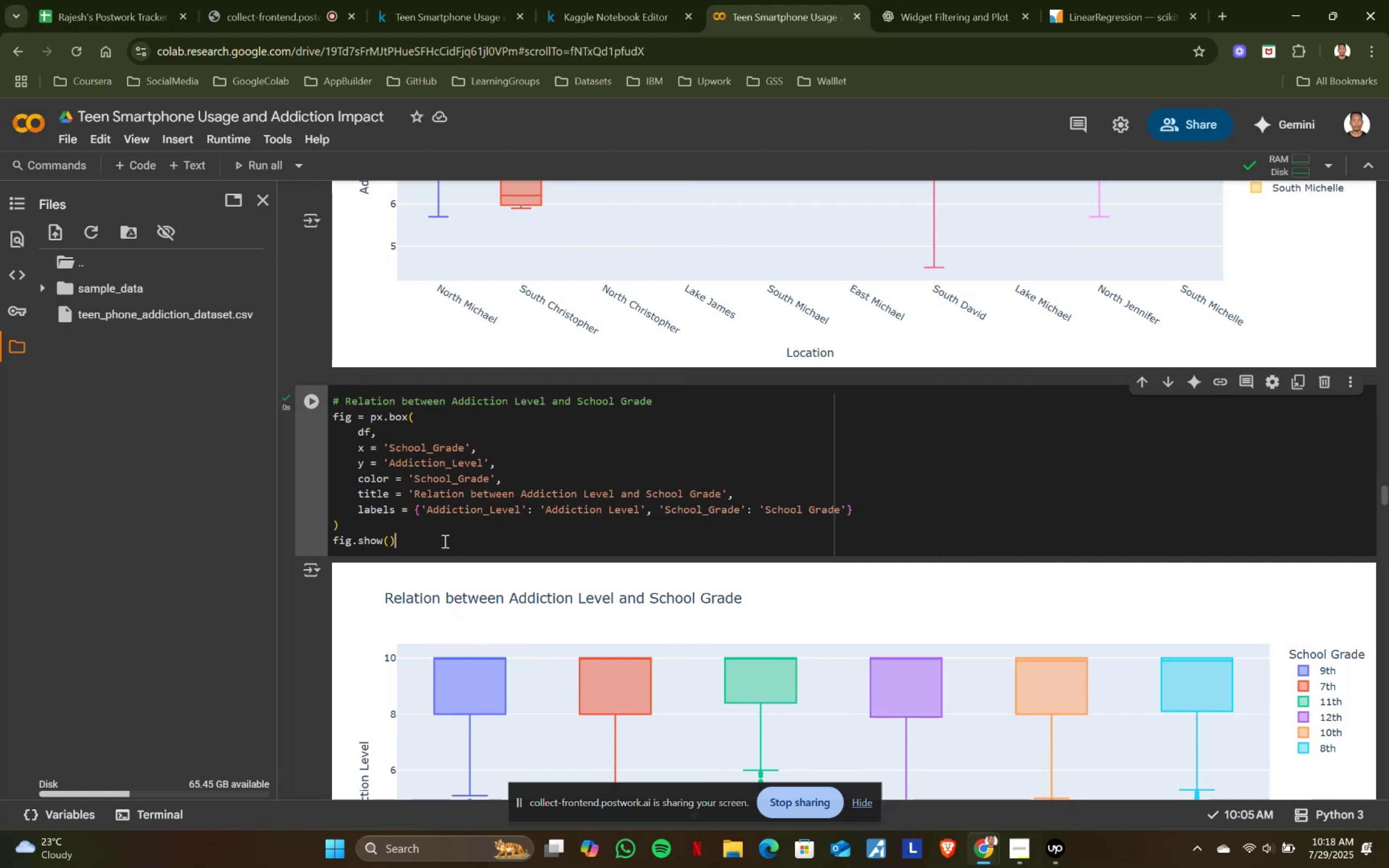 
left_click([444, 541])
 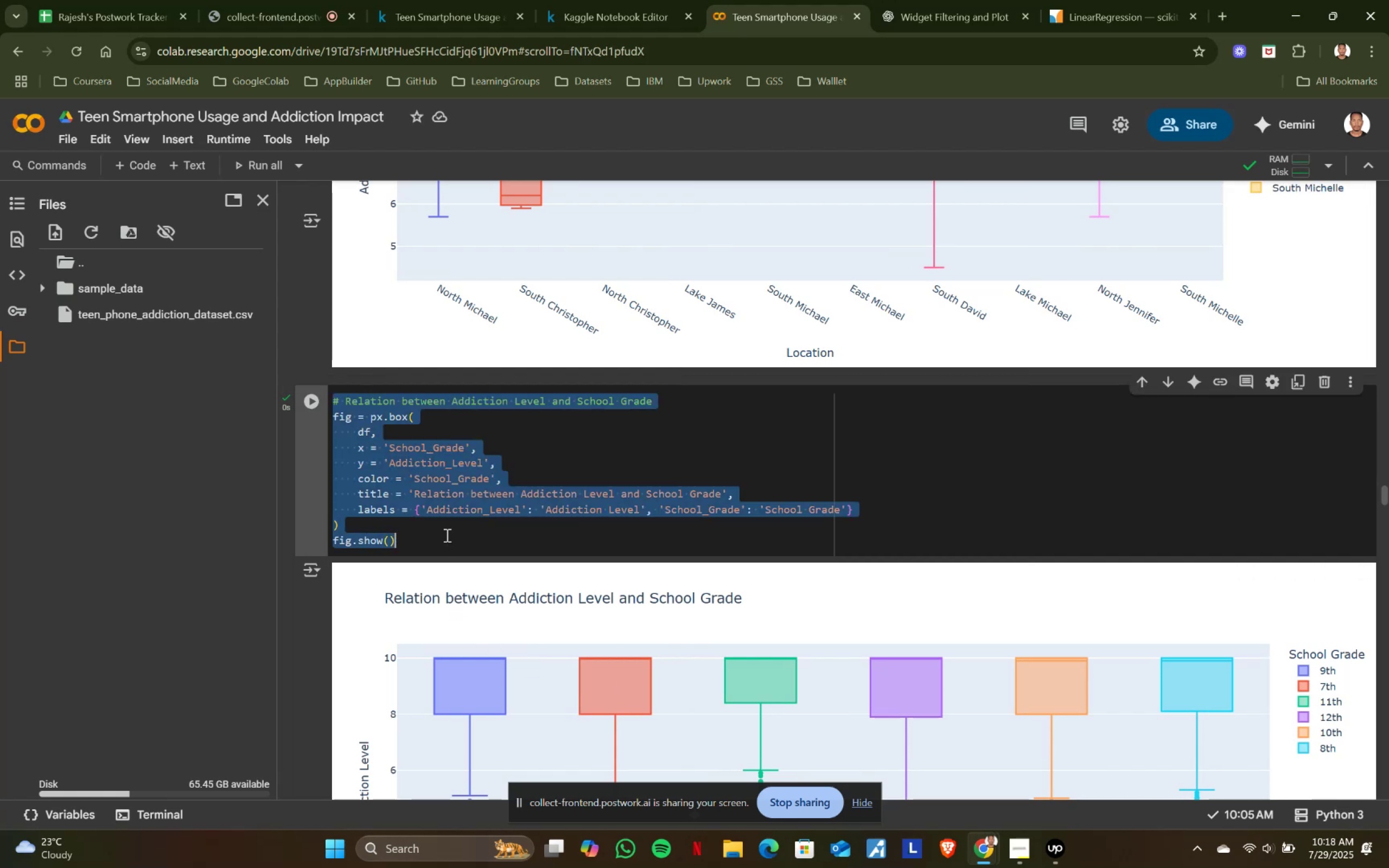 
key(Control+ControlLeft)
 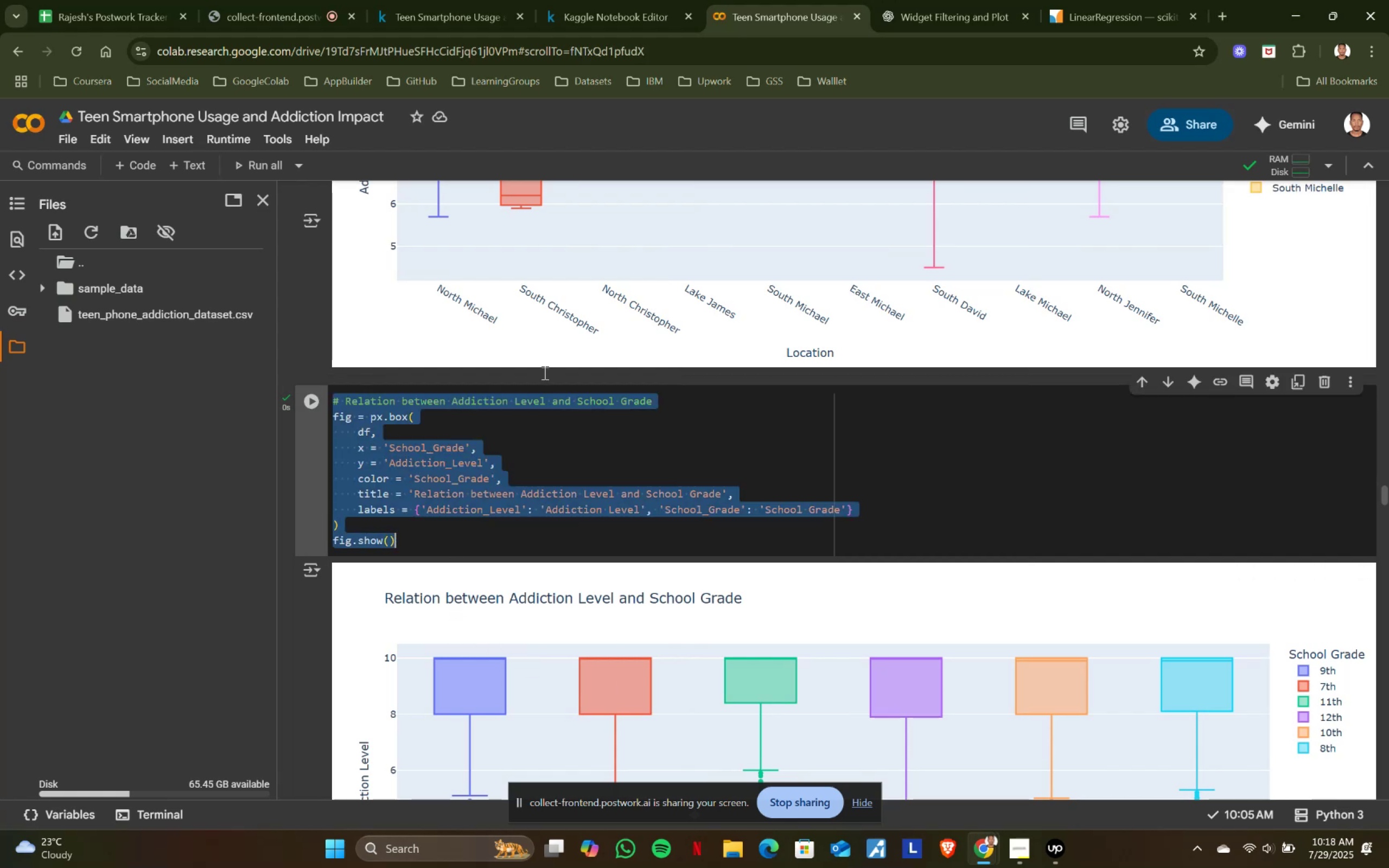 
key(Control+A)
 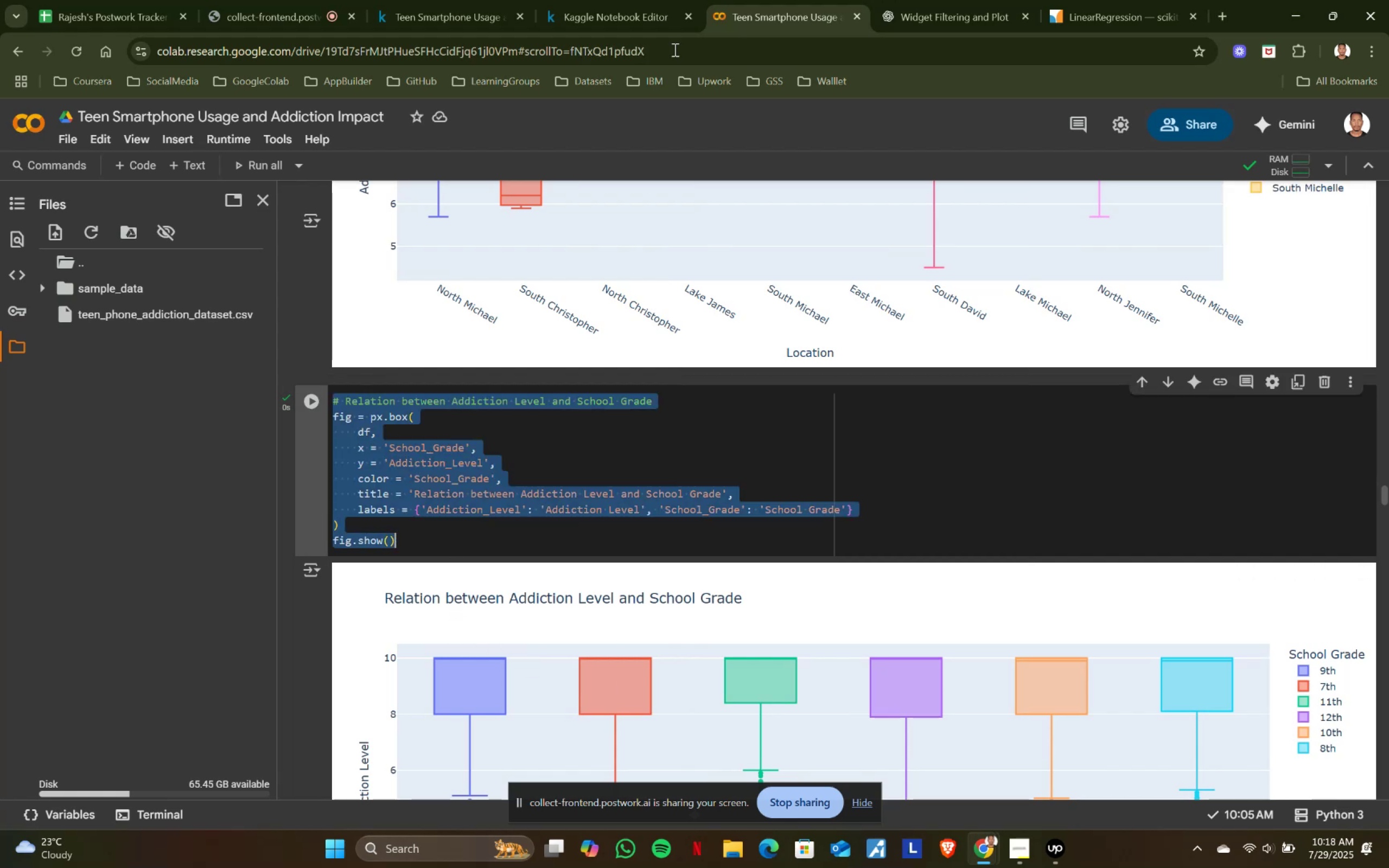 
key(Control+ControlLeft)
 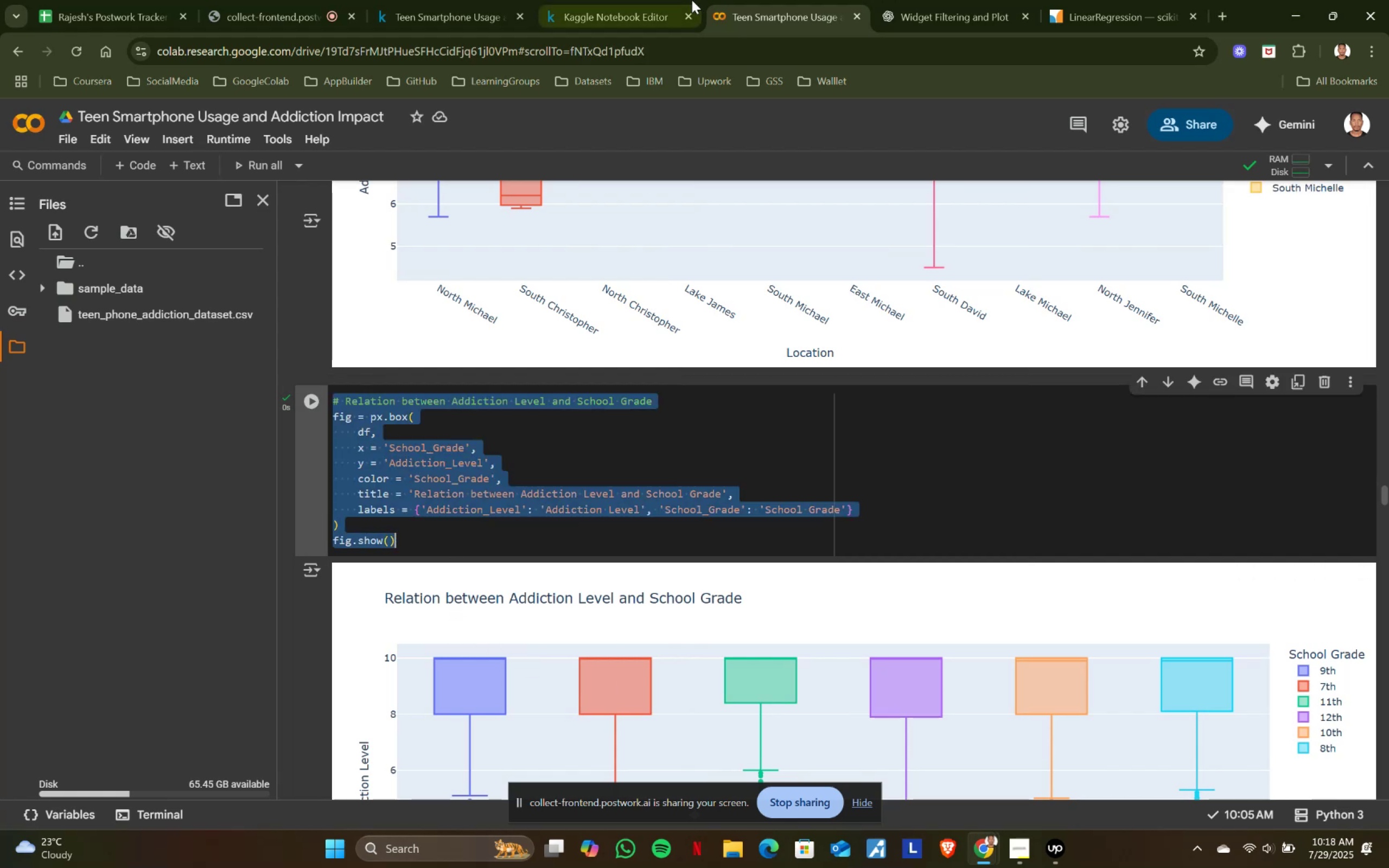 
key(Control+C)
 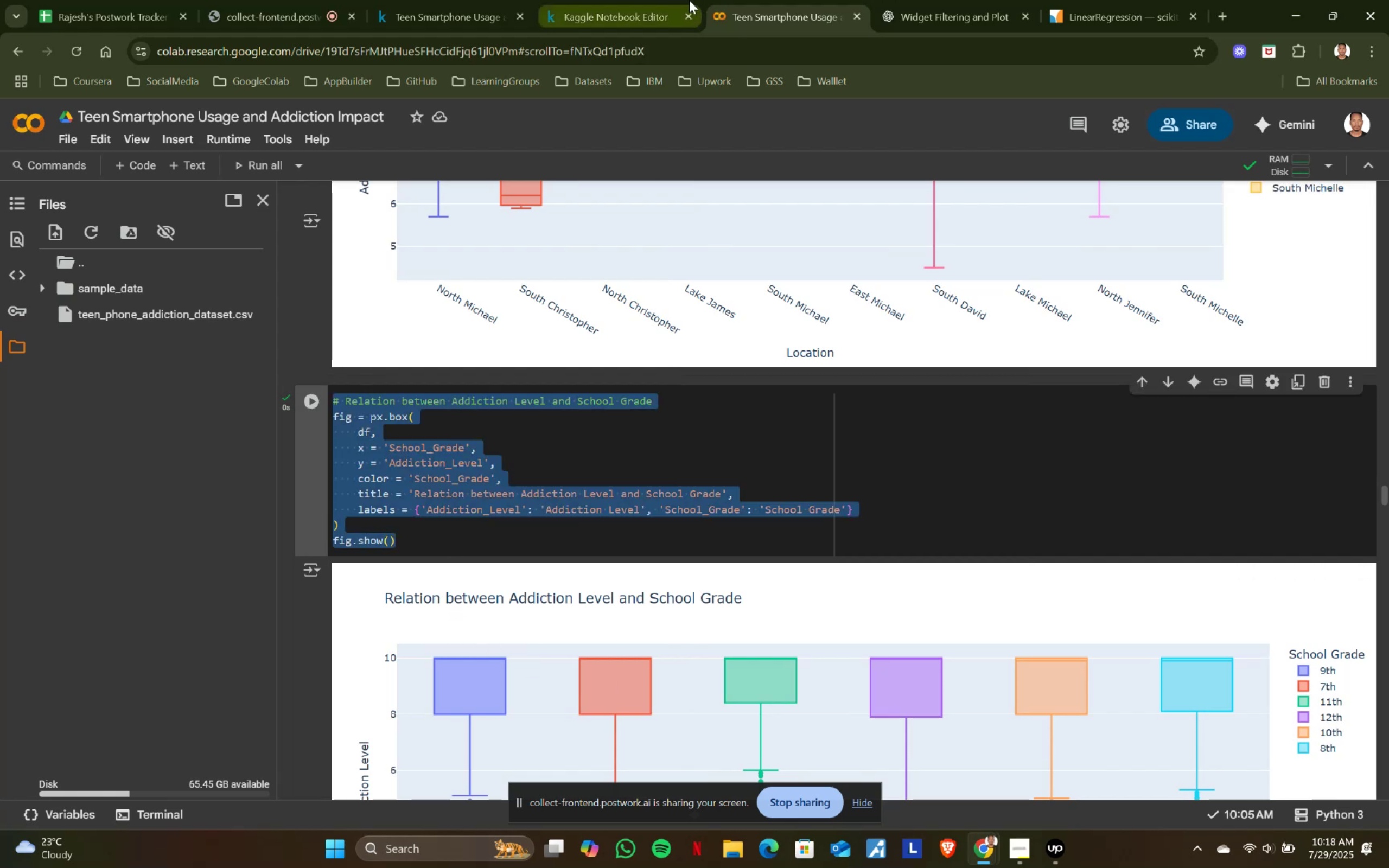 
key(Control+ControlLeft)
 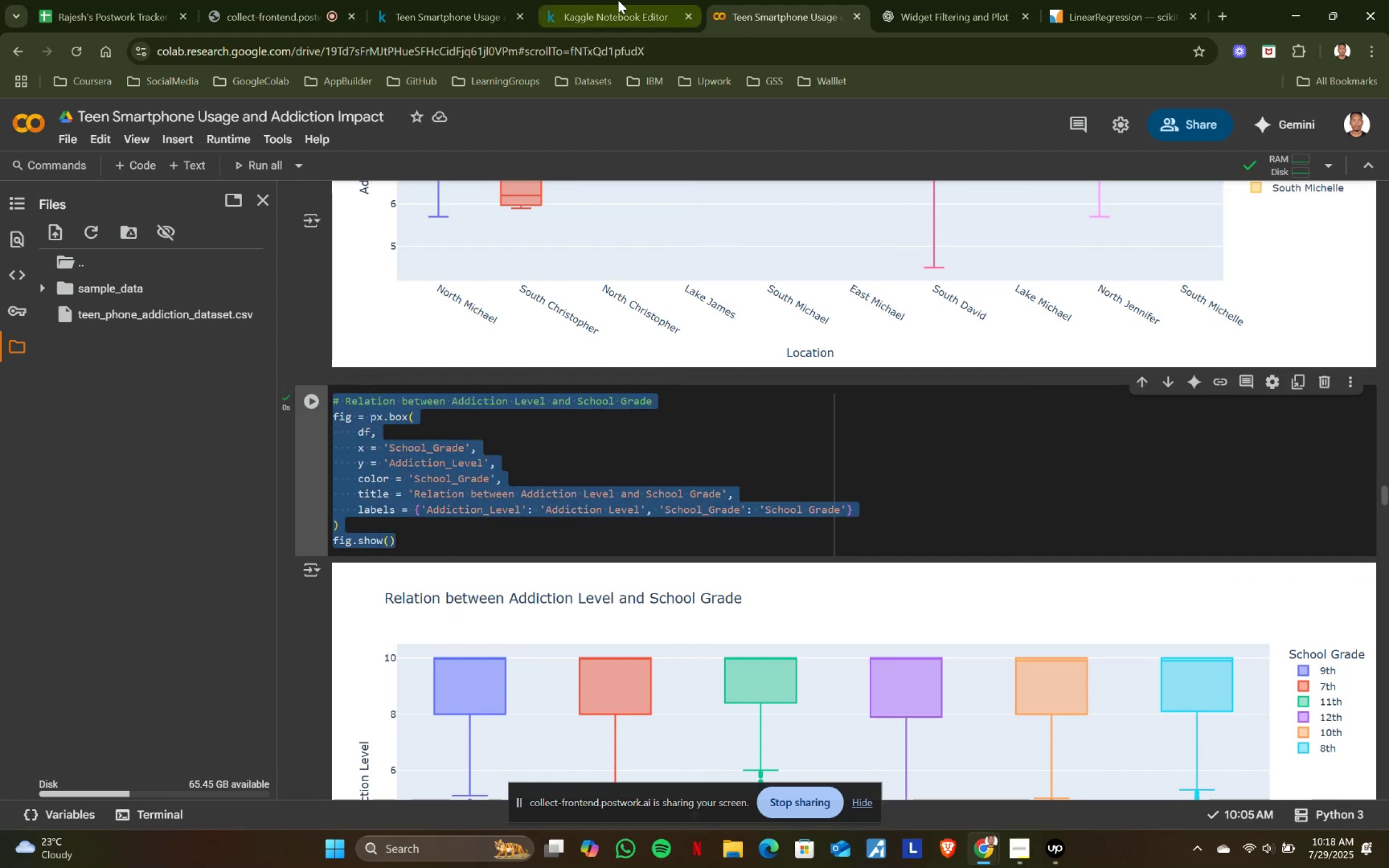 
key(Control+C)
 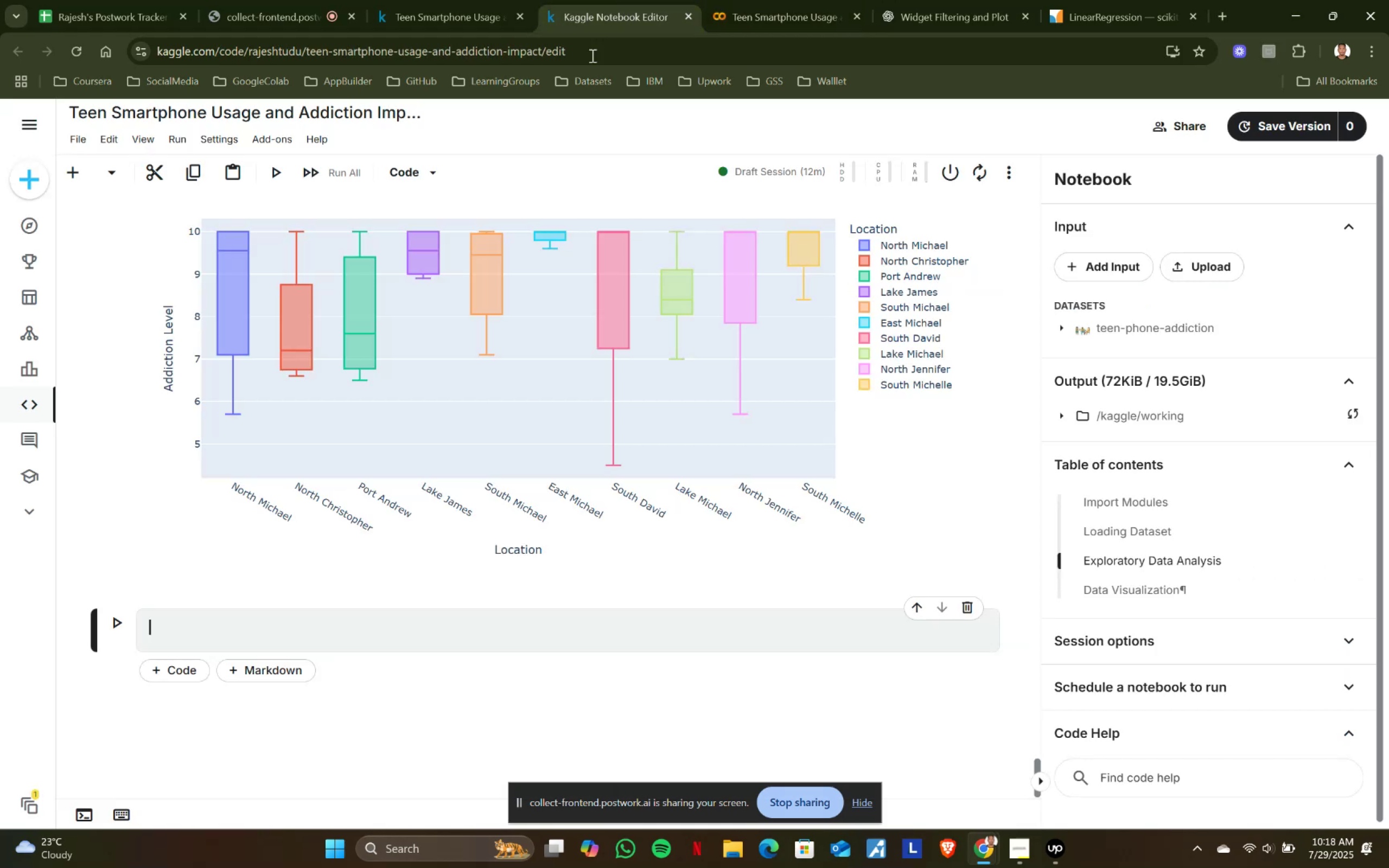 
left_click([618, 0])
 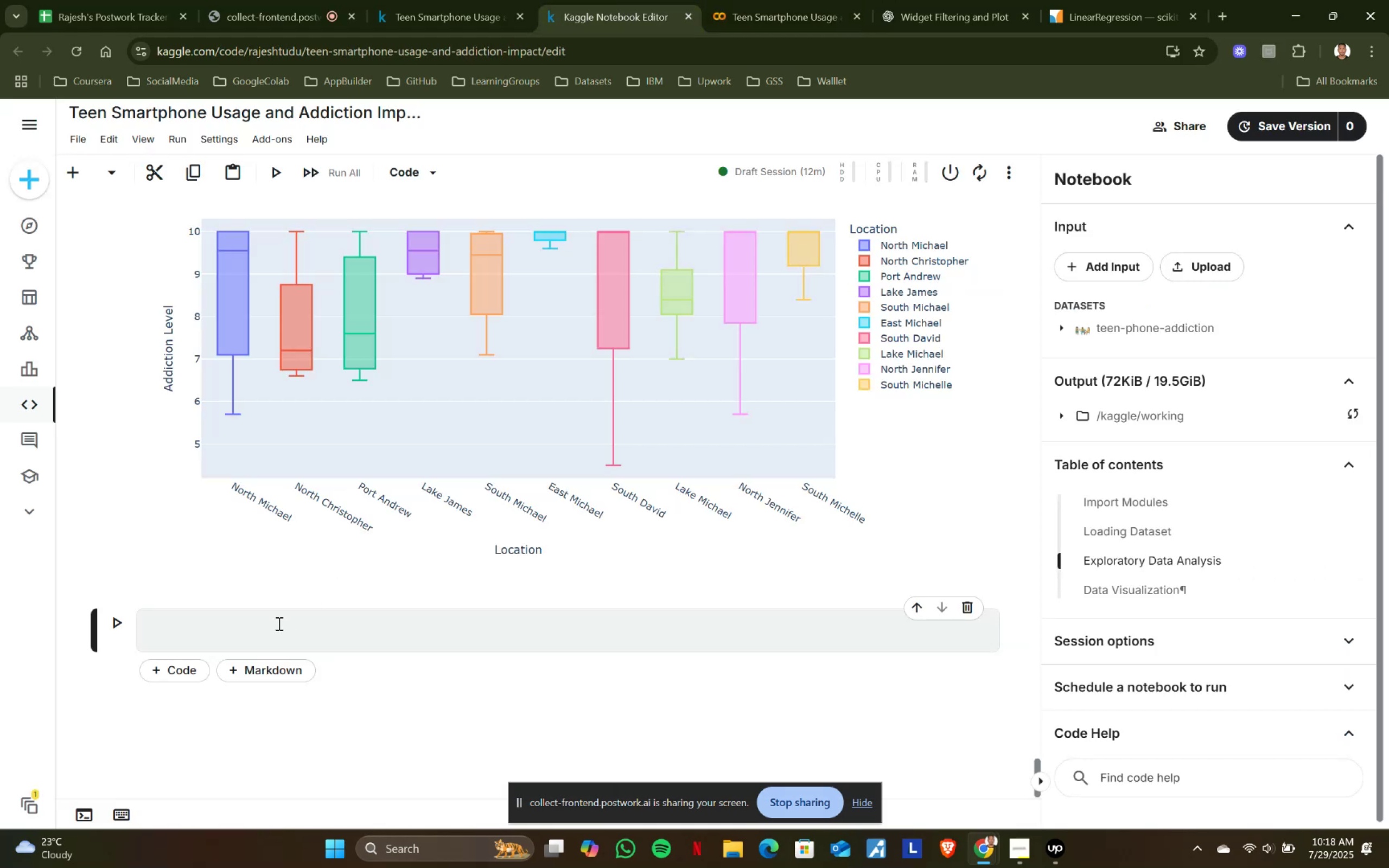 
left_click([278, 623])
 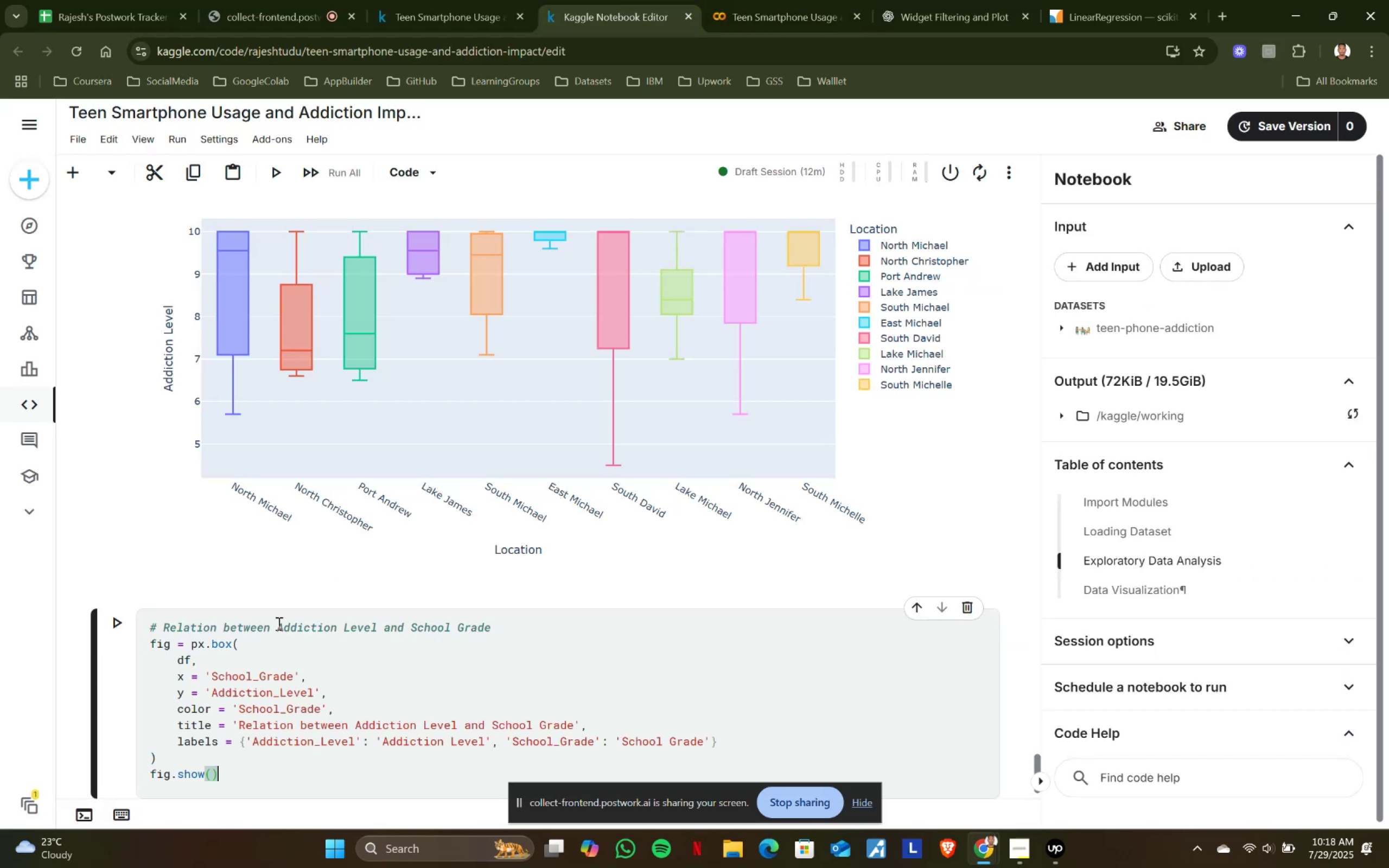 
key(Control+ControlLeft)
 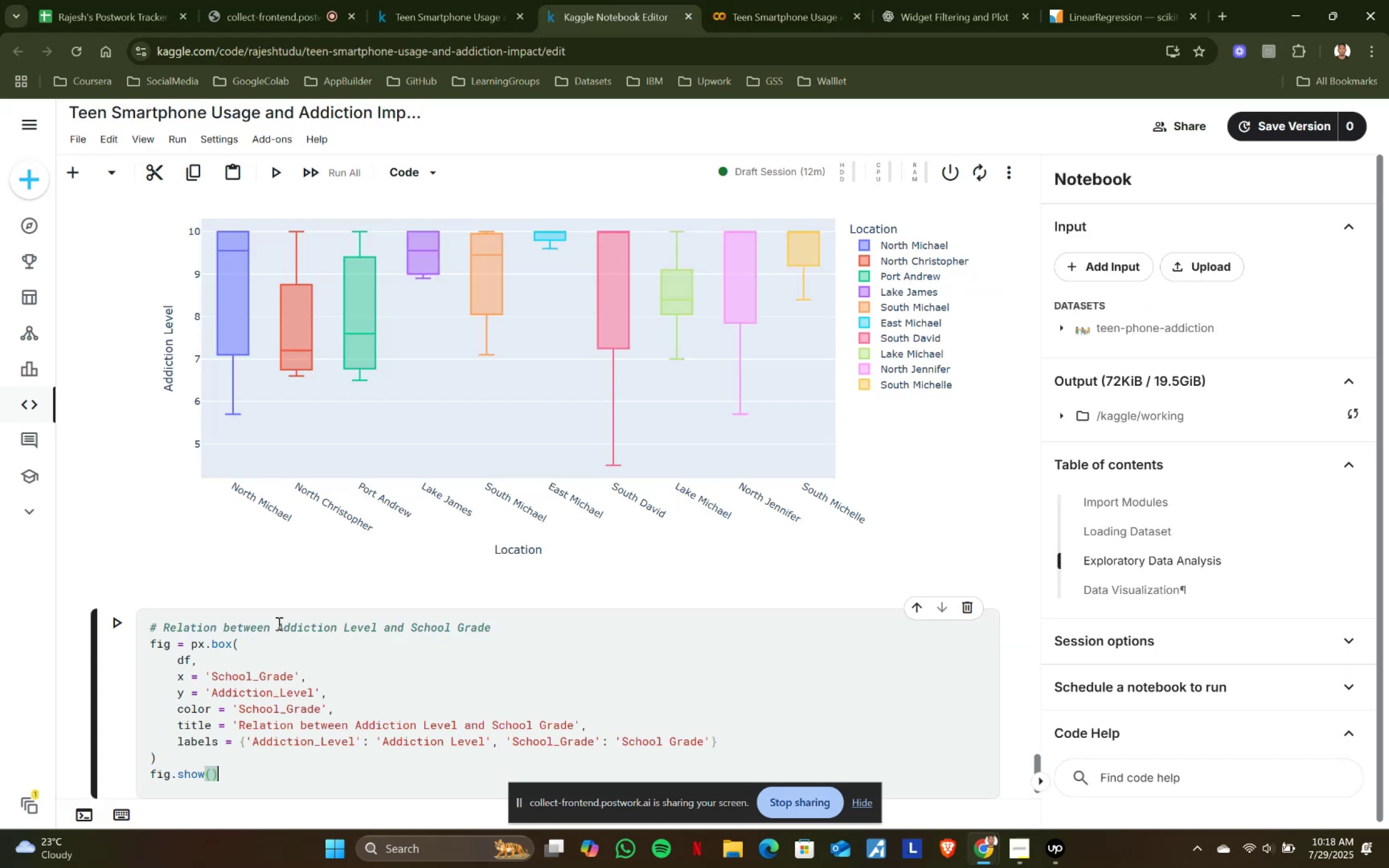 
key(Control+V)
 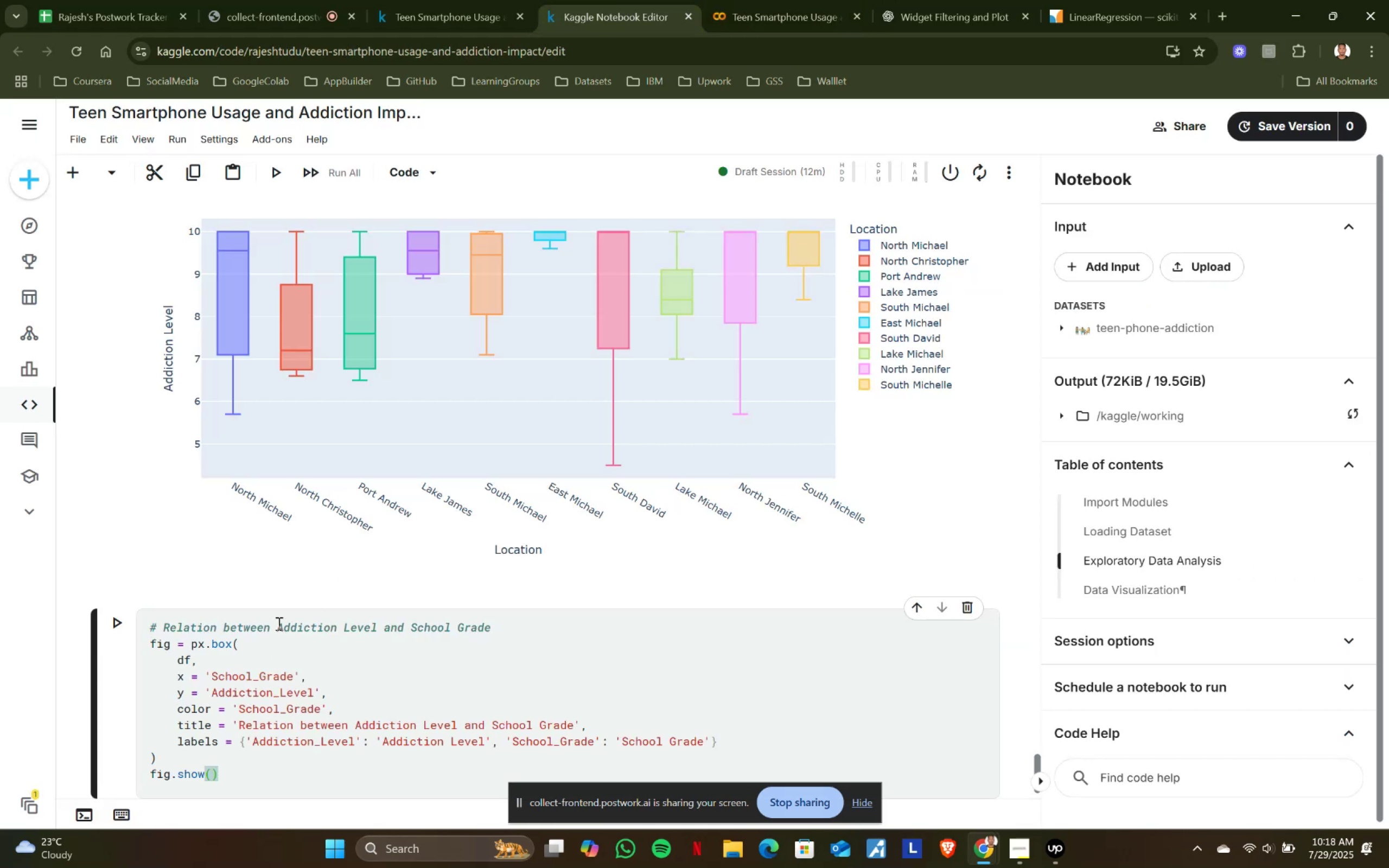 
key(Shift+ShiftRight)
 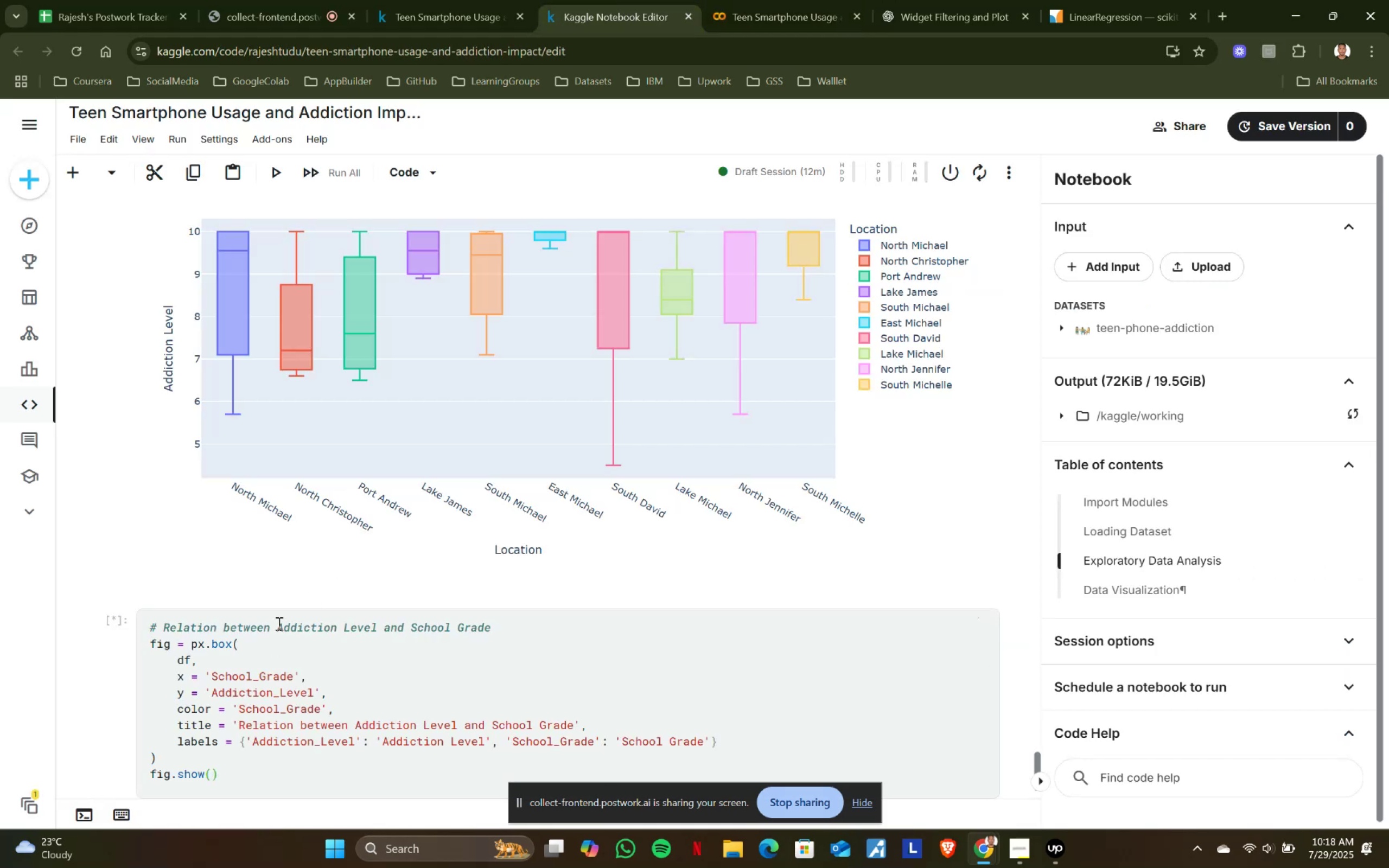 
key(Shift+Enter)
 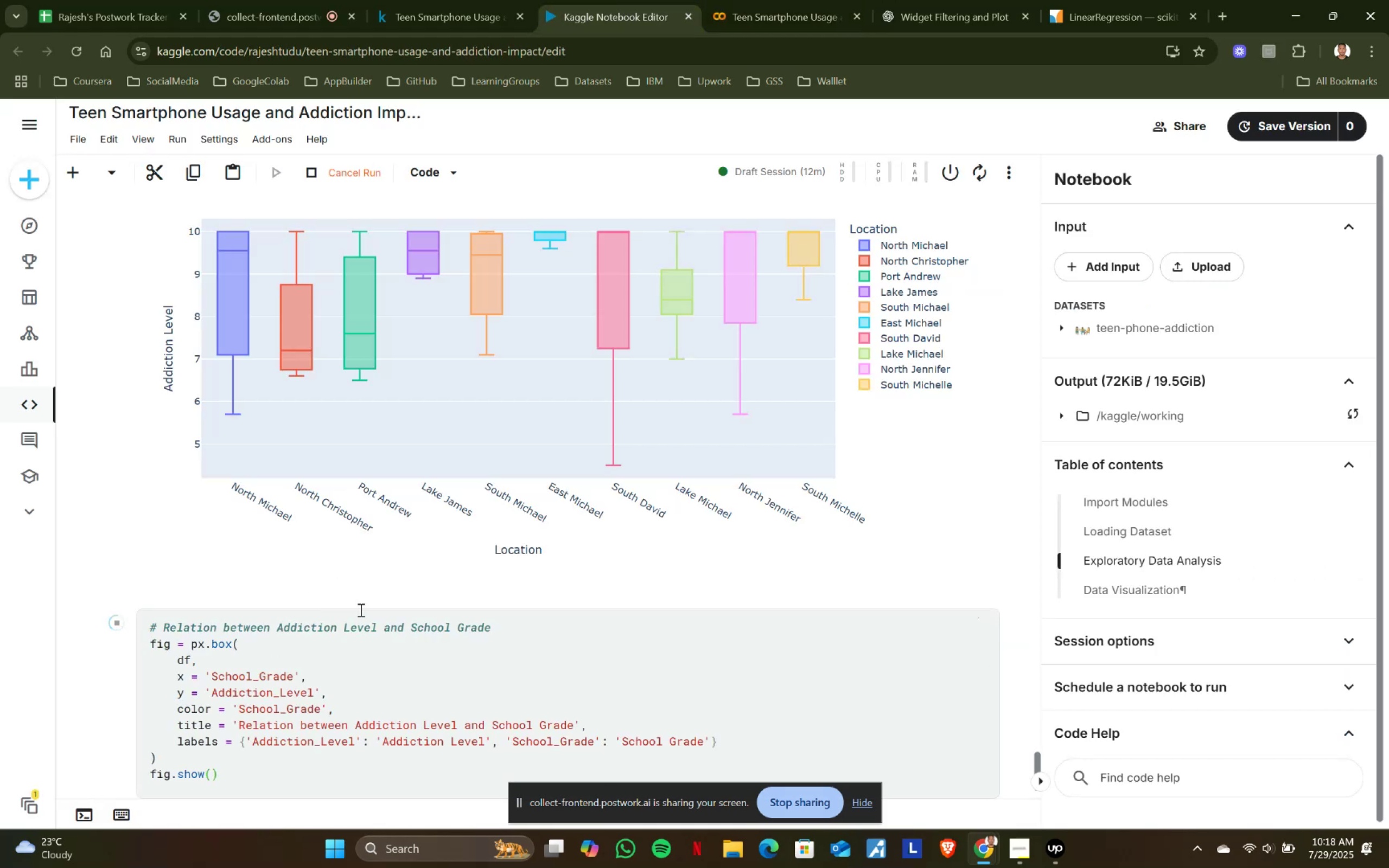 
scroll: coordinate [360, 610], scroll_direction: down, amount: 2.0
 